 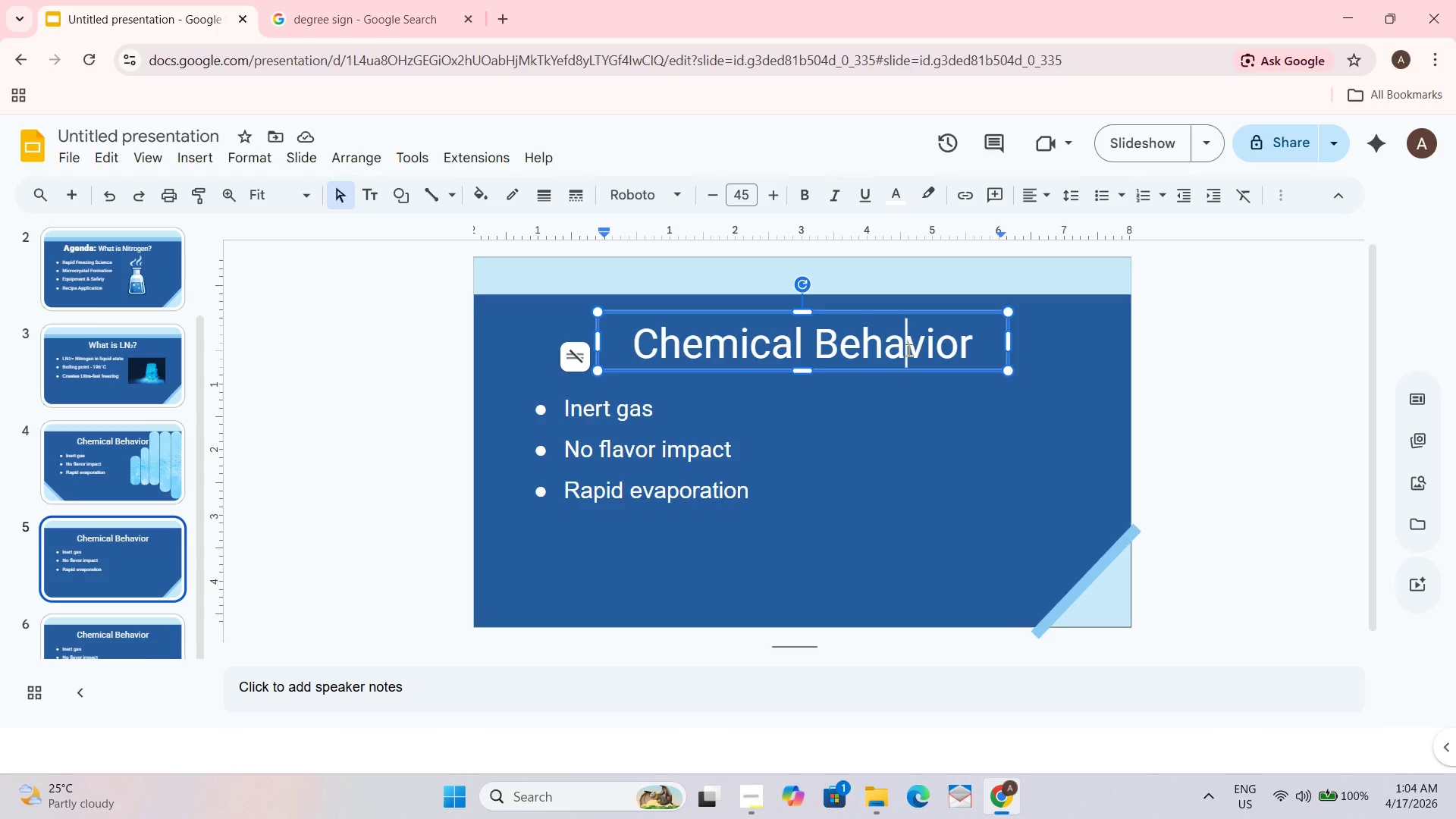 
key(Alt+Control+A)
 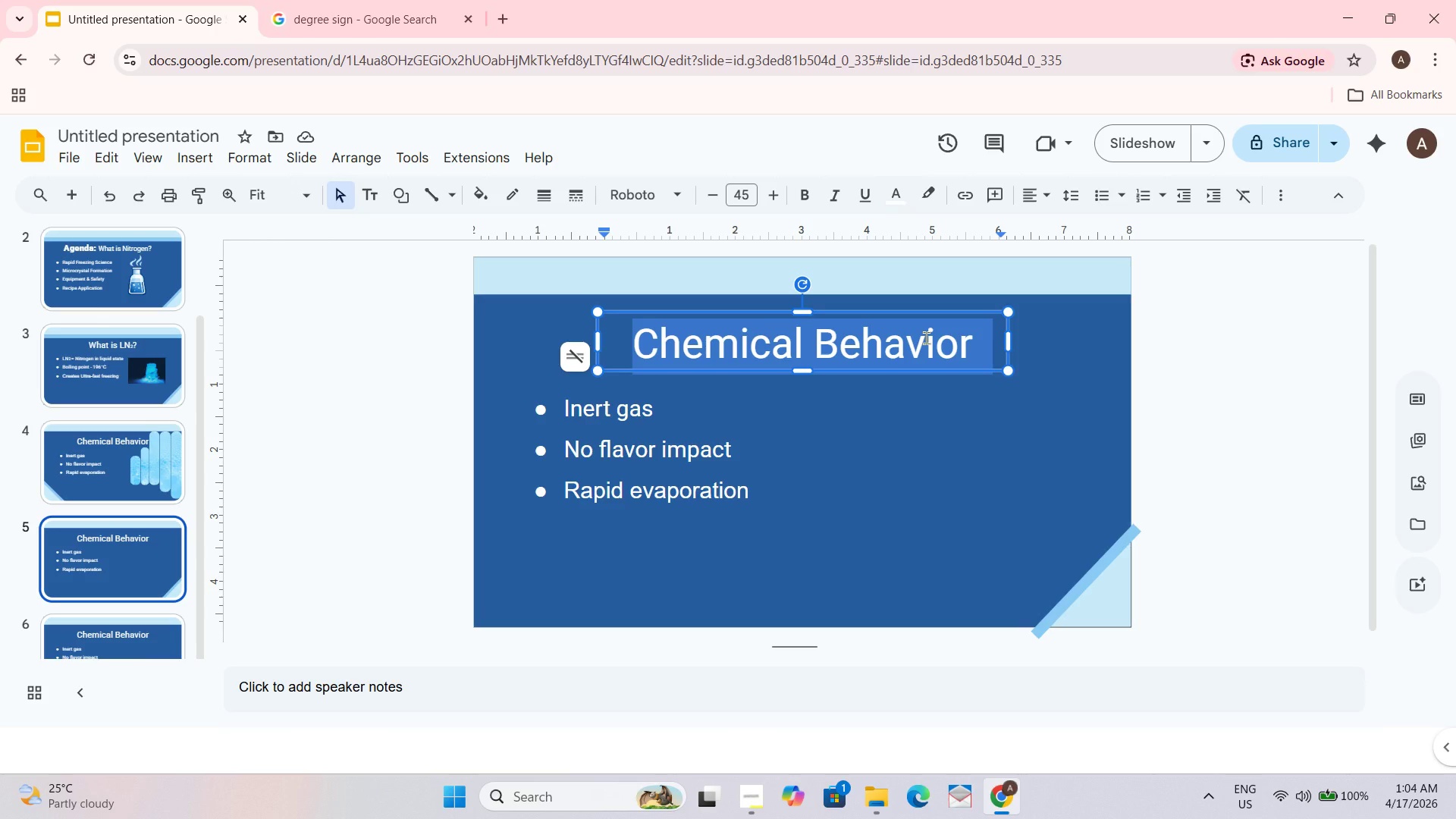 
type(Formula)
 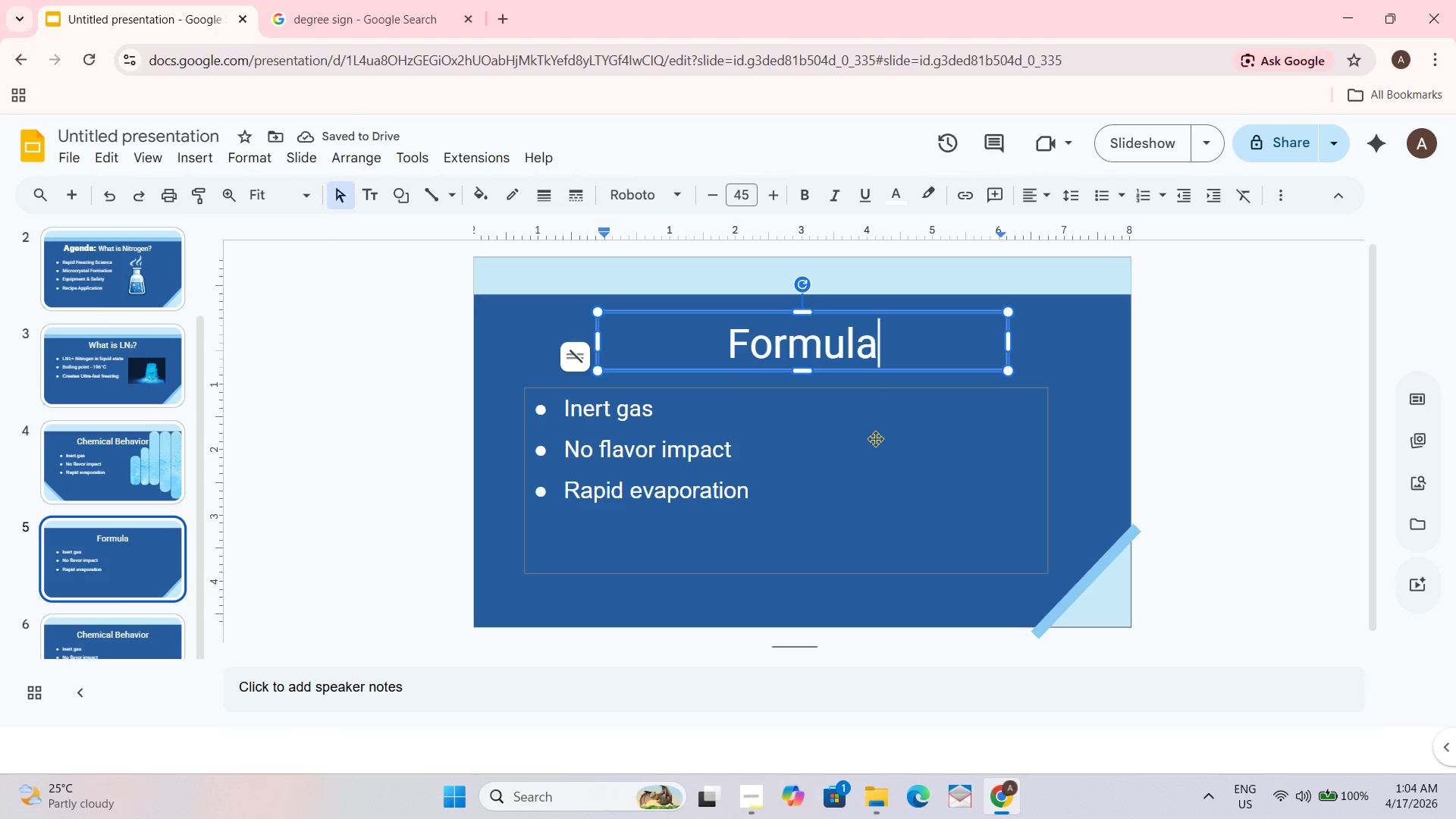 
wait(7.22)
 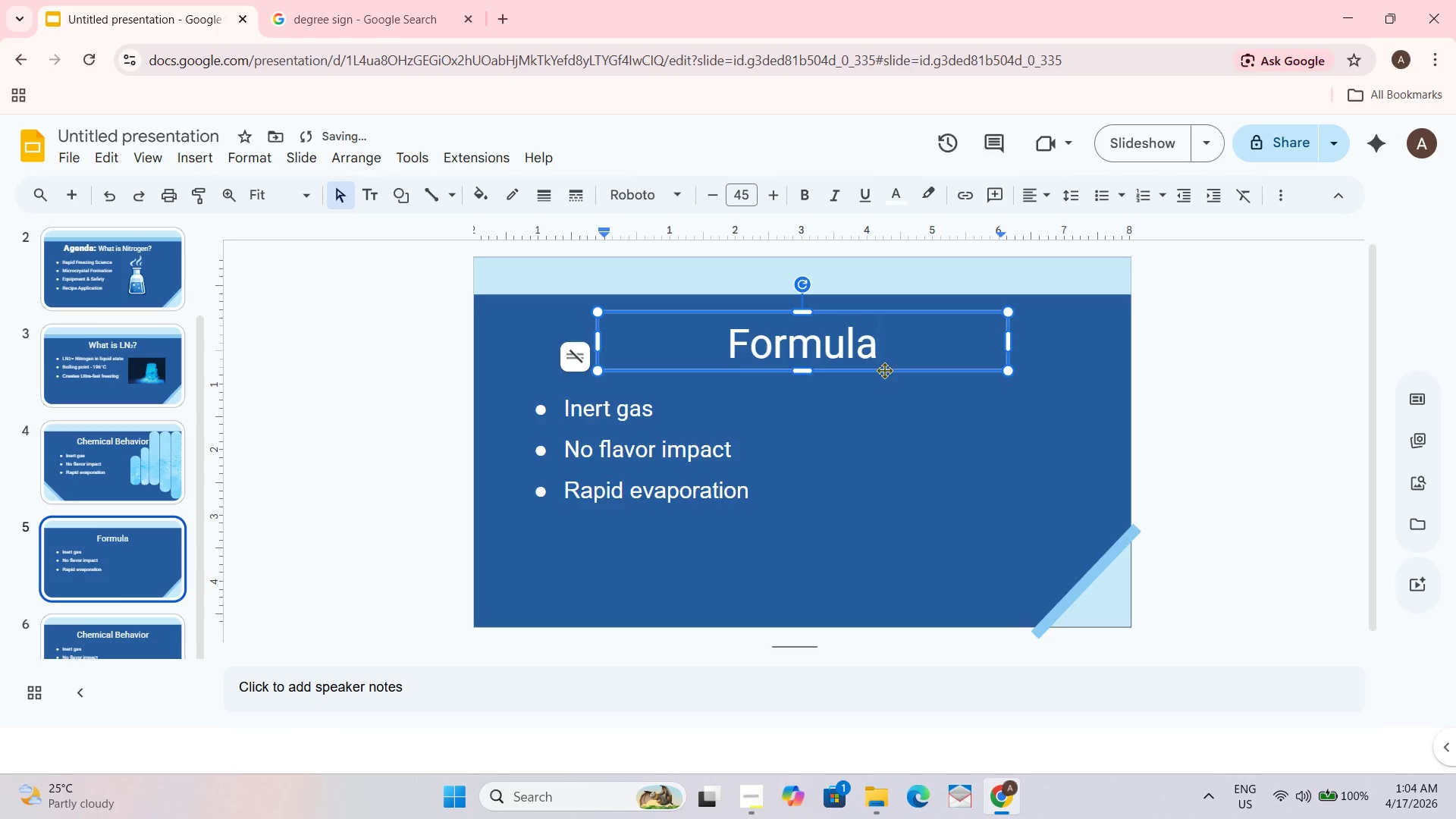 
left_click([730, 458])
 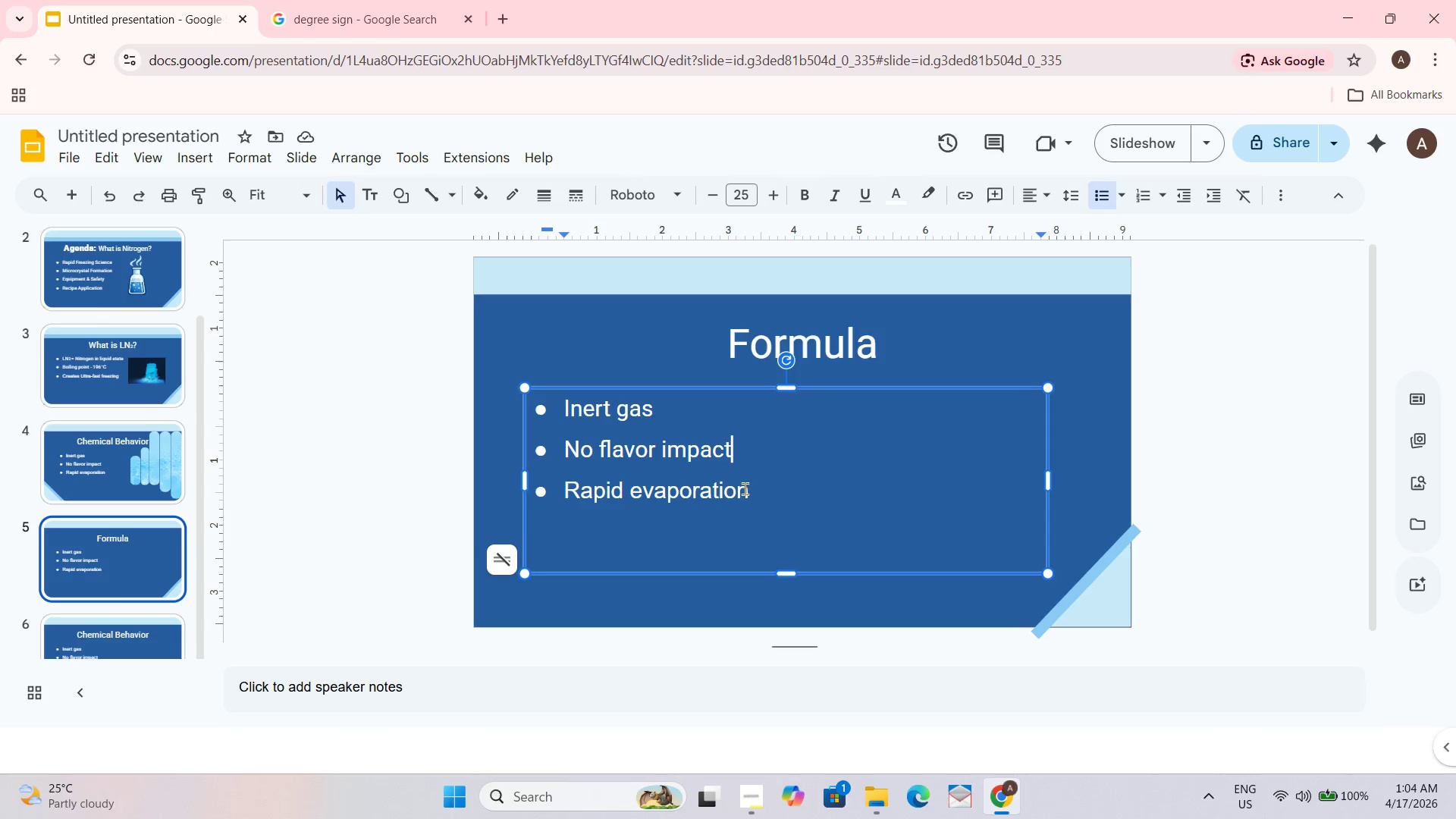 
left_click_drag(start_coordinate=[755, 491], to_coordinate=[522, 393])
 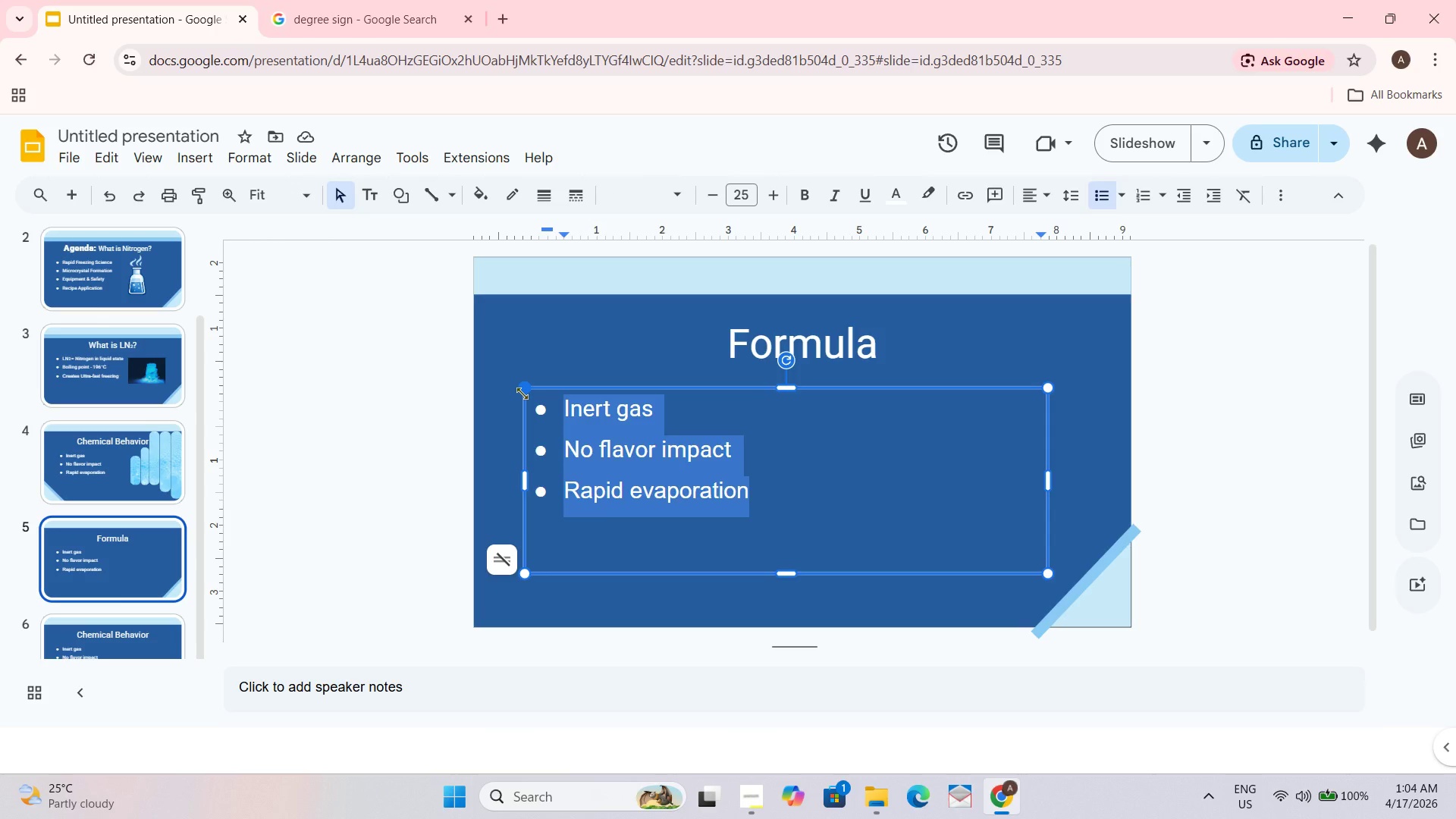 
key(Backspace)
 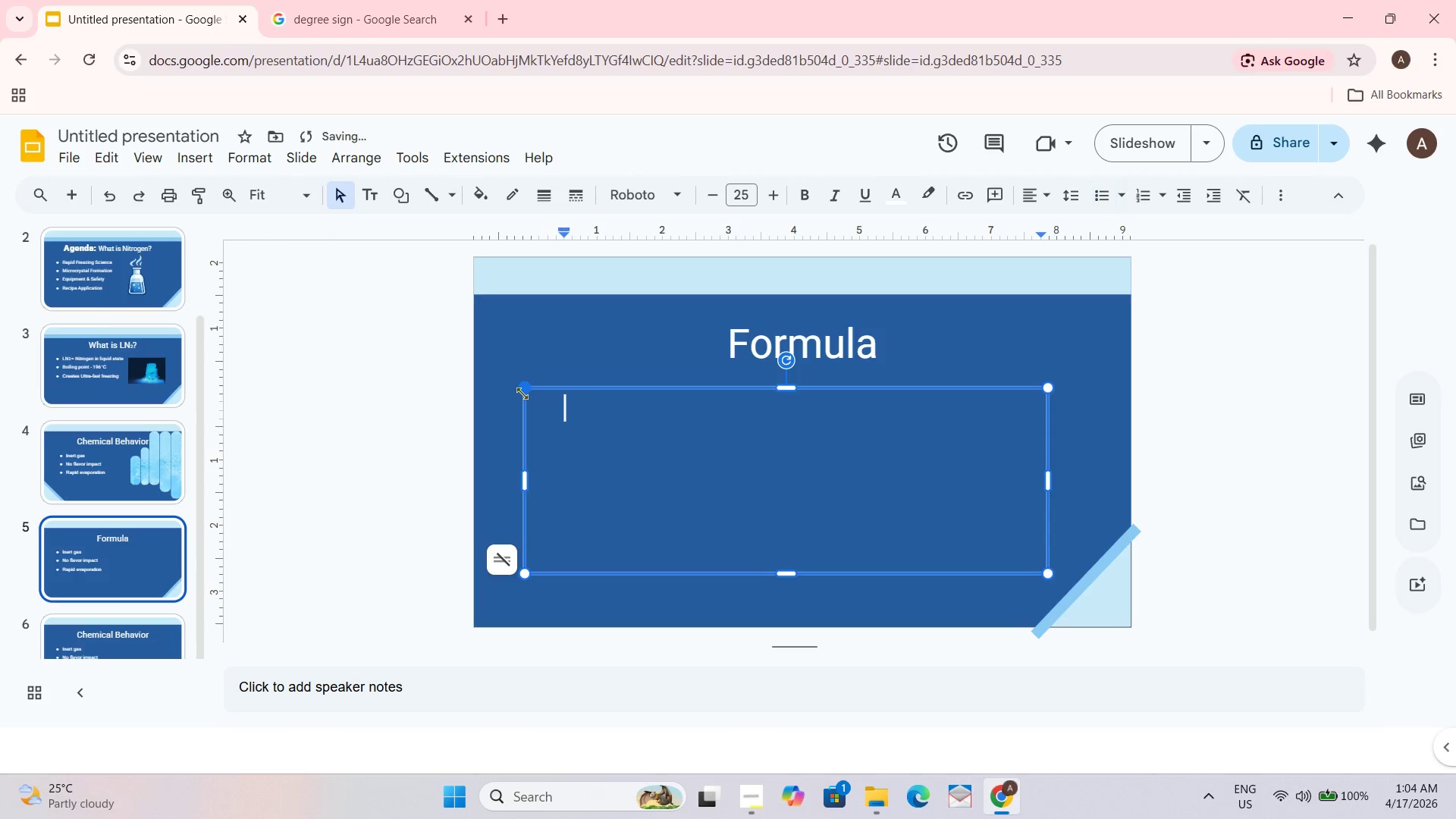 
key(Backspace)
 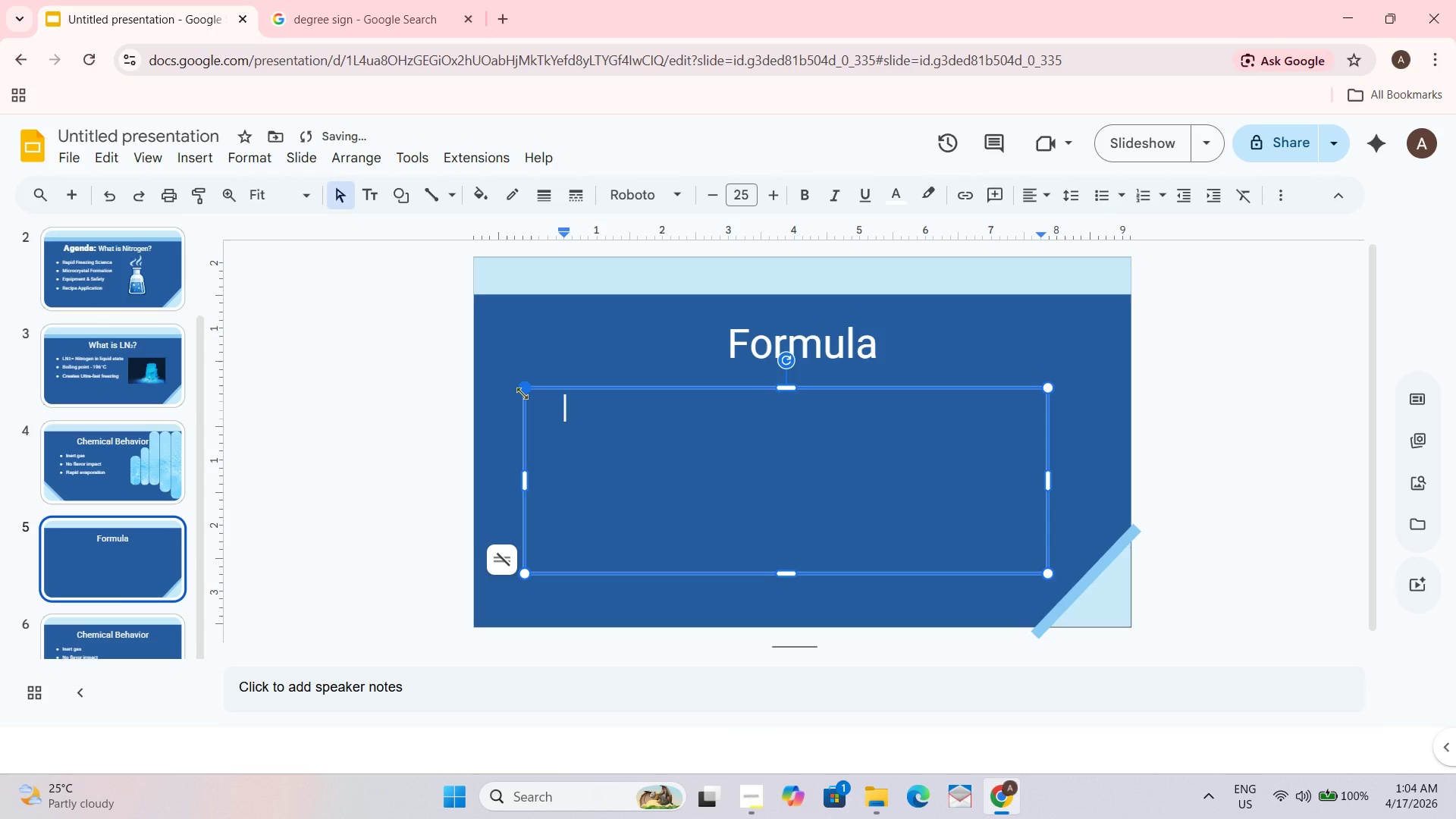 
type(N2 (l)
key(Backspace)
type(i)
key(Backspace)
type(I) - N2 (g)
key(Backspace)
type(g))
 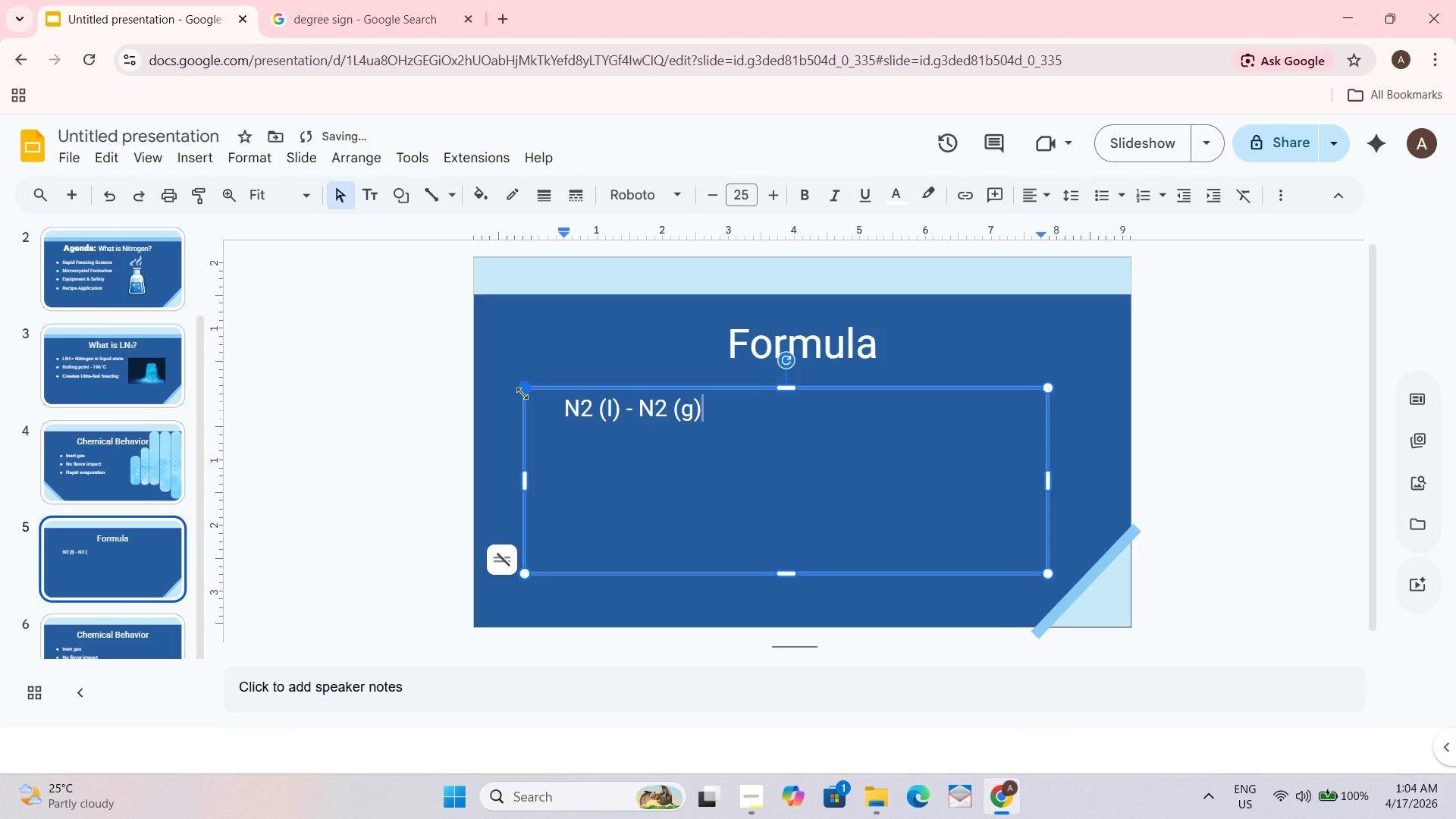 
left_click_drag(start_coordinate=[739, 416], to_coordinate=[563, 416])
 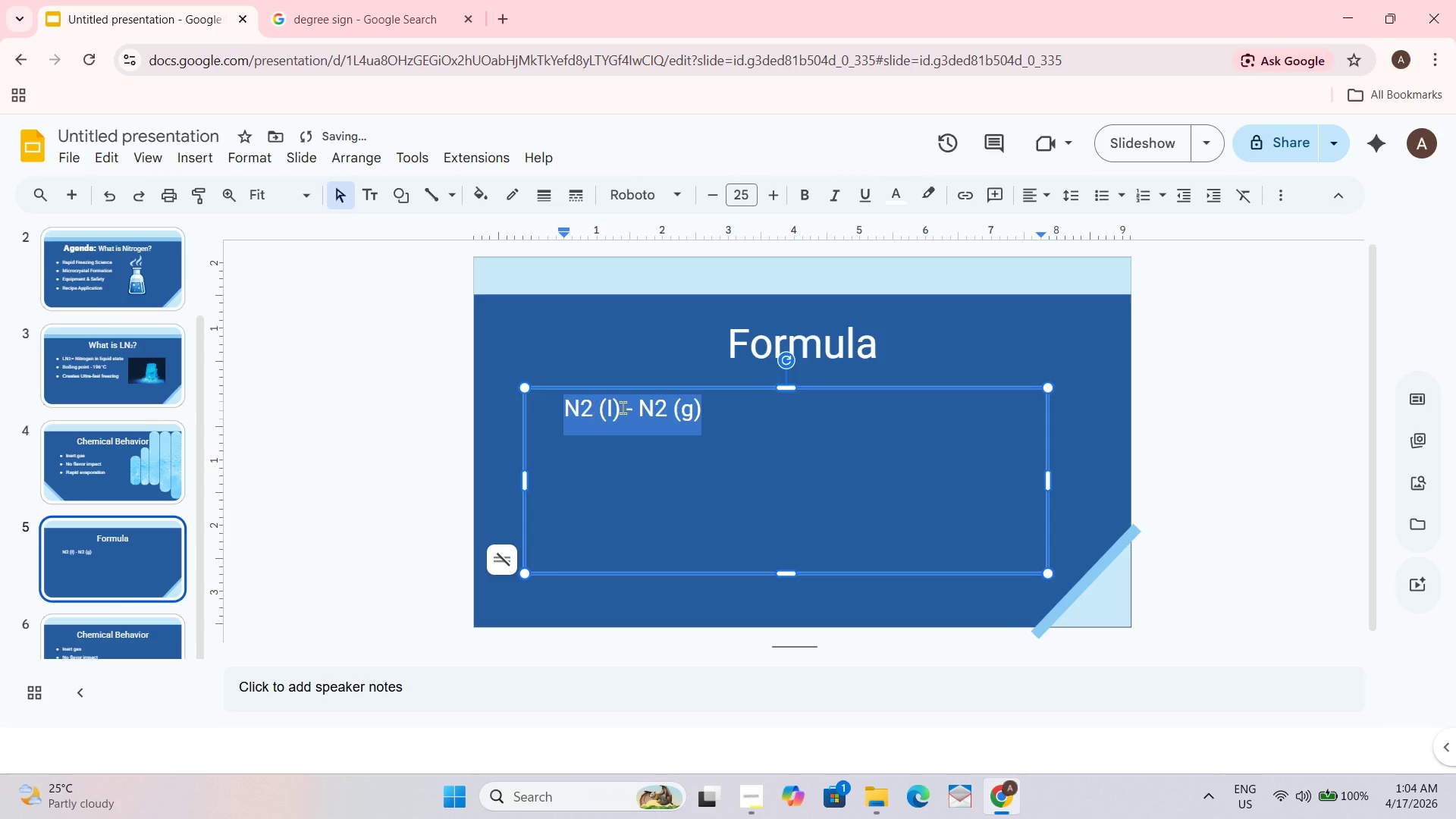 
key(Control+C)
 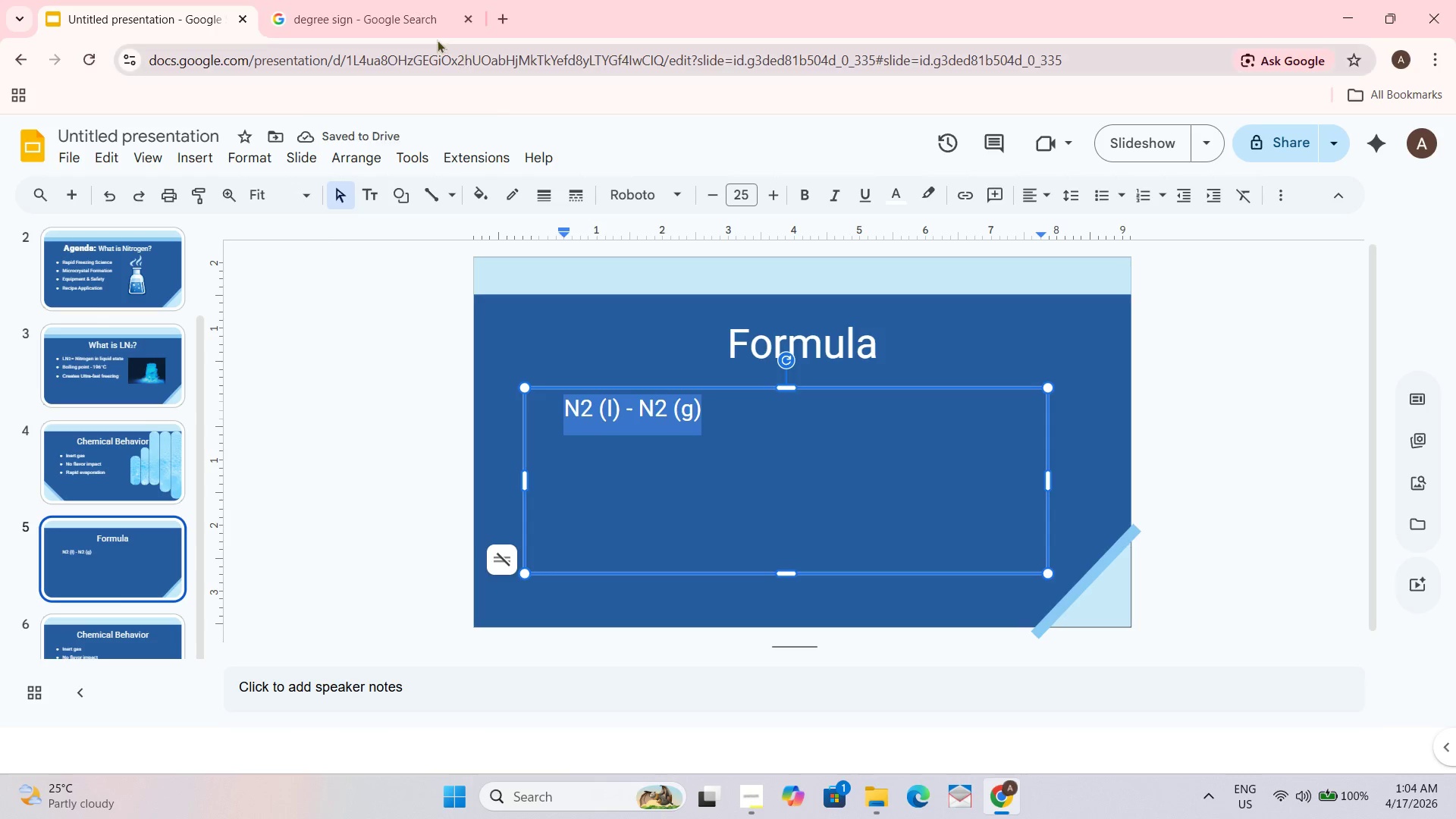 
left_click([407, 21])
 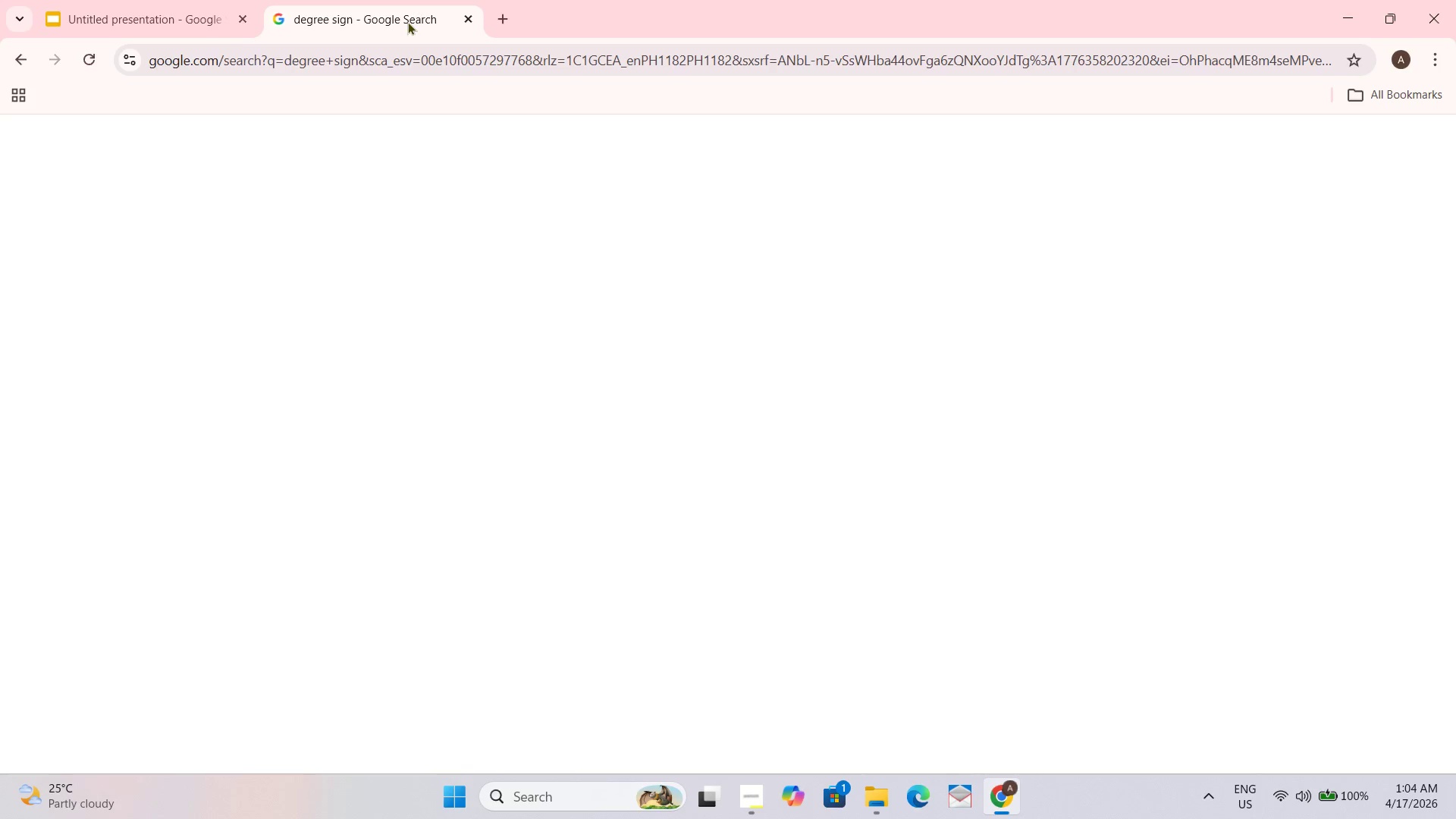 
left_click([315, 136])
 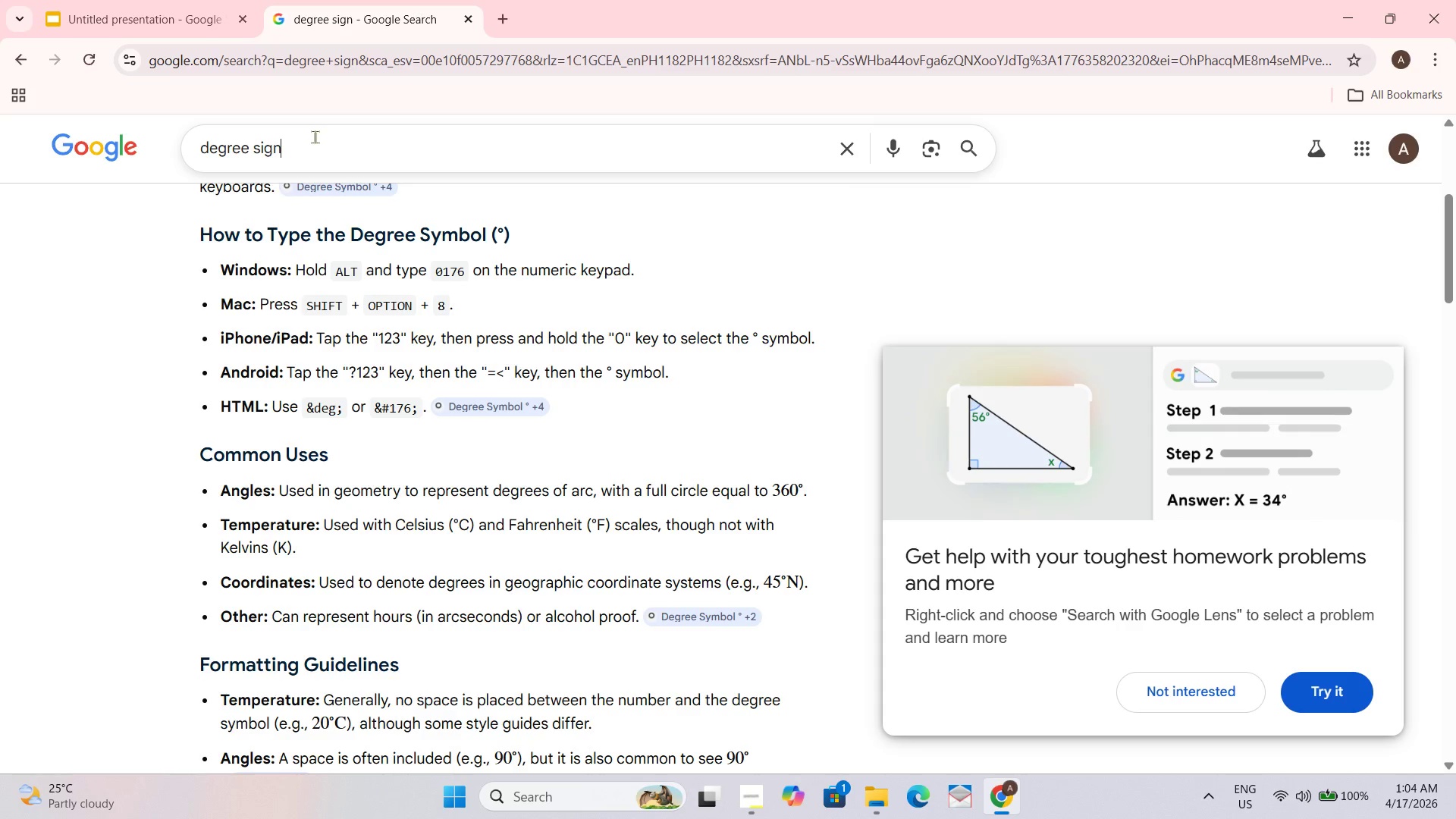 
key(Control+V)
 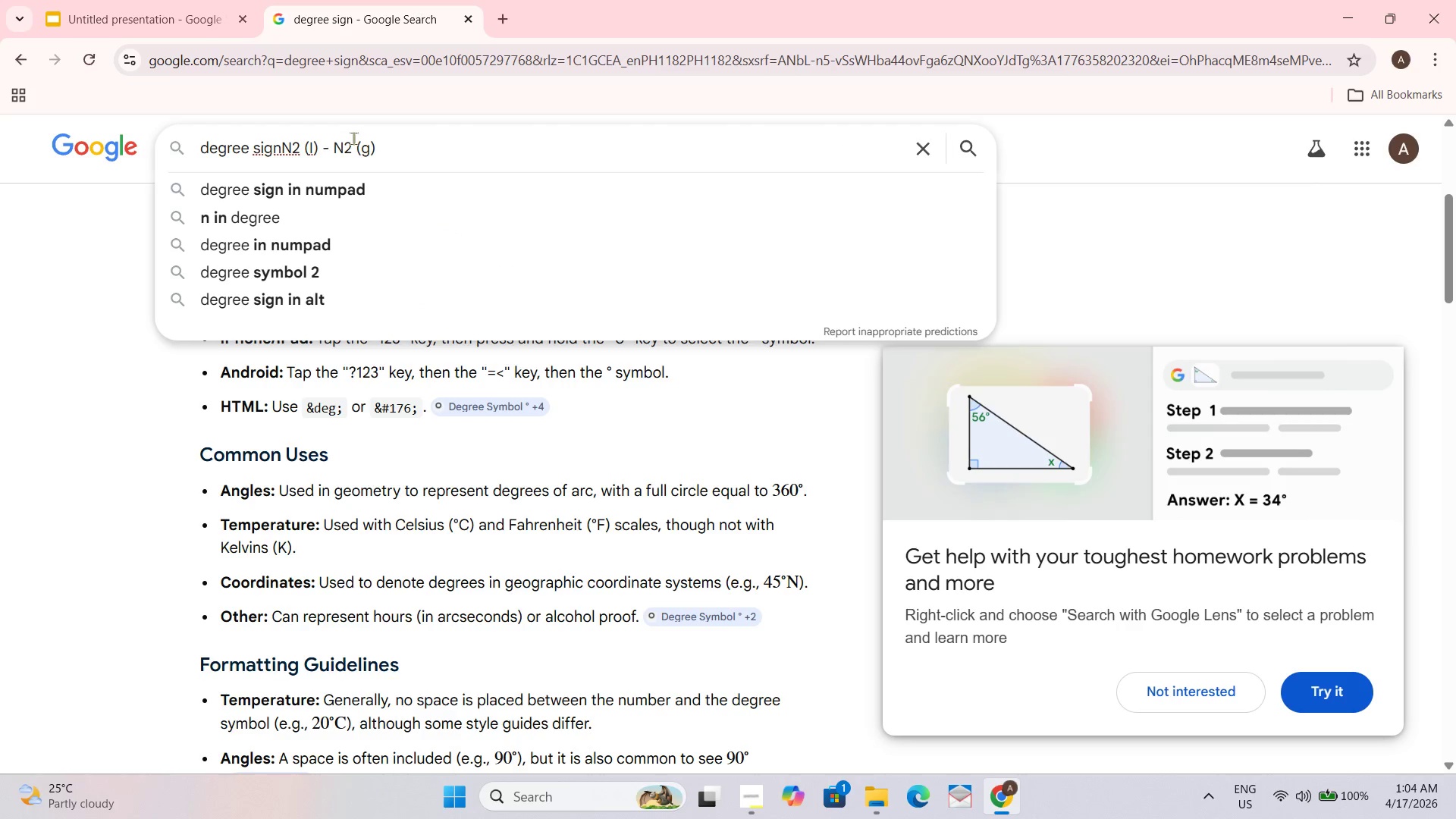 
key(Control+A)
 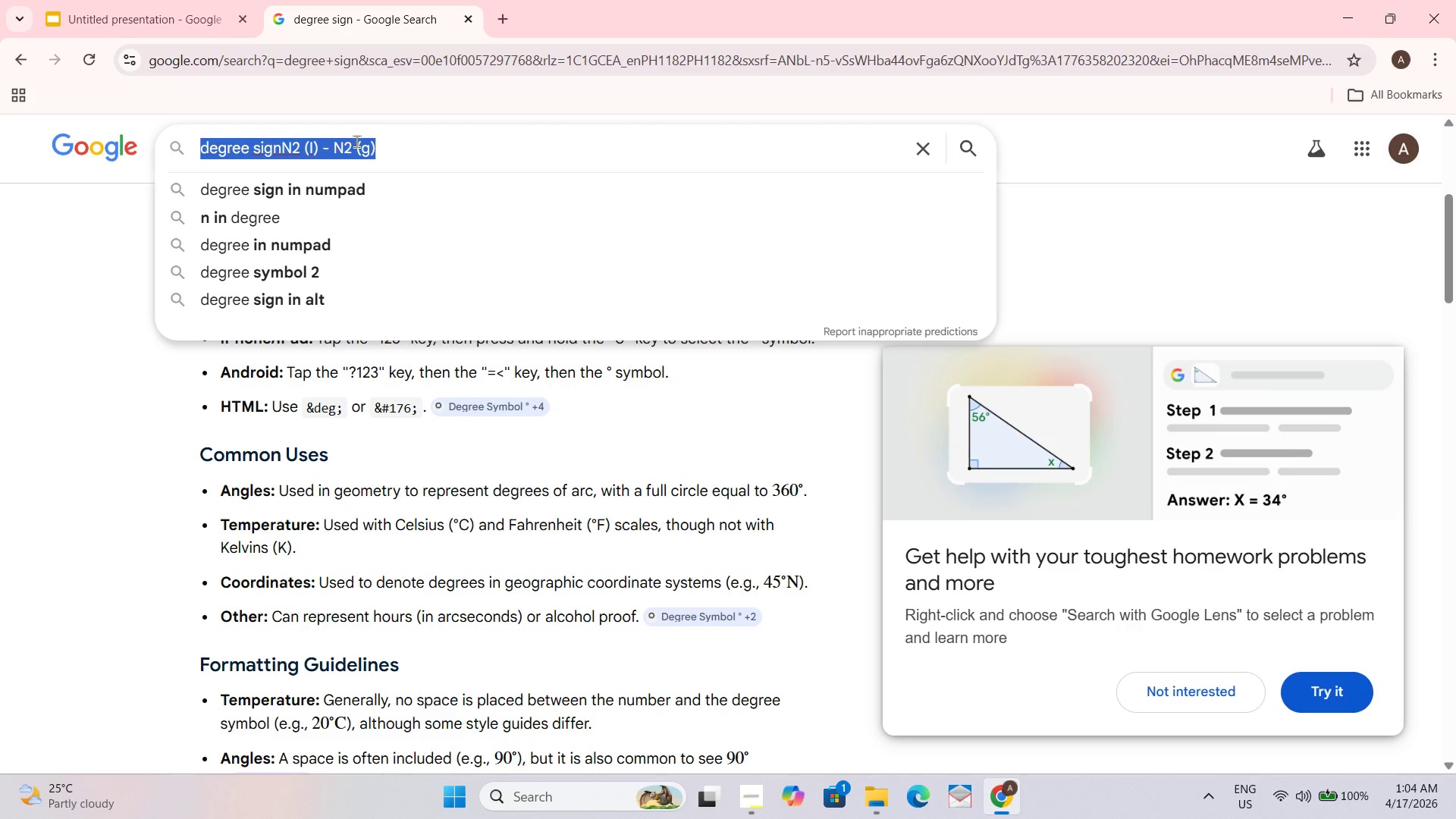 
key(Control+V)
 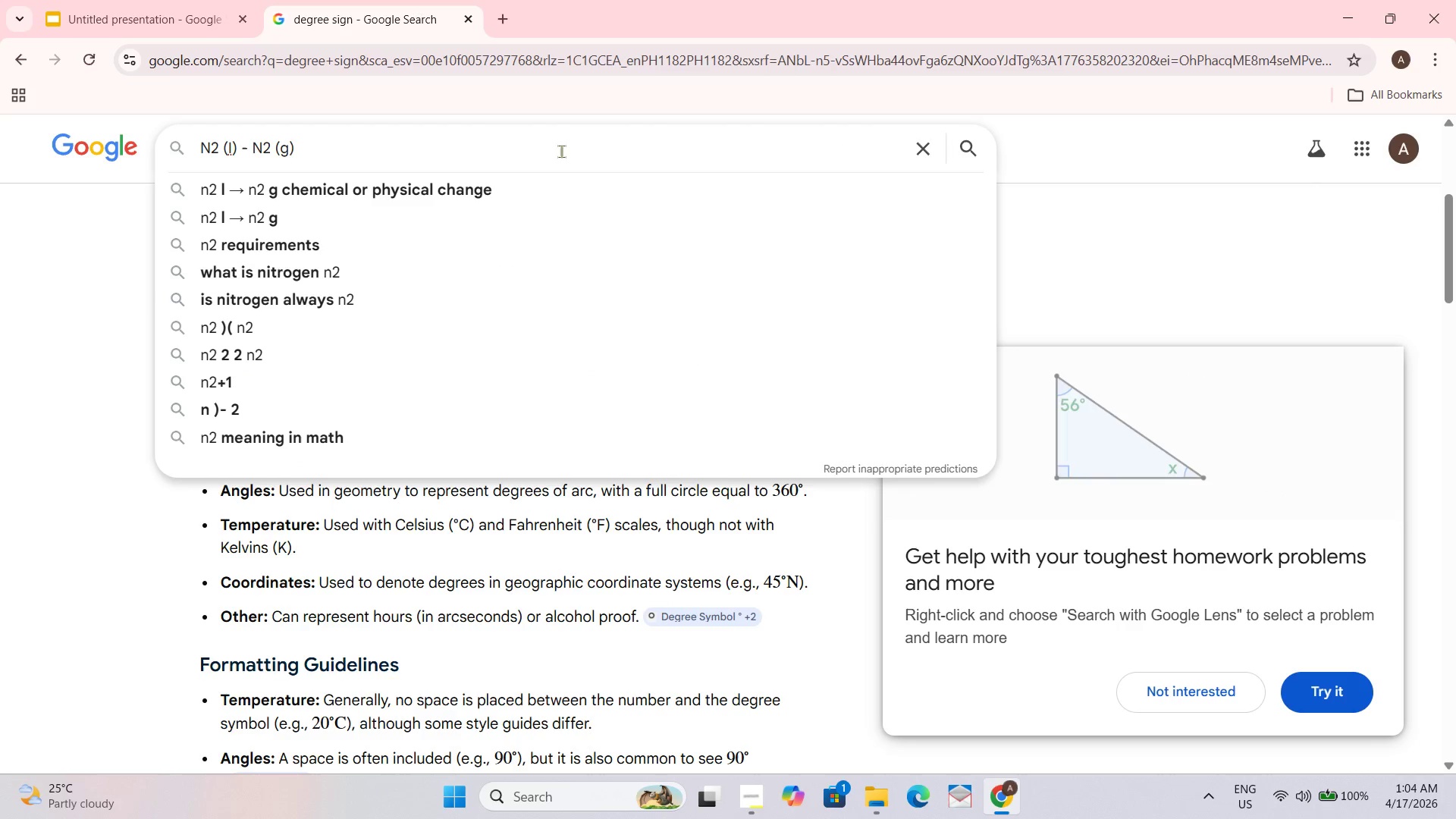 
key(Control+NumpadEnter)
 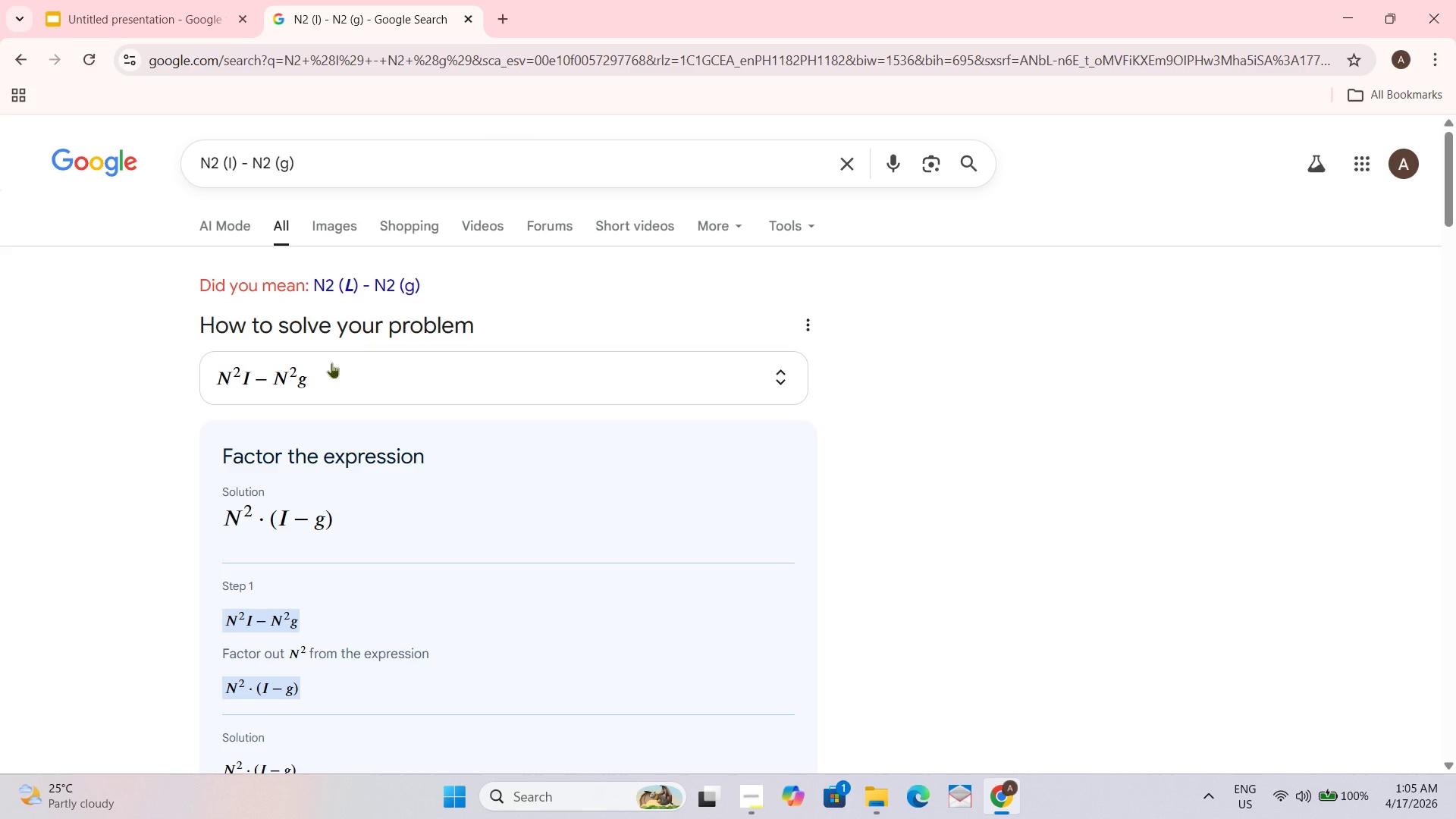 
wait(7.25)
 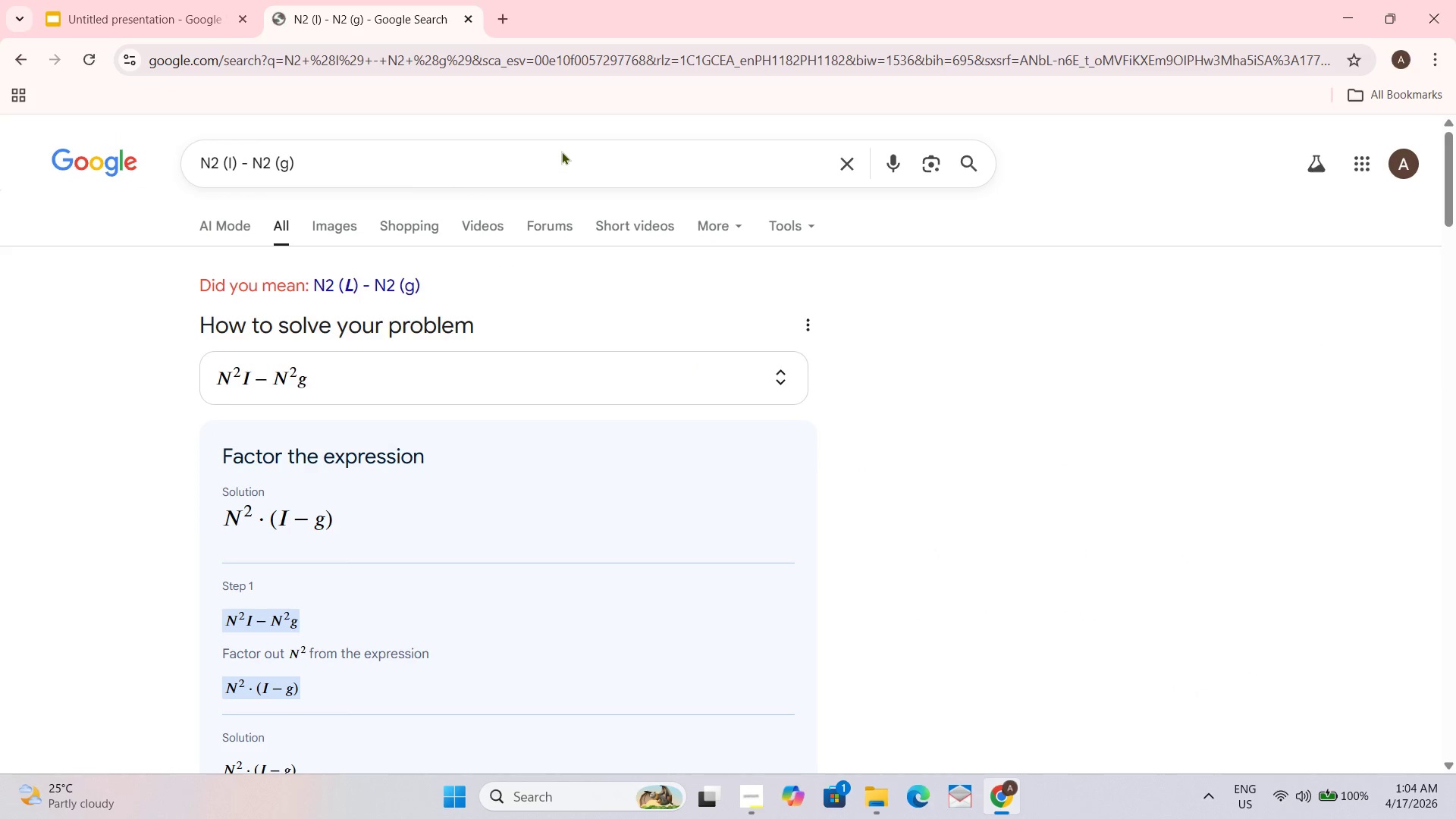 
scroll: coordinate [566, 445], scroll_direction: down, amount: 3.0
 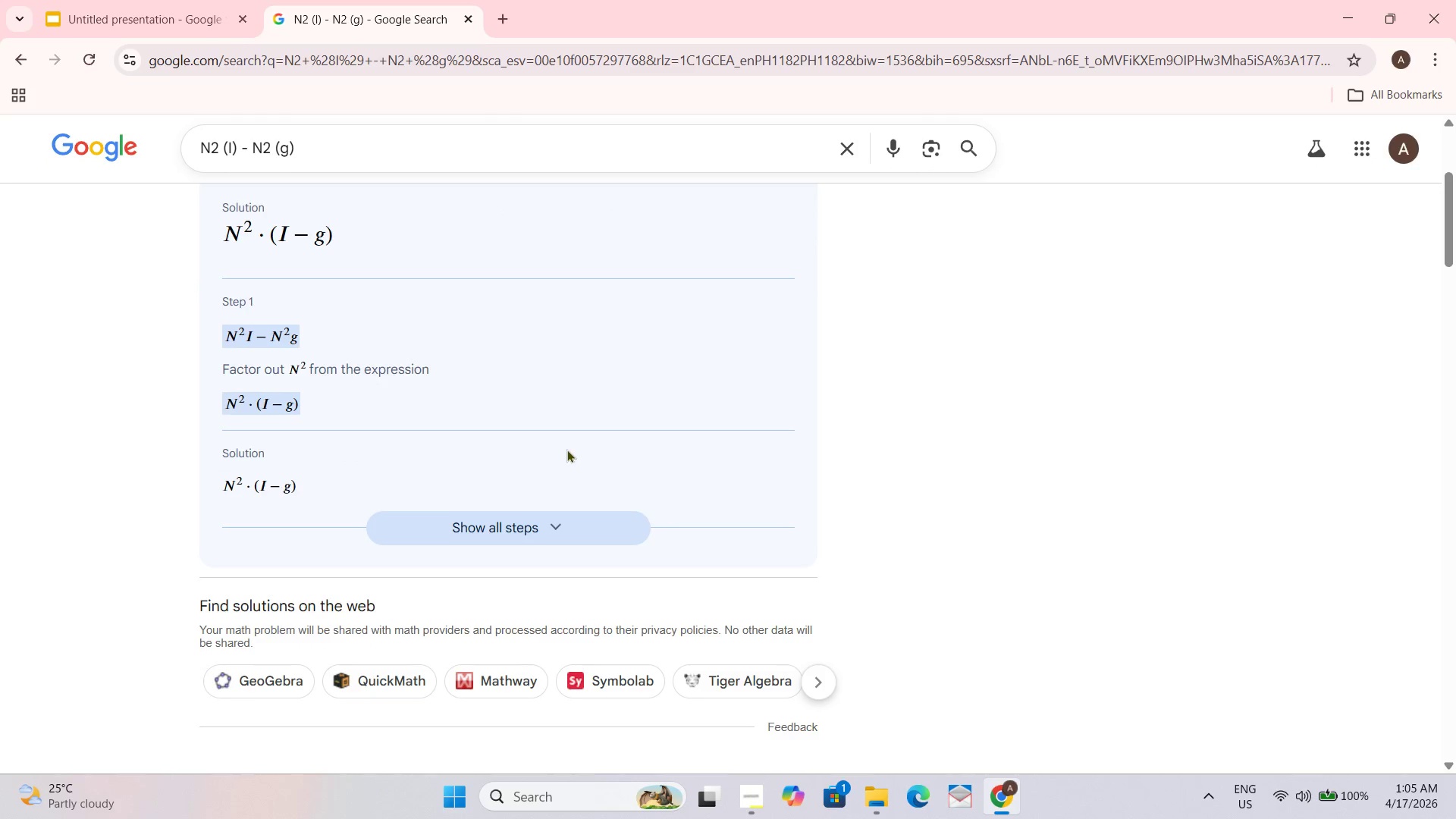 
scroll: coordinate [542, 416], scroll_direction: none, amount: 0.0
 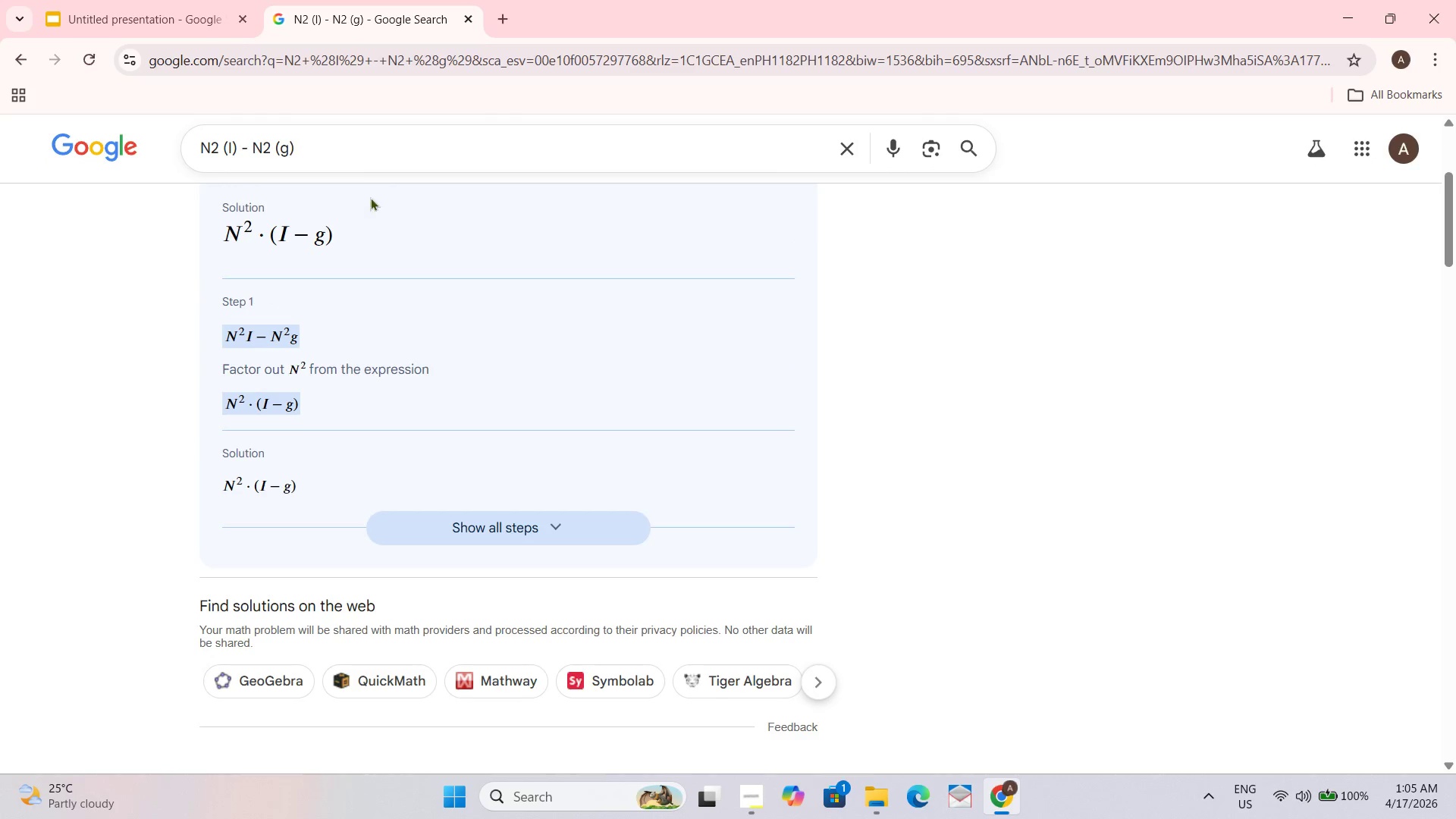 
left_click([370, 140])
 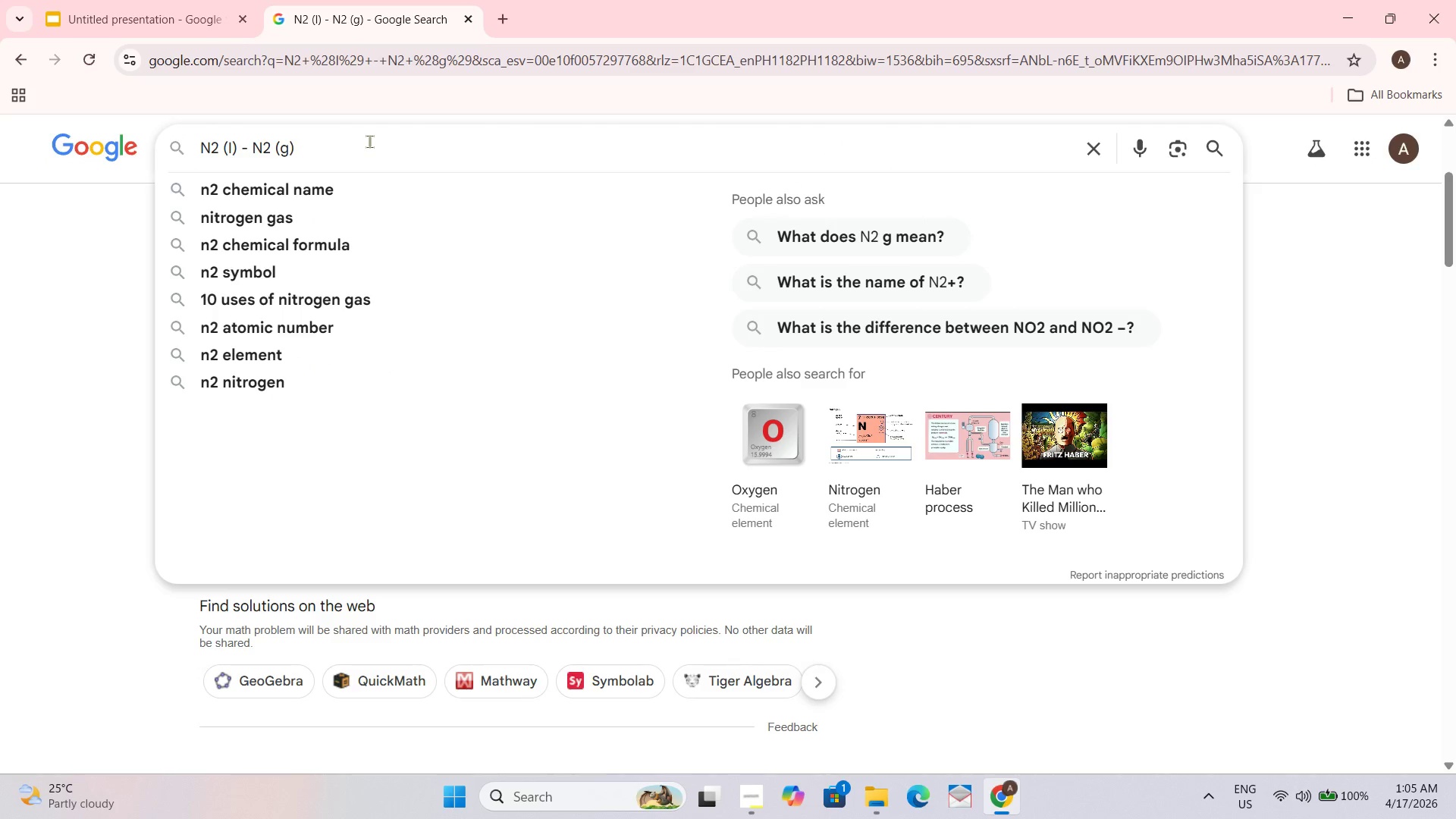 
type( expa)
 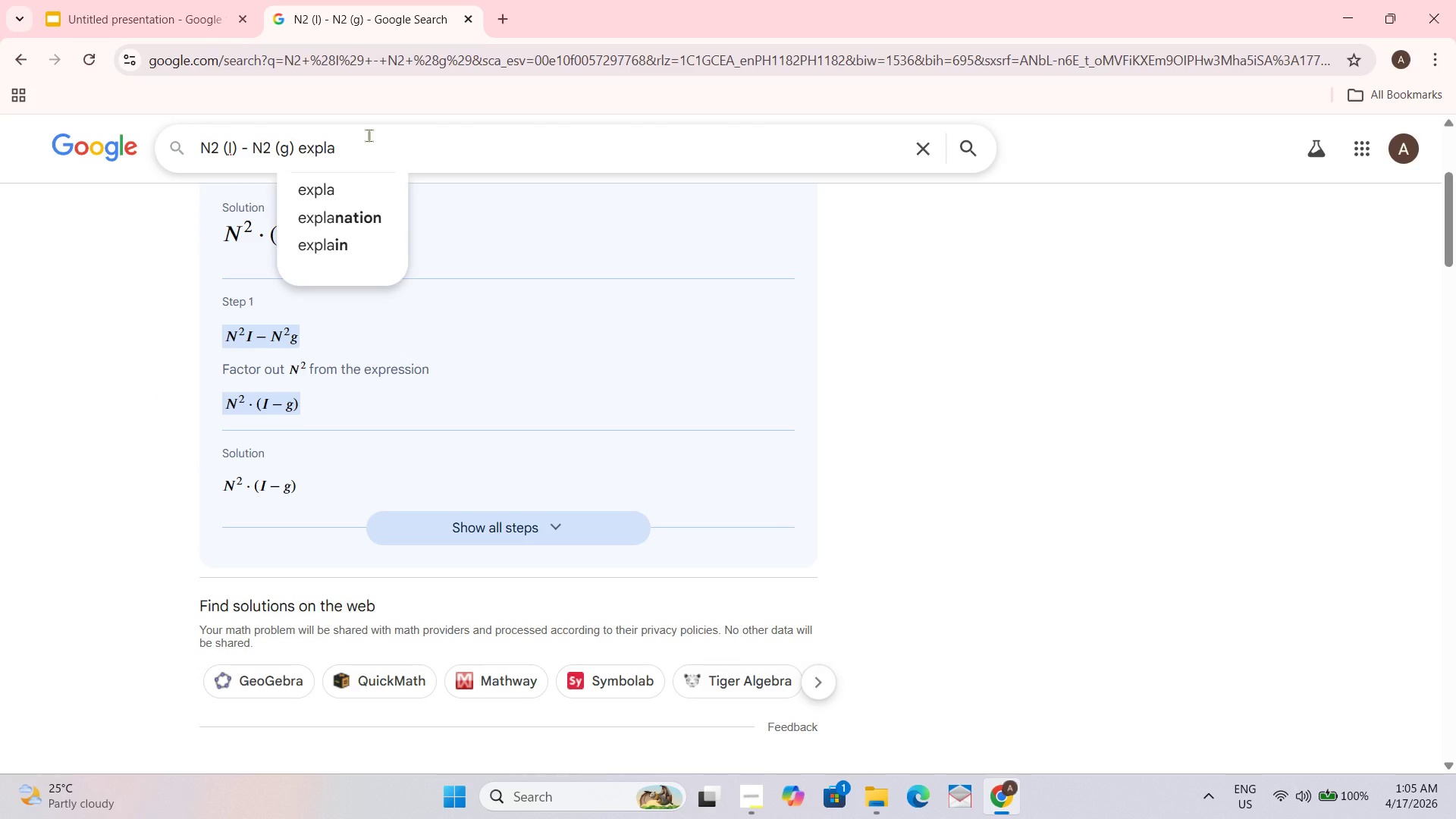 
key(ArrowDown)
 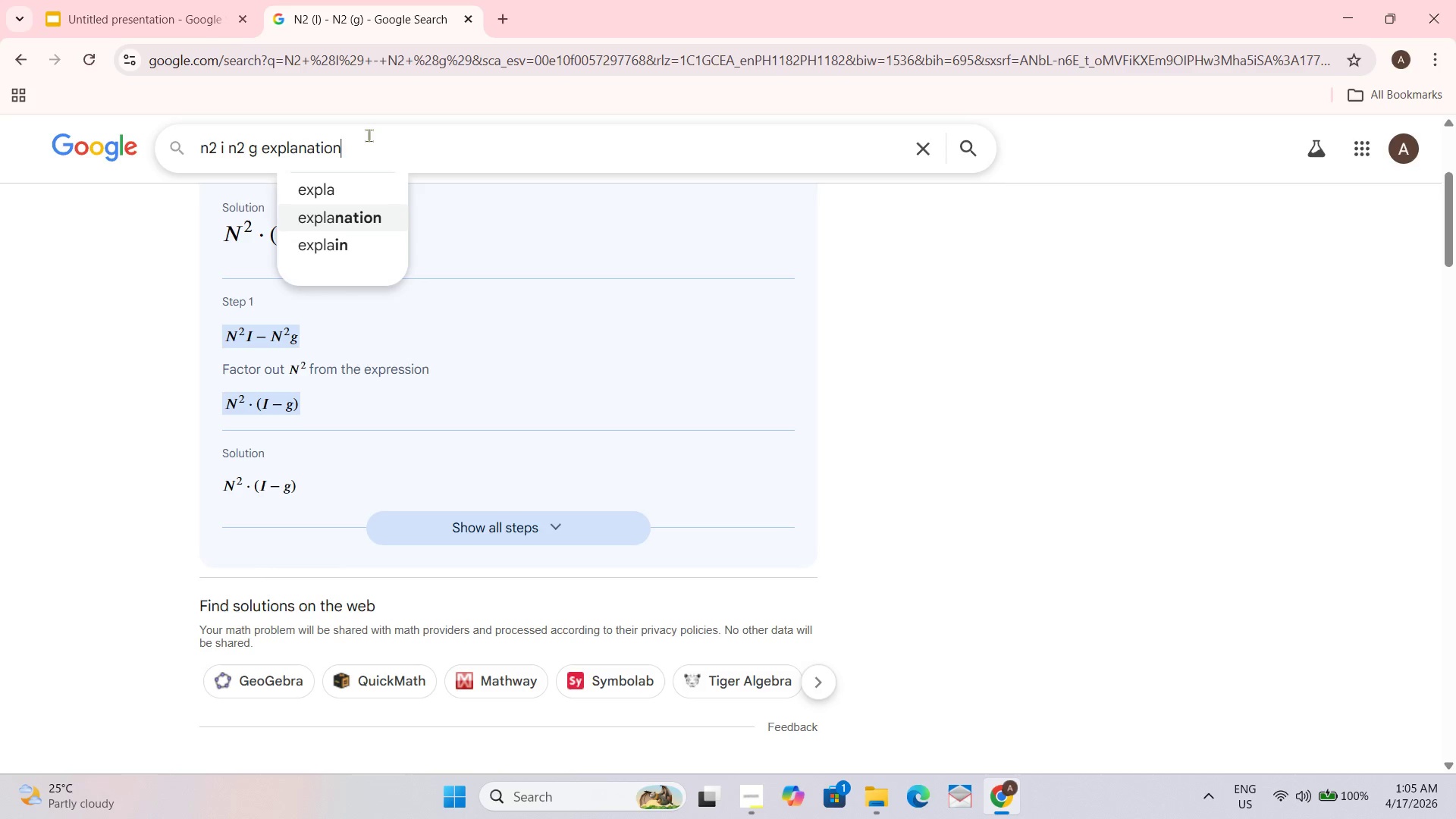 
key(ArrowDown)
 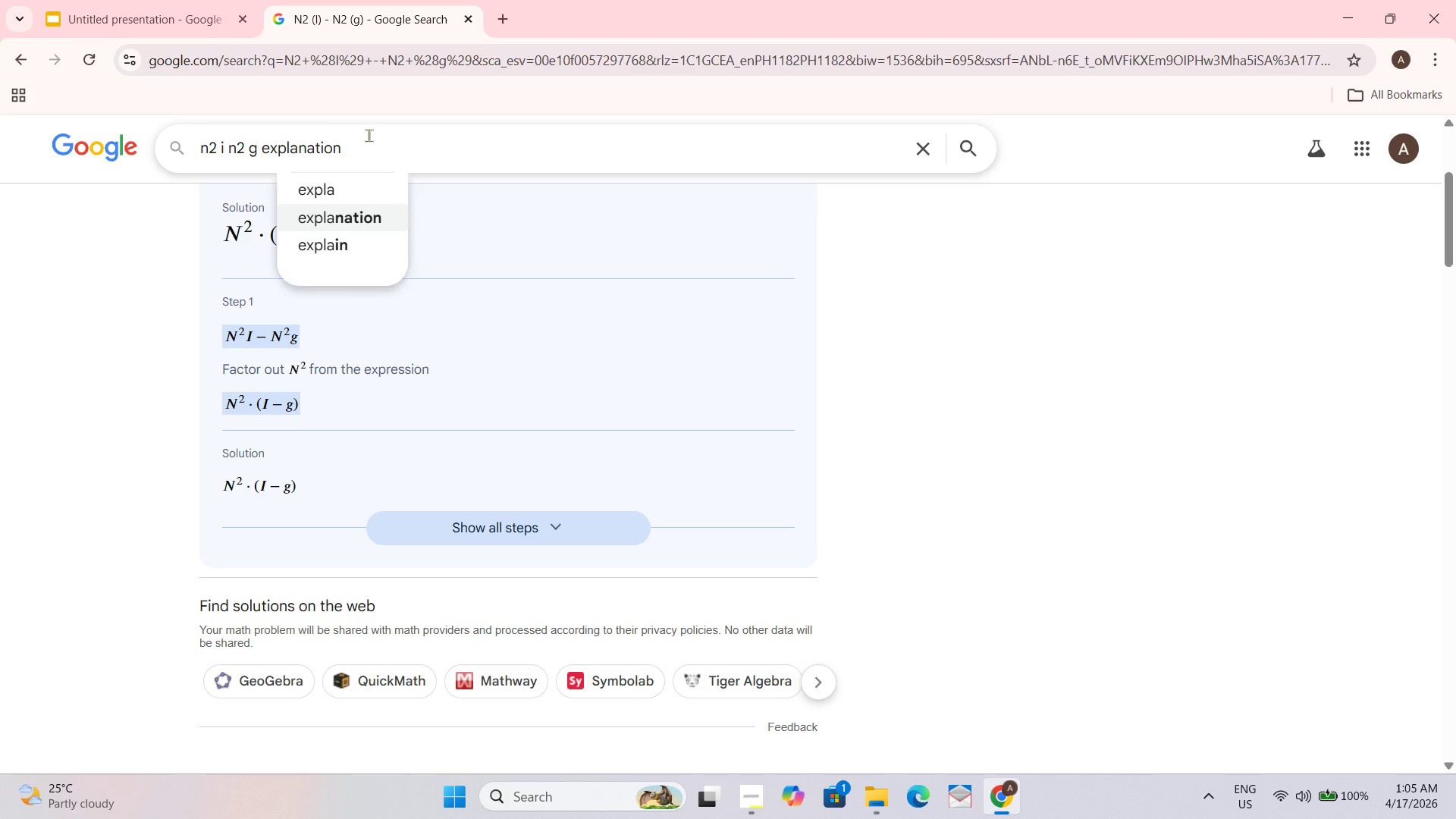 
key(Enter)
 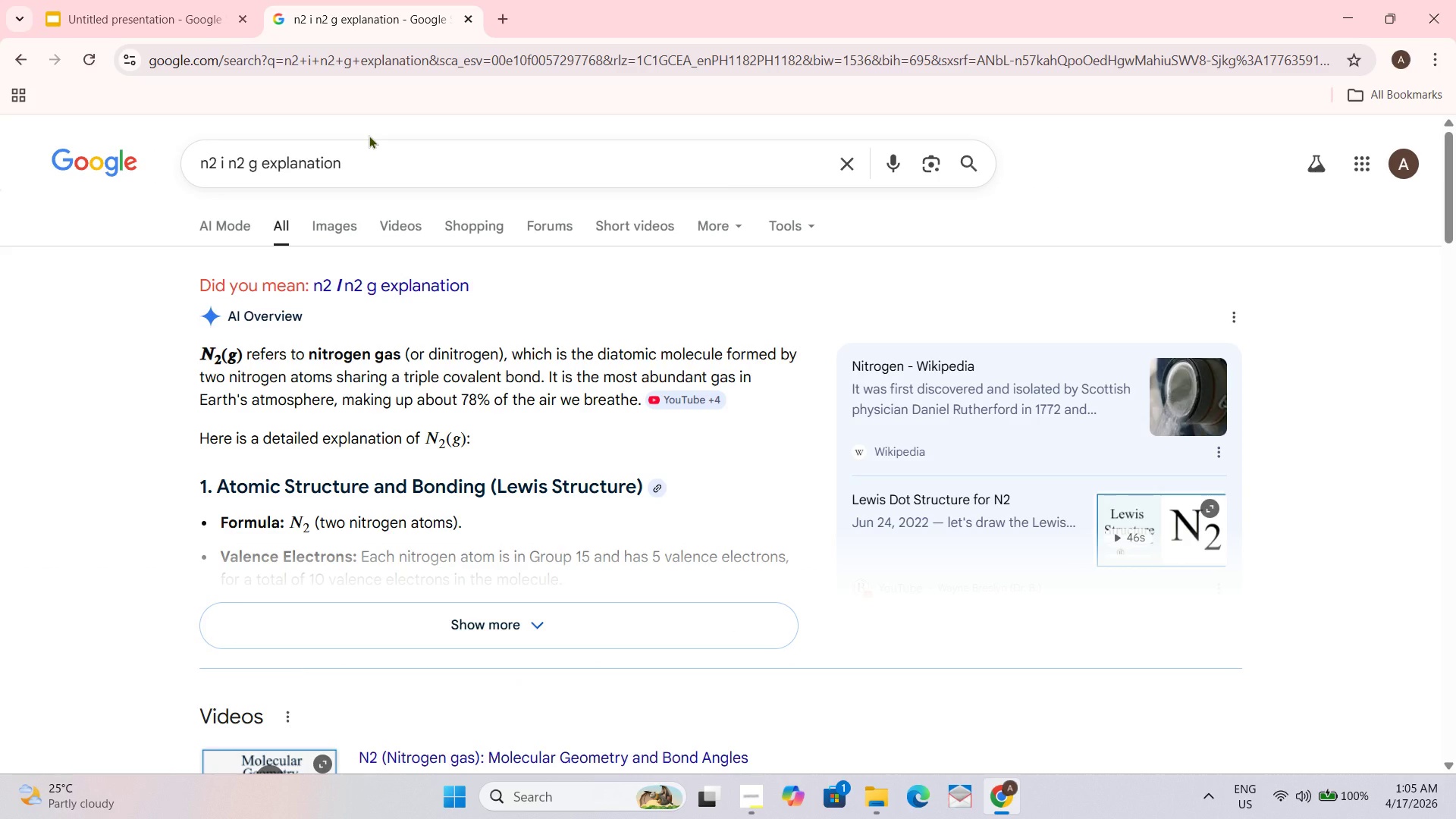 
wait(11.22)
 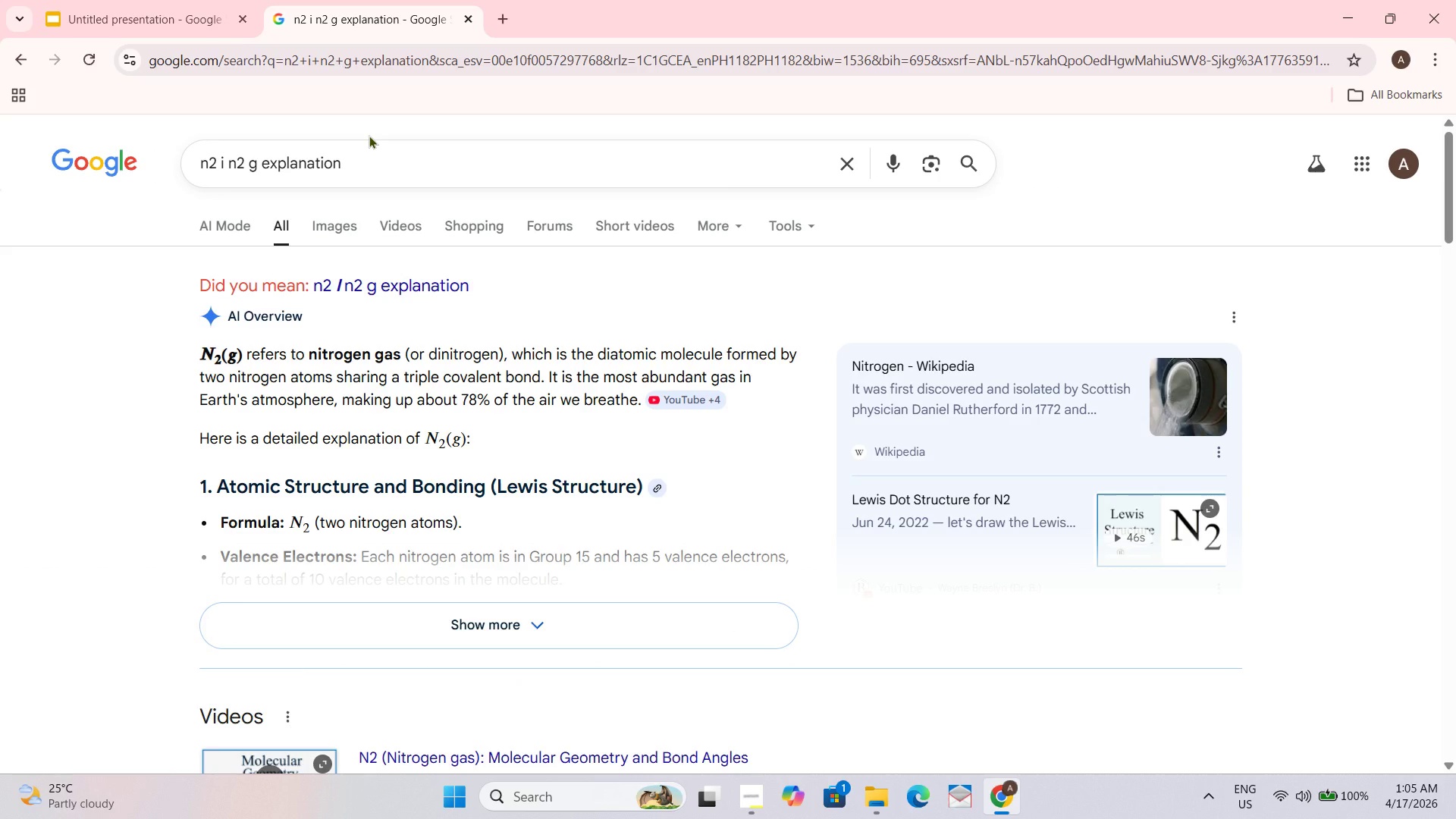 
scroll: coordinate [427, 512], scroll_direction: down, amount: 1.0
 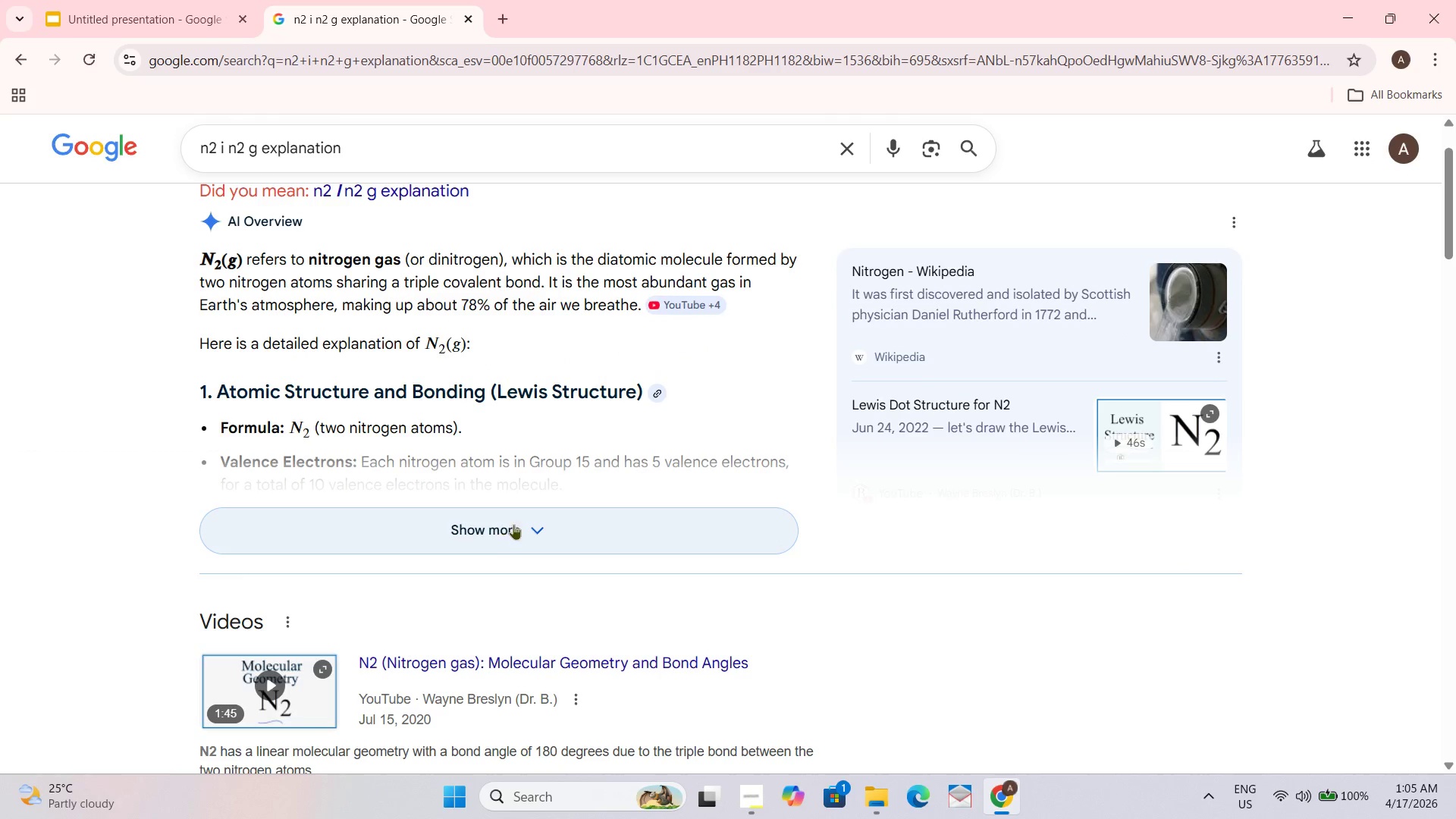 
left_click([521, 529])
 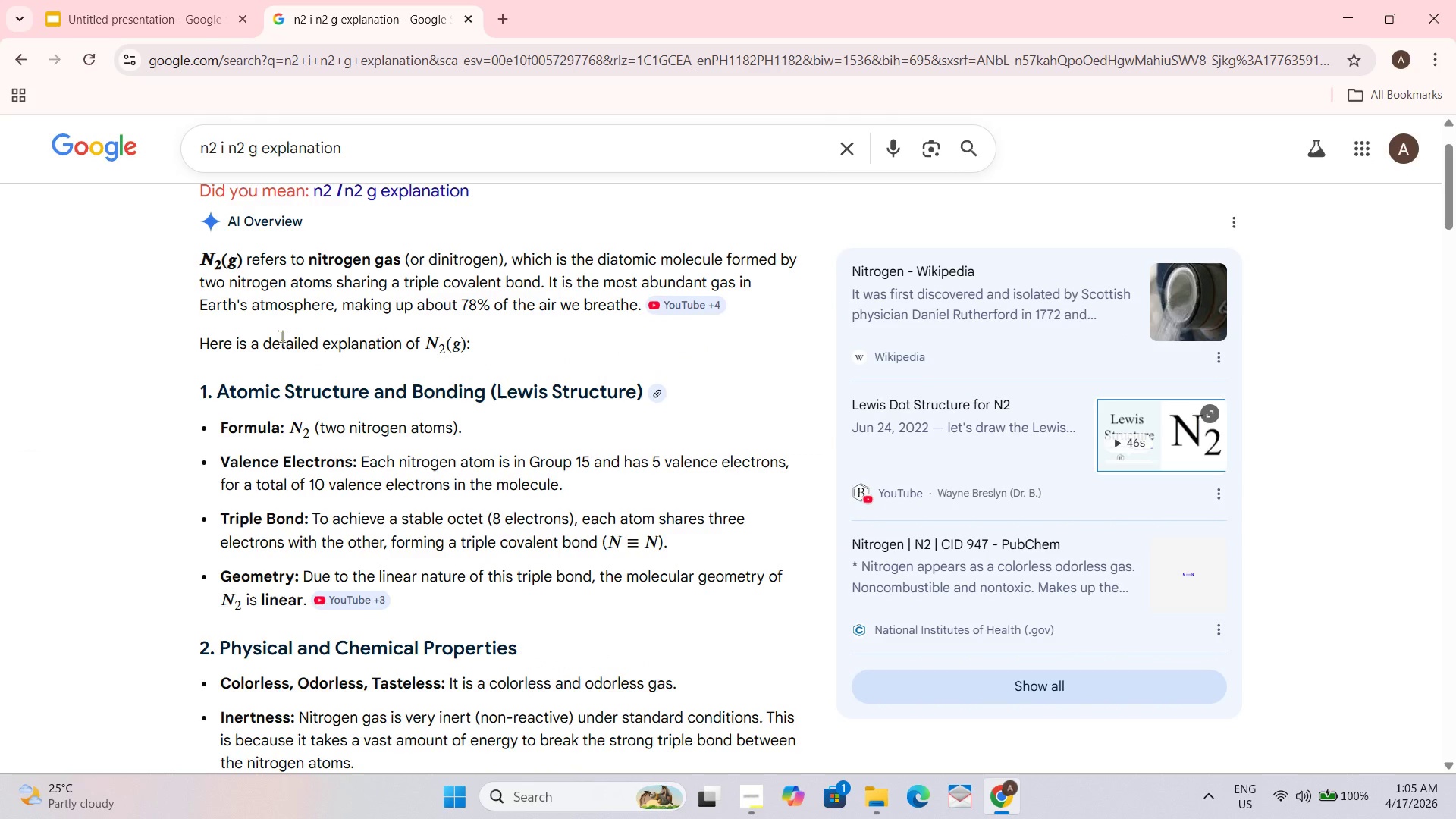 
scroll: coordinate [286, 345], scroll_direction: down, amount: 1.0
 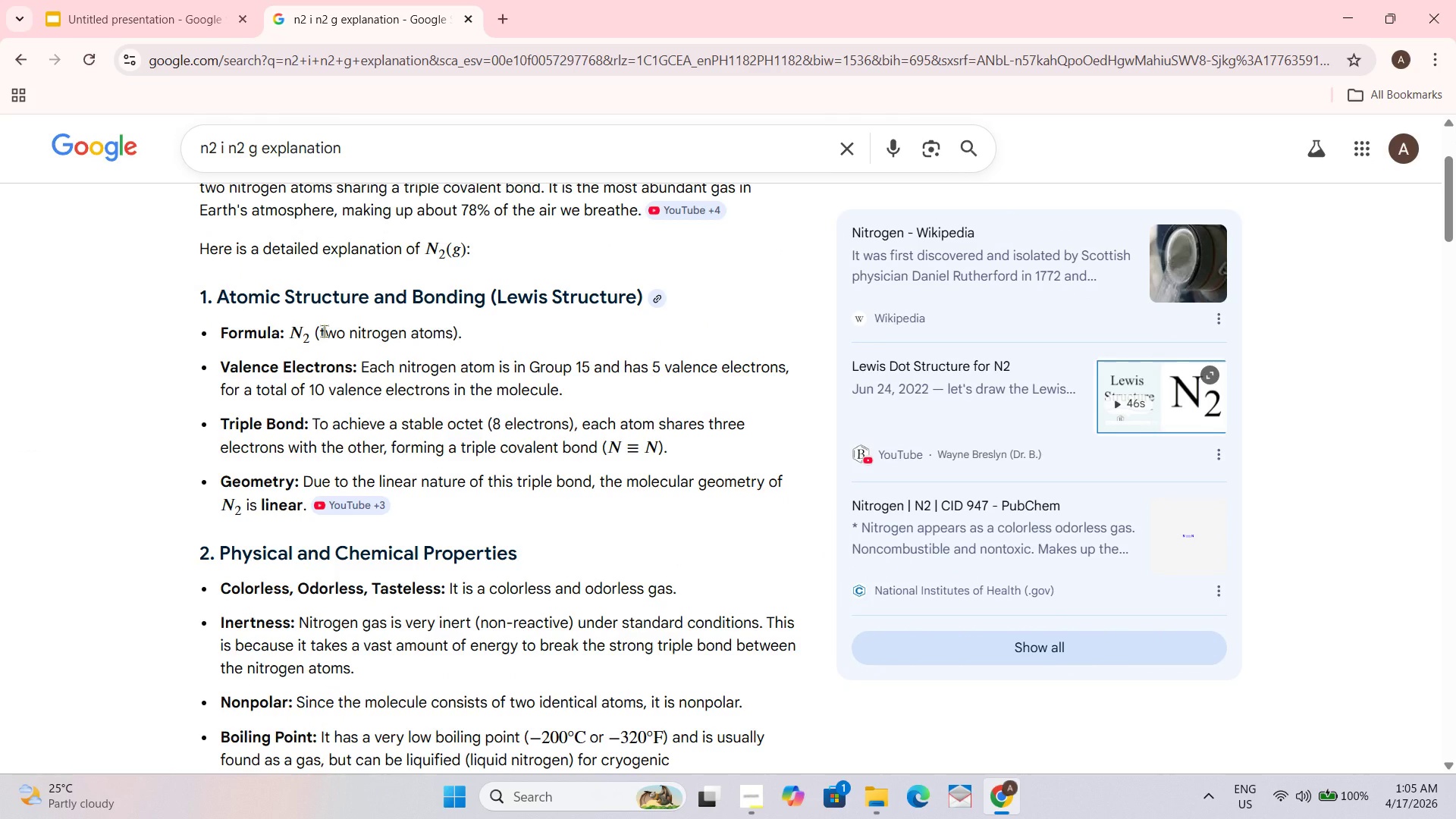 
scroll: coordinate [232, 160], scroll_direction: up, amount: 1.0
 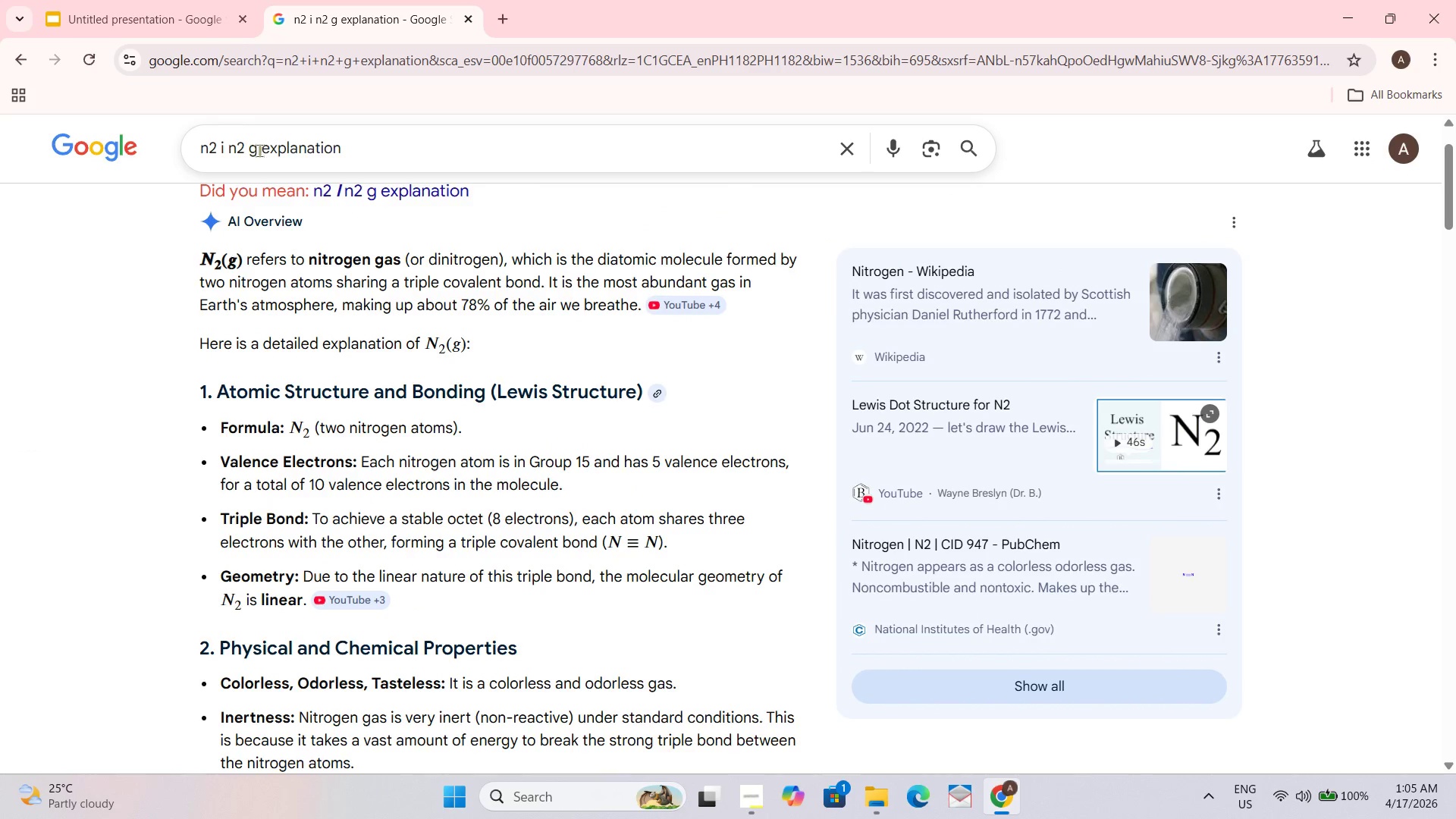 
left_click_drag(start_coordinate=[259, 150], to_coordinate=[220, 151])
 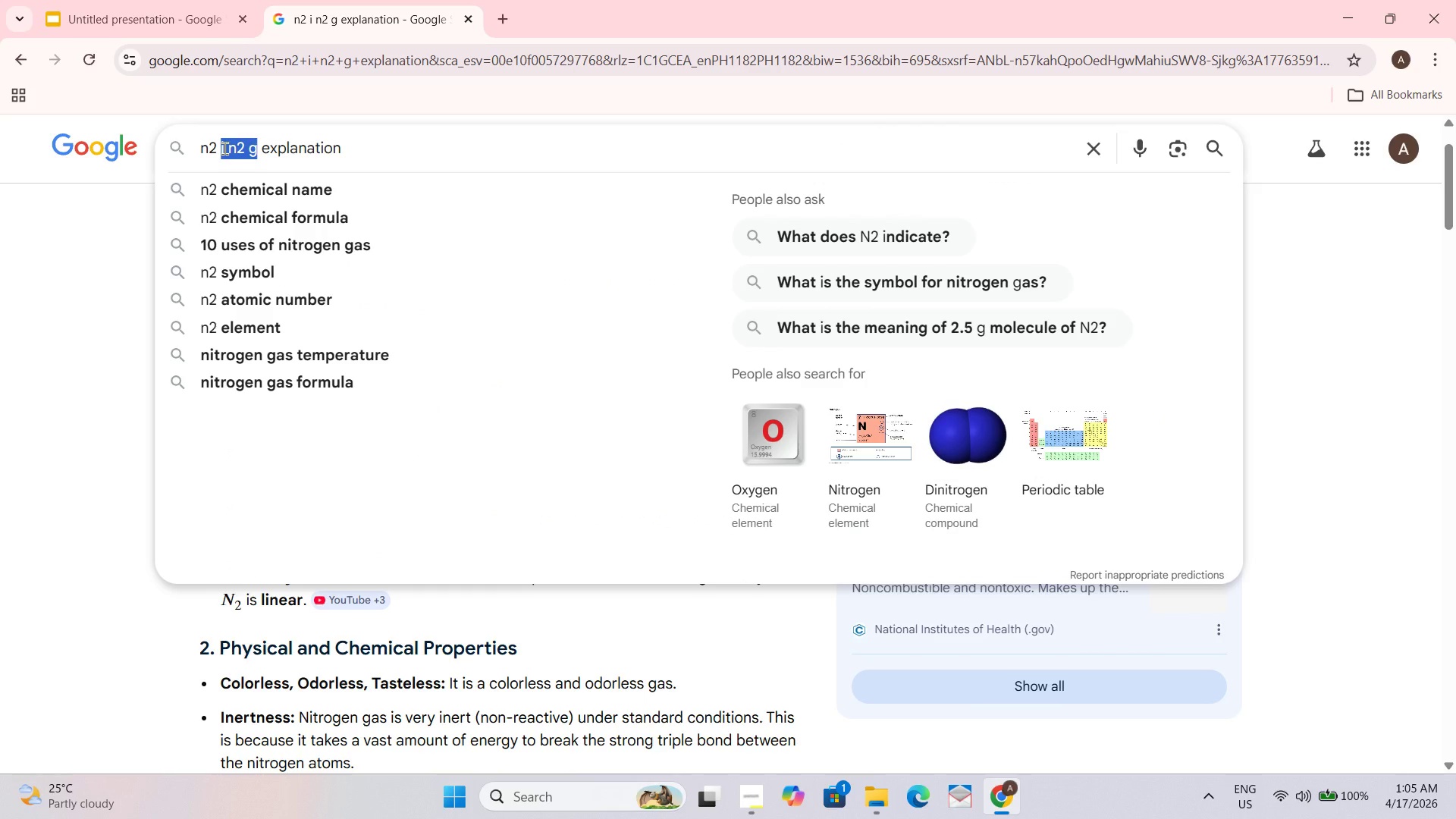 
type((I))
 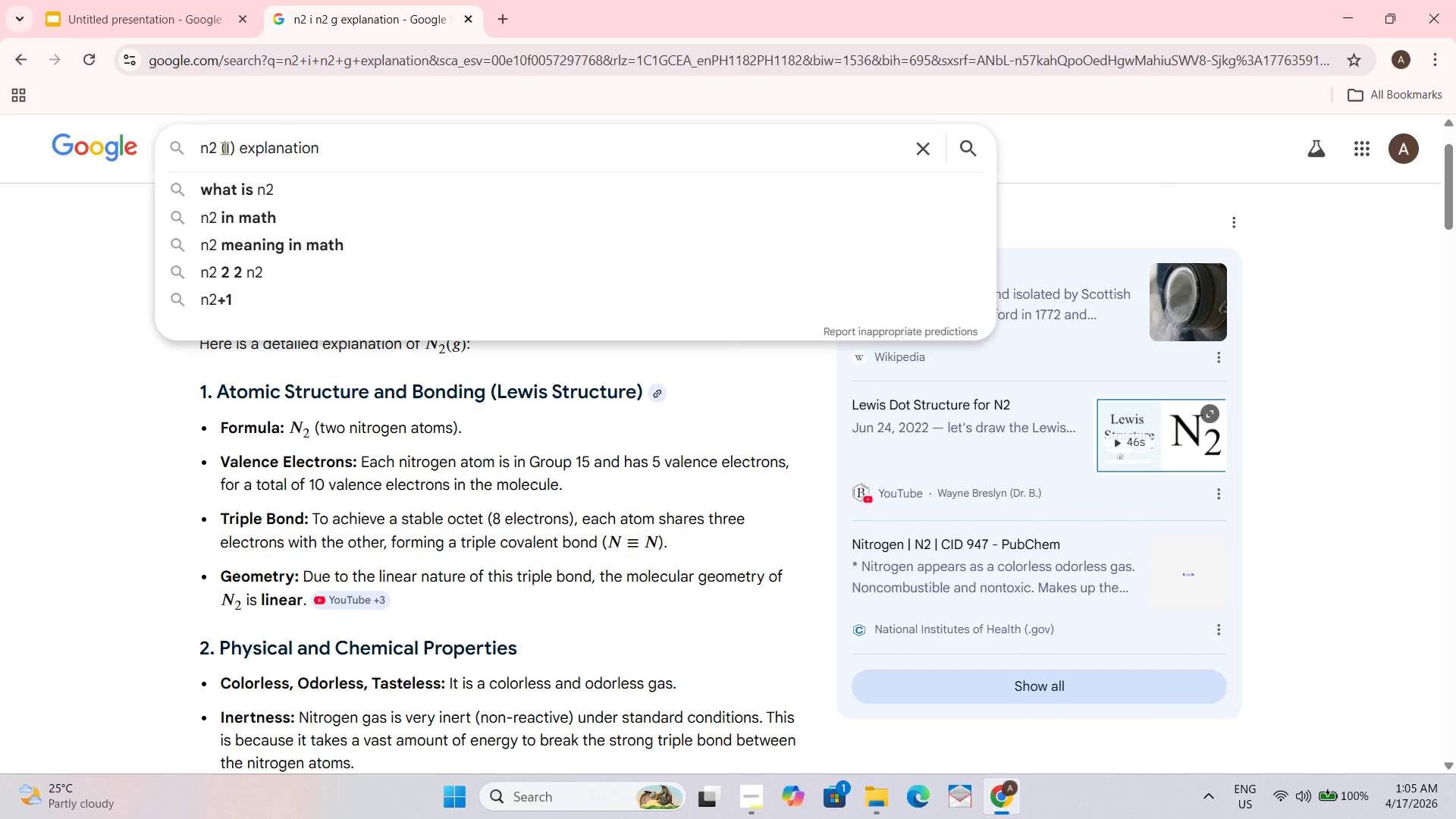 
key(Enter)
 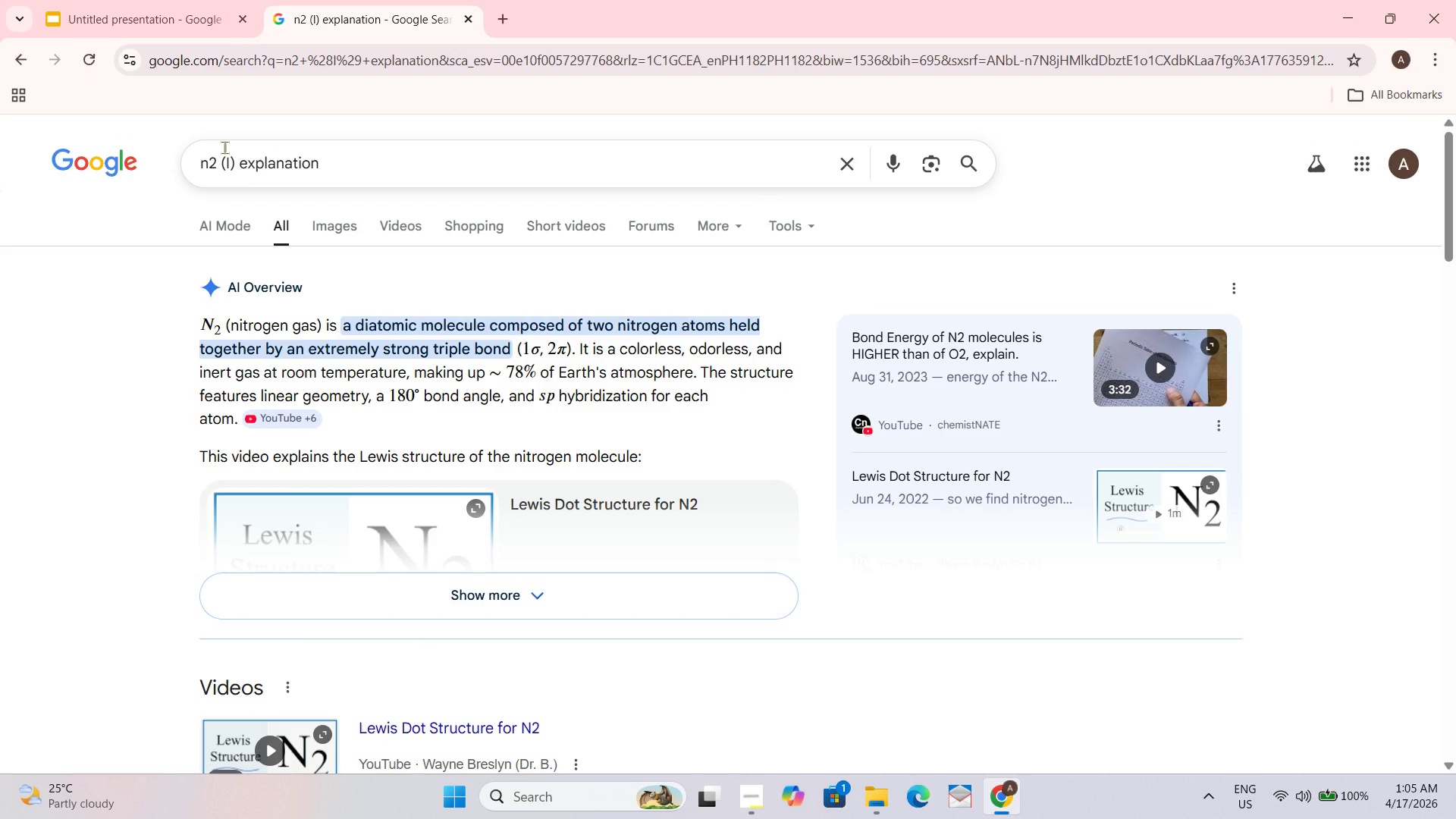 
wait(13.84)
 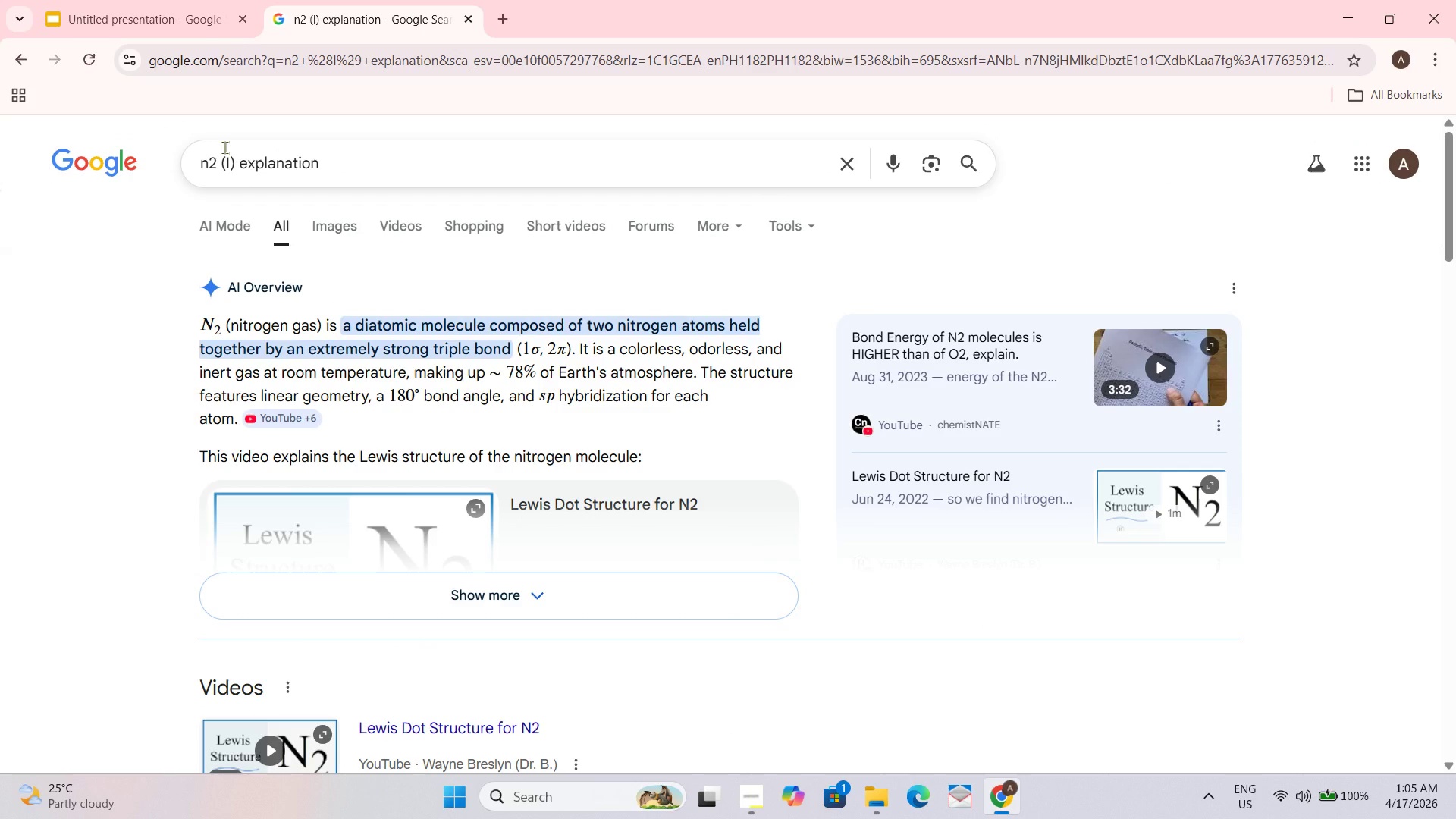 
left_click([130, 0])
 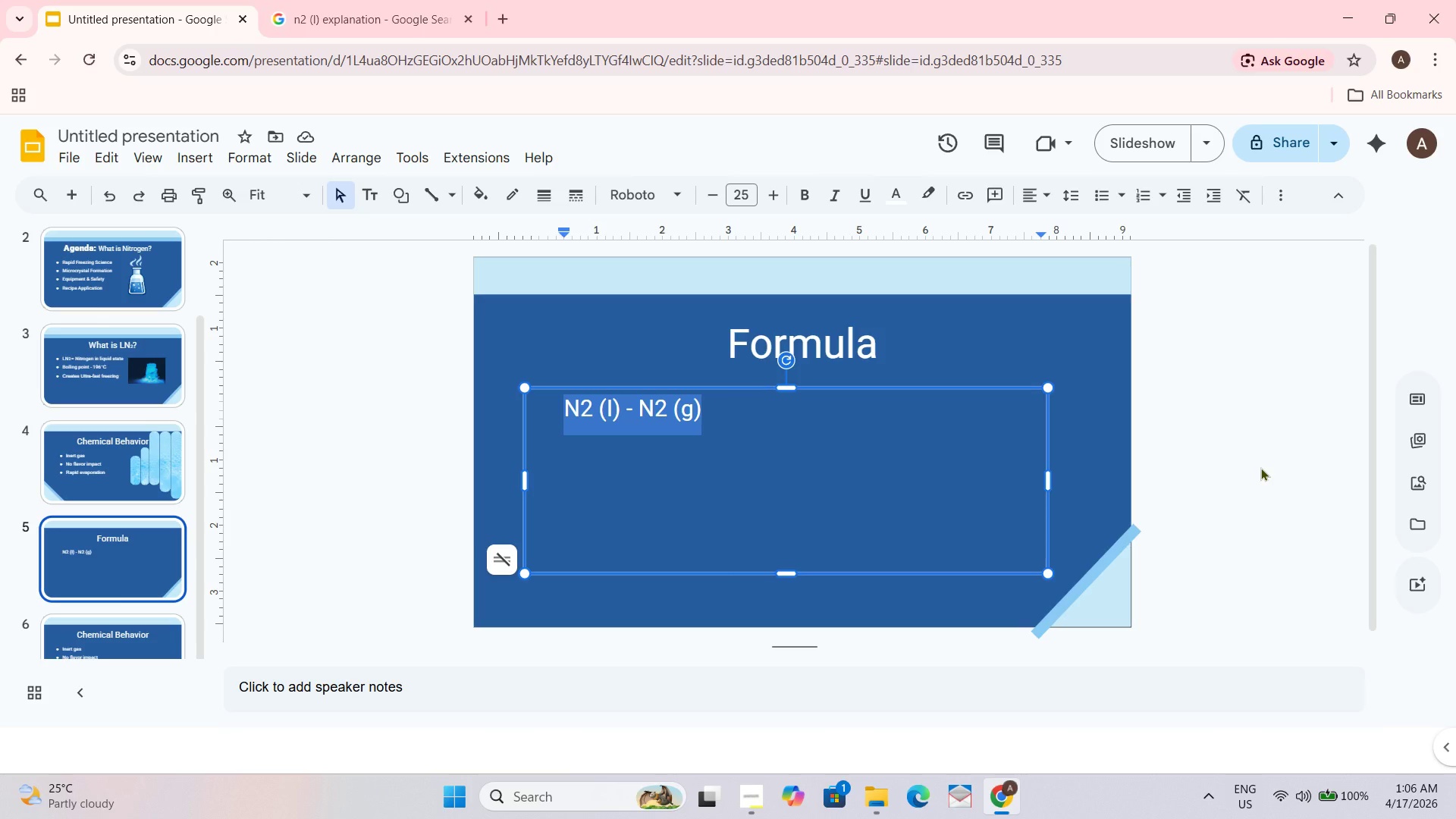 
wait(41.95)
 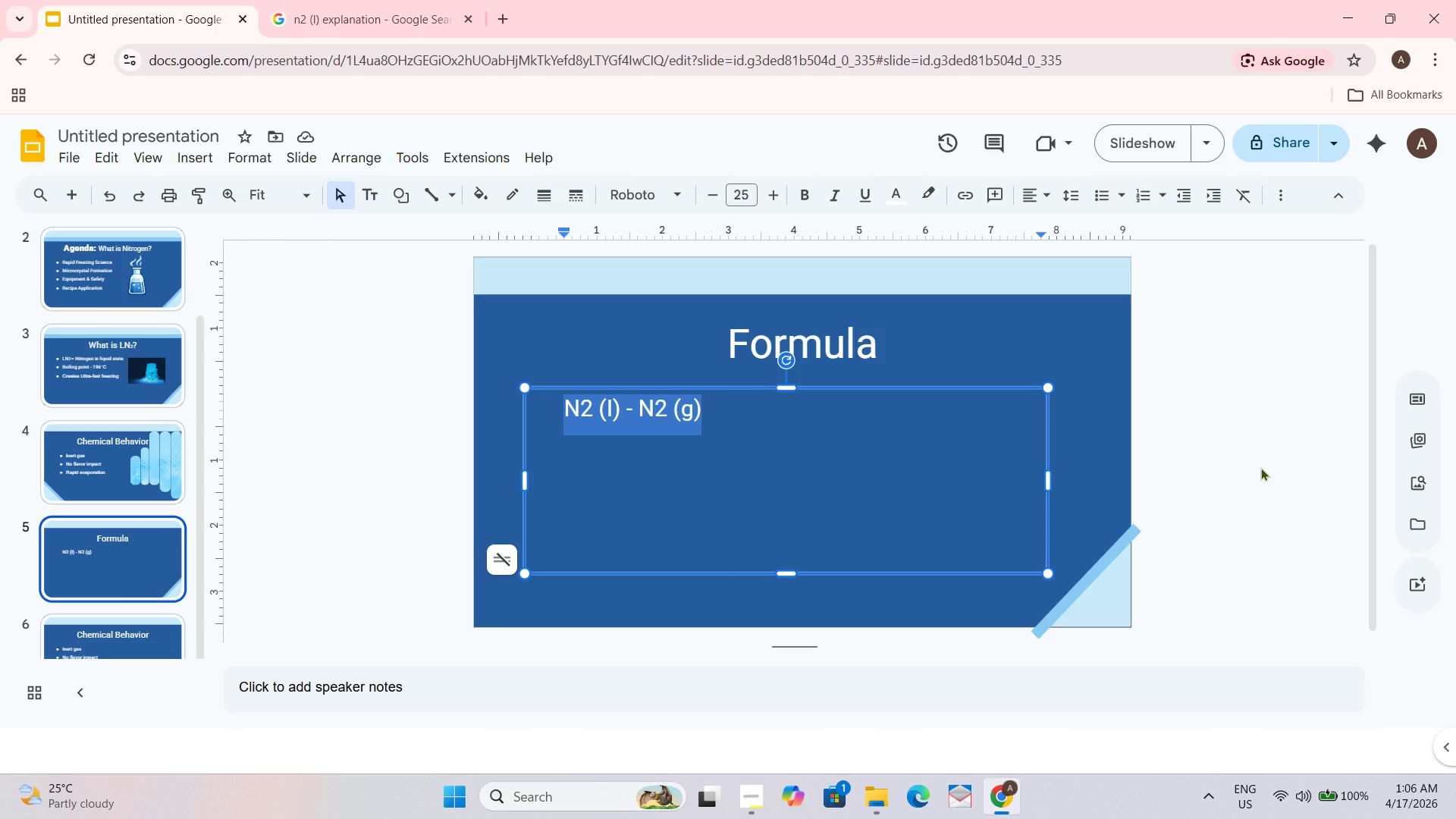 
left_click([593, 413])
 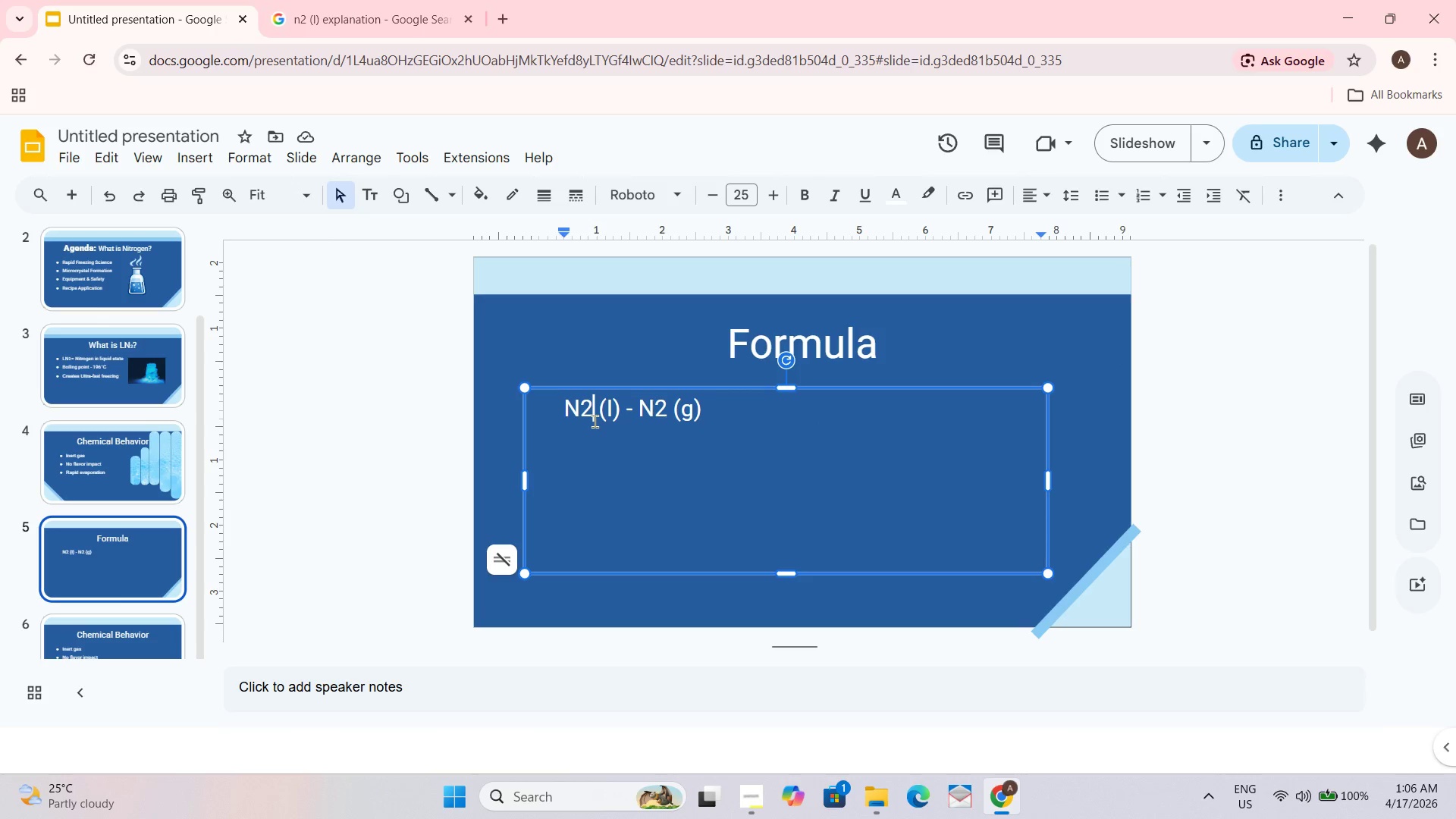 
key(Backspace)
 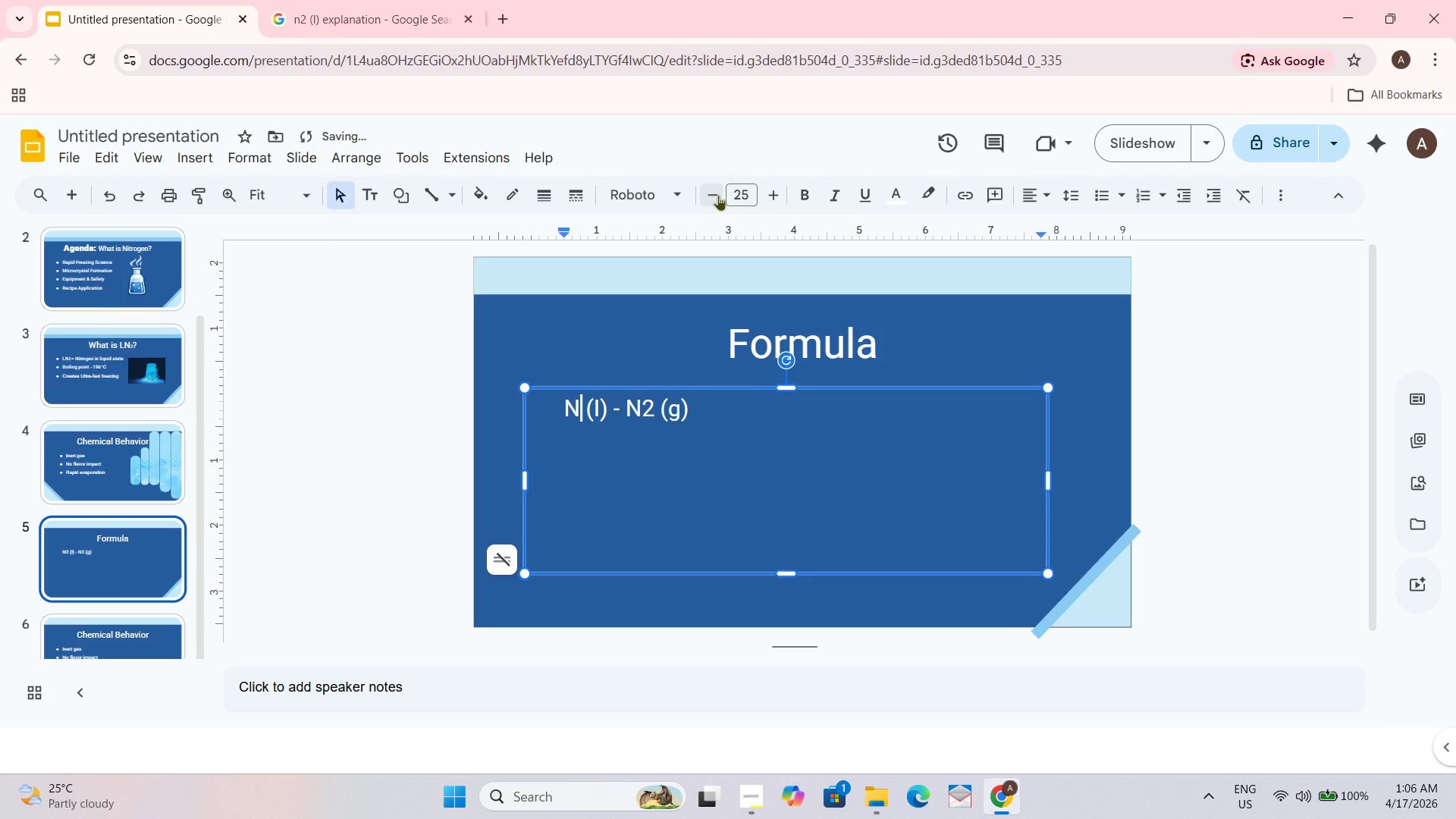 
double_click([716, 195])
 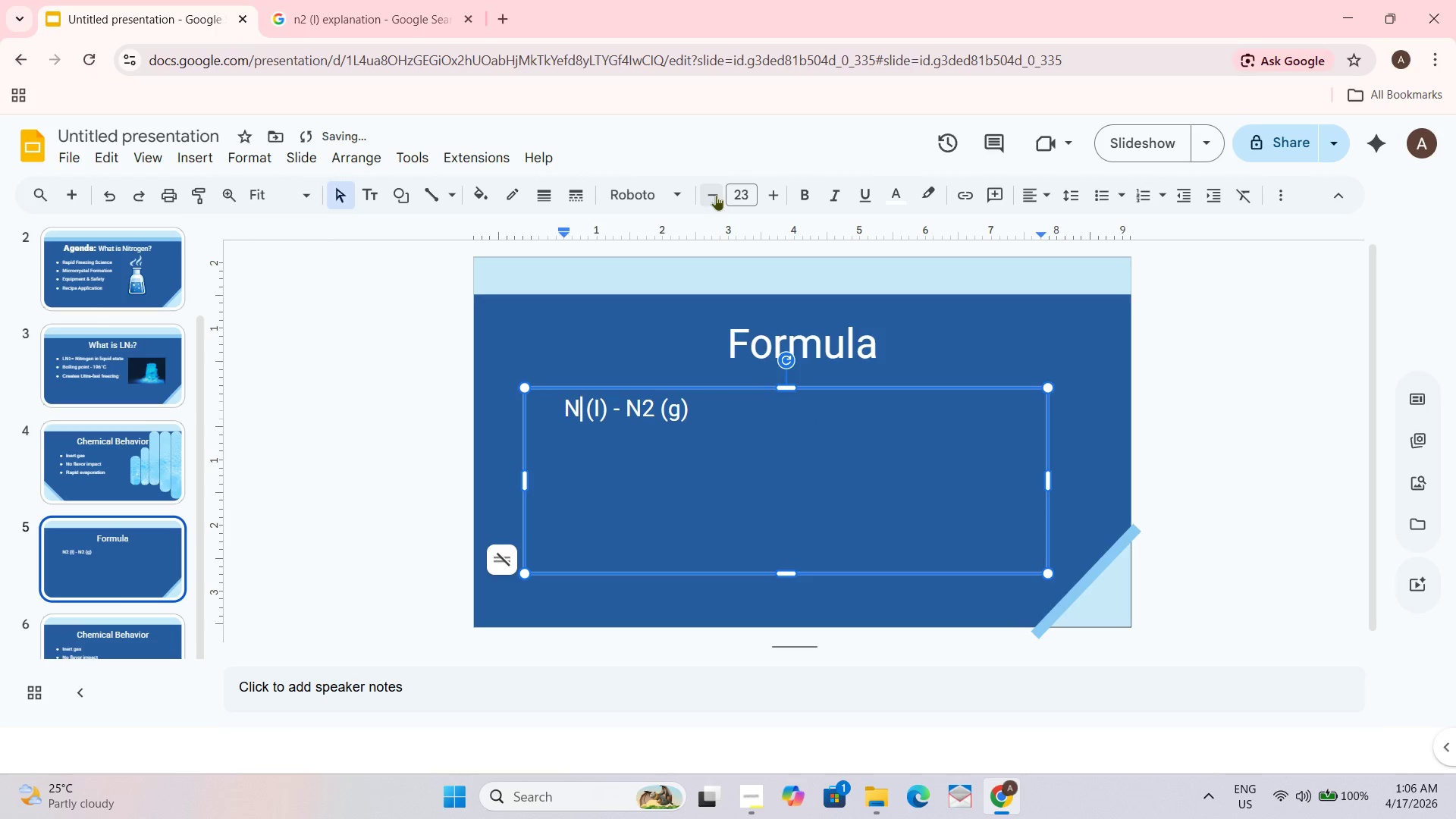 
triple_click([716, 195])
 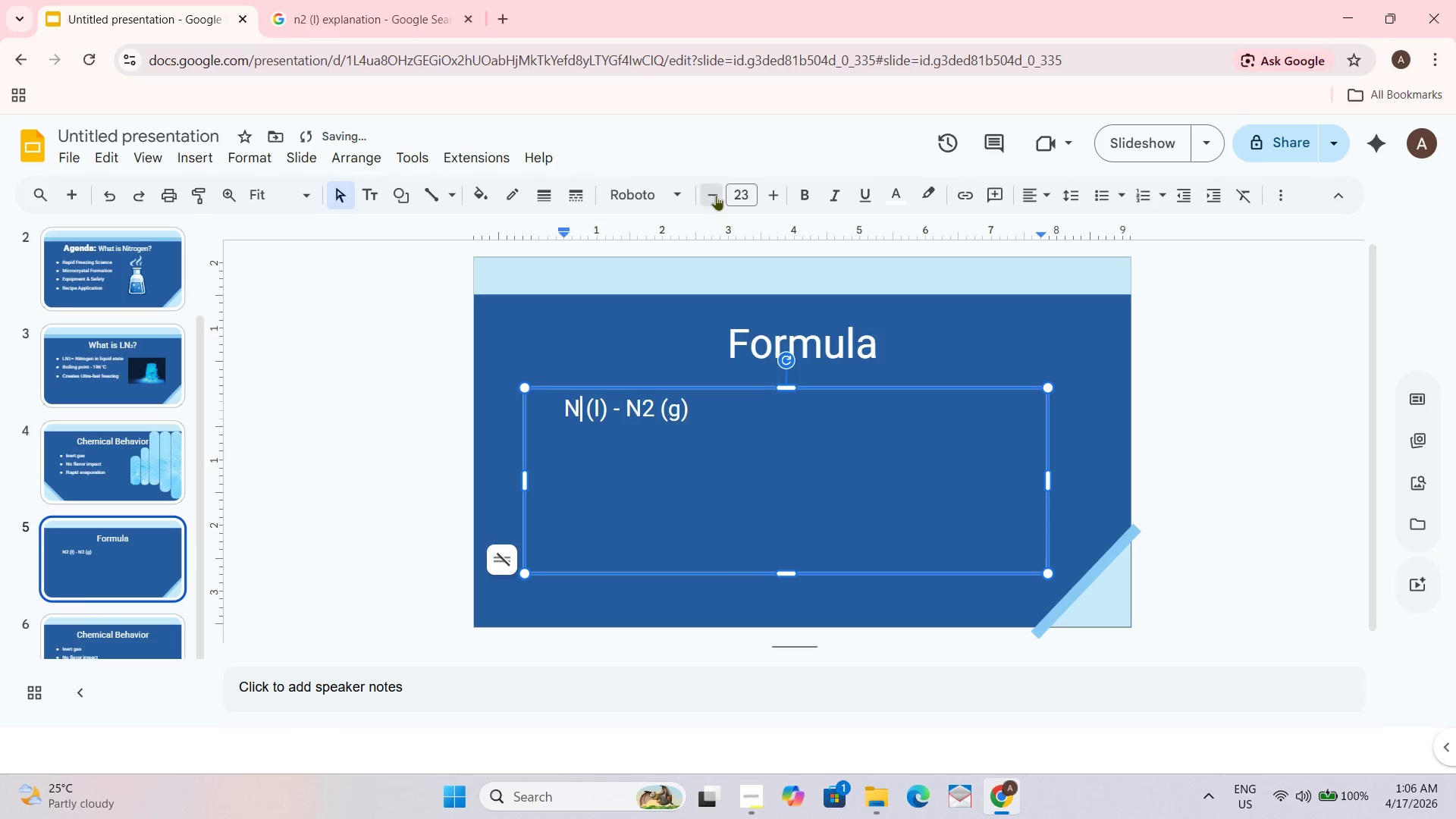 
triple_click([716, 195])
 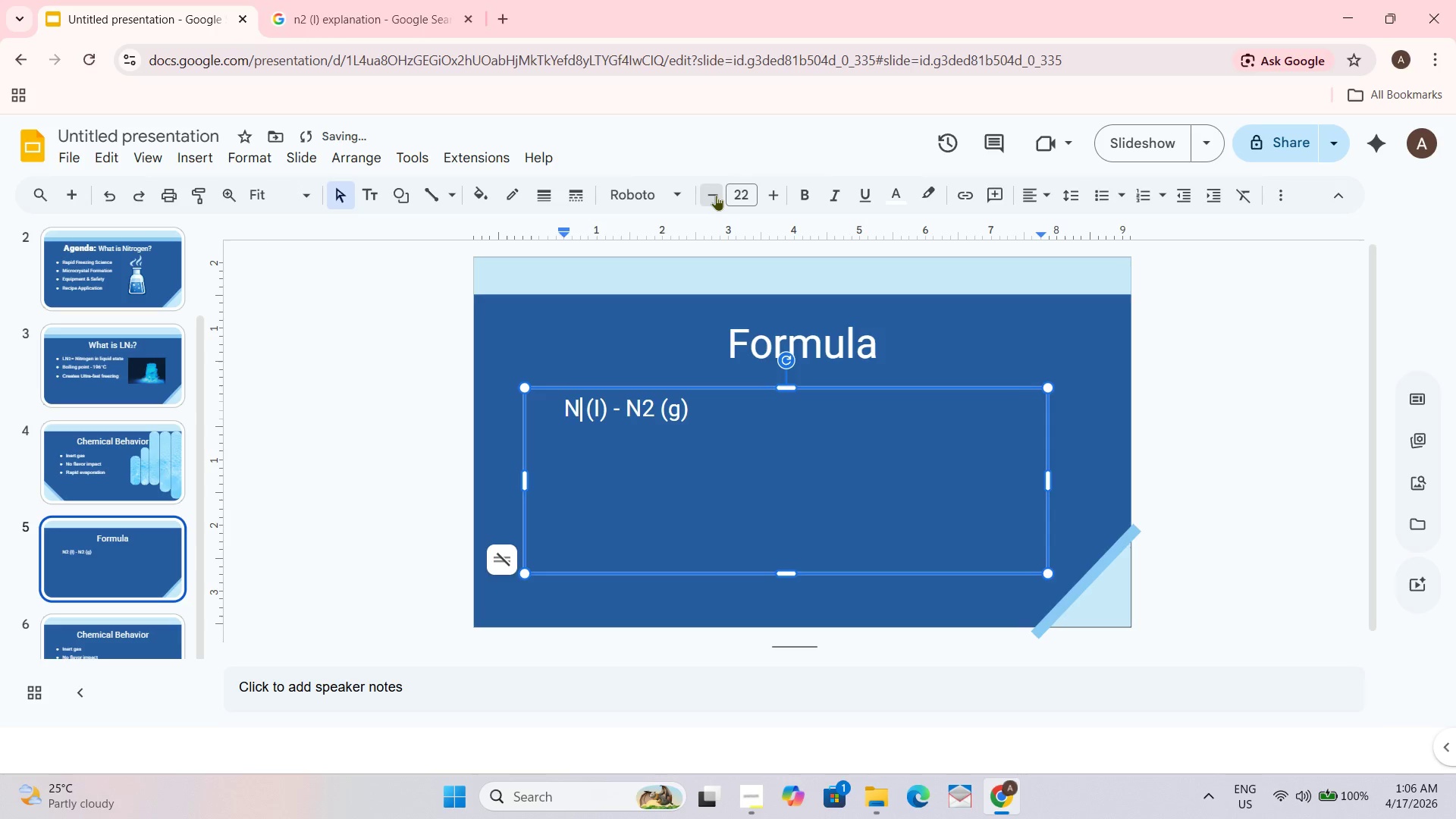 
triple_click([716, 195])
 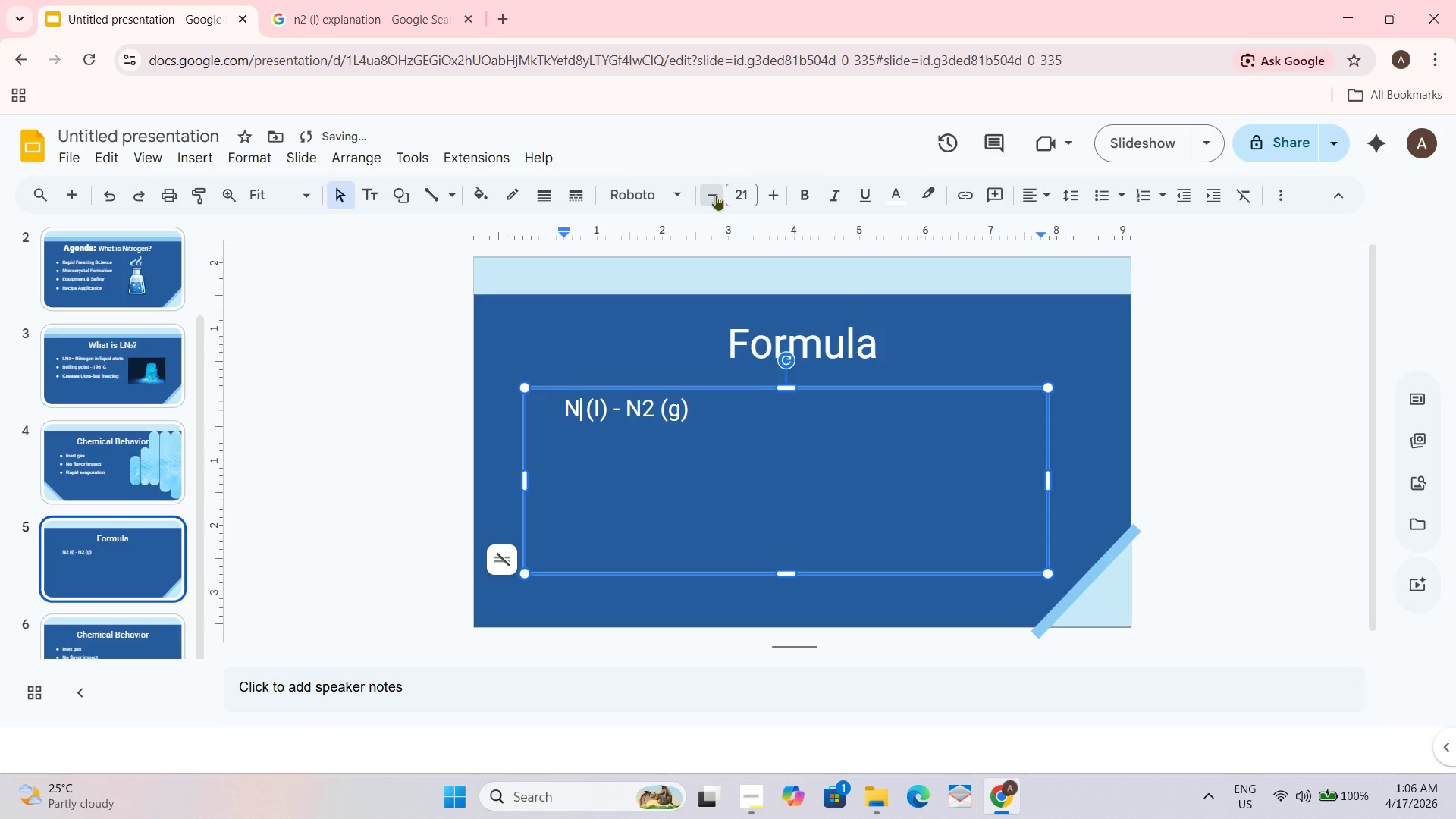 
triple_click([716, 195])
 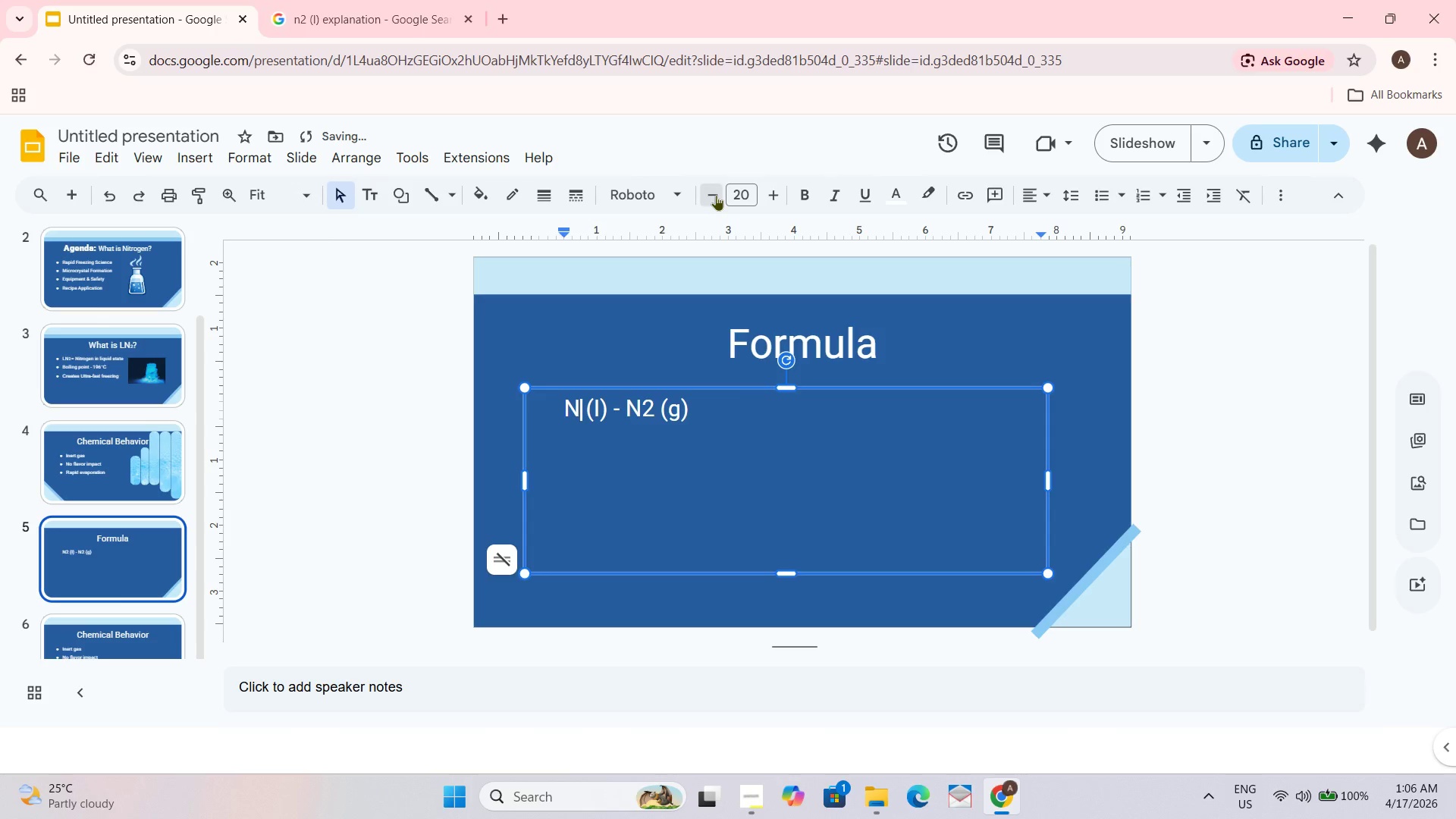 
triple_click([716, 195])
 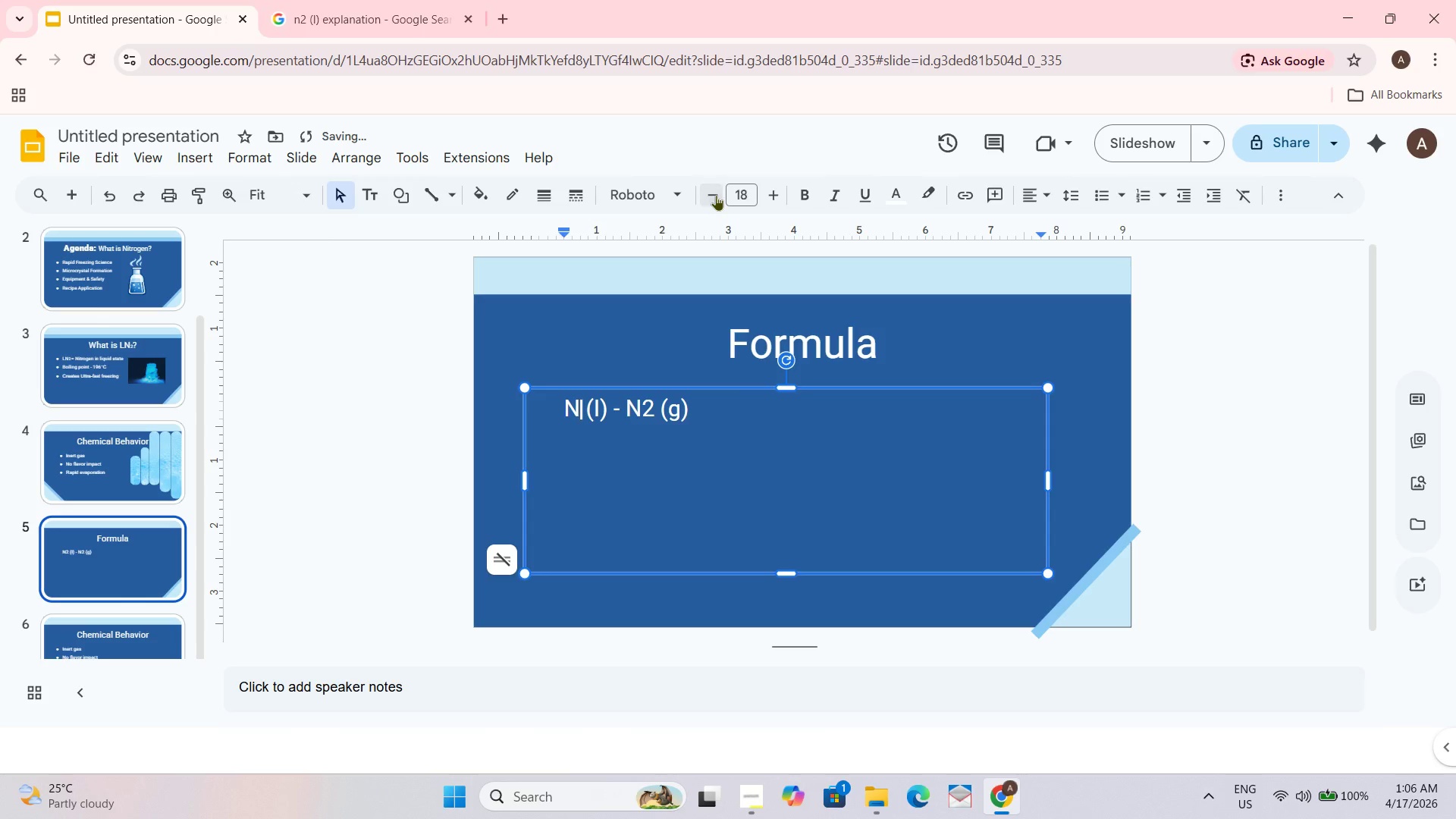 
triple_click([716, 195])
 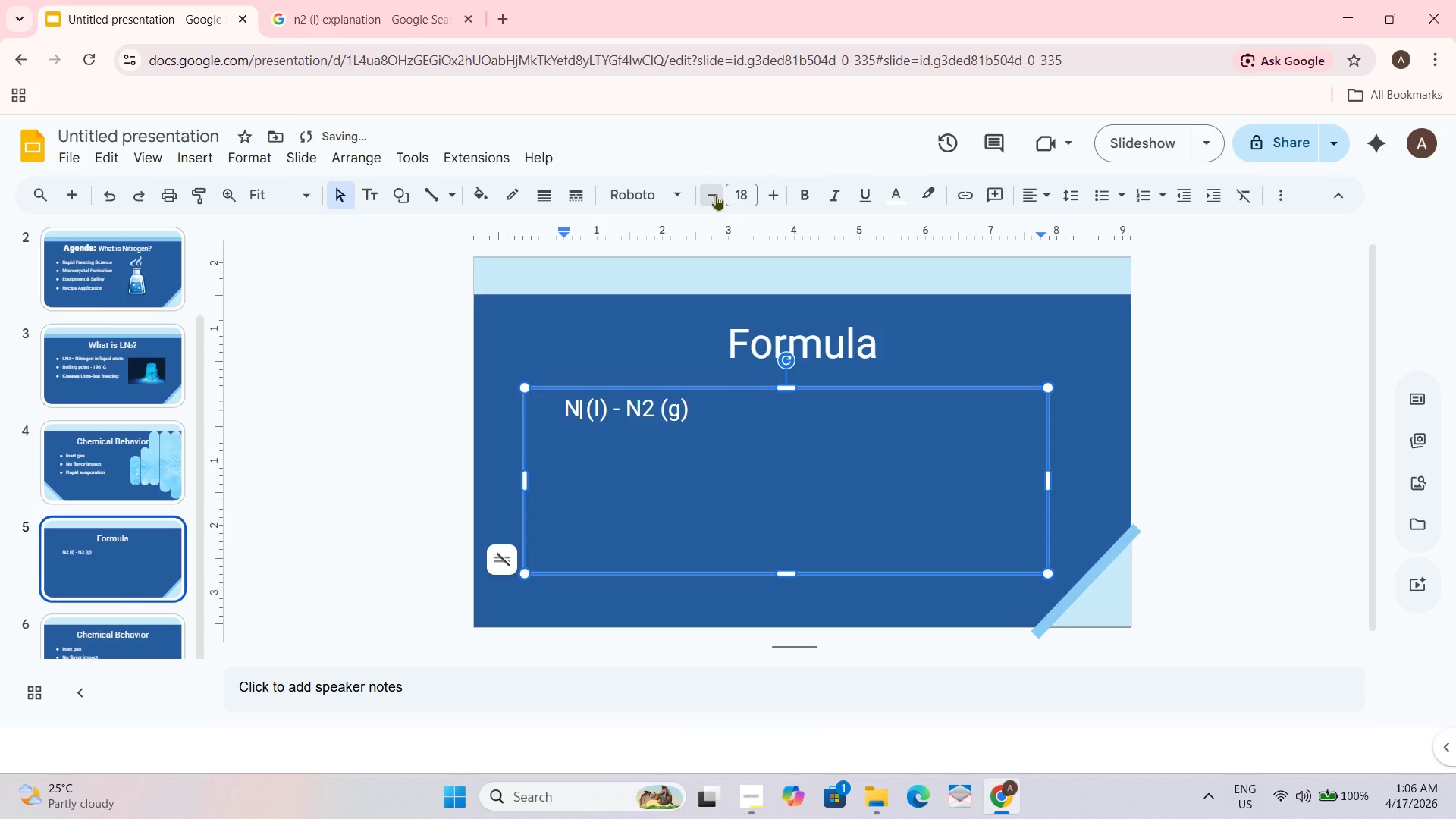 
triple_click([716, 195])
 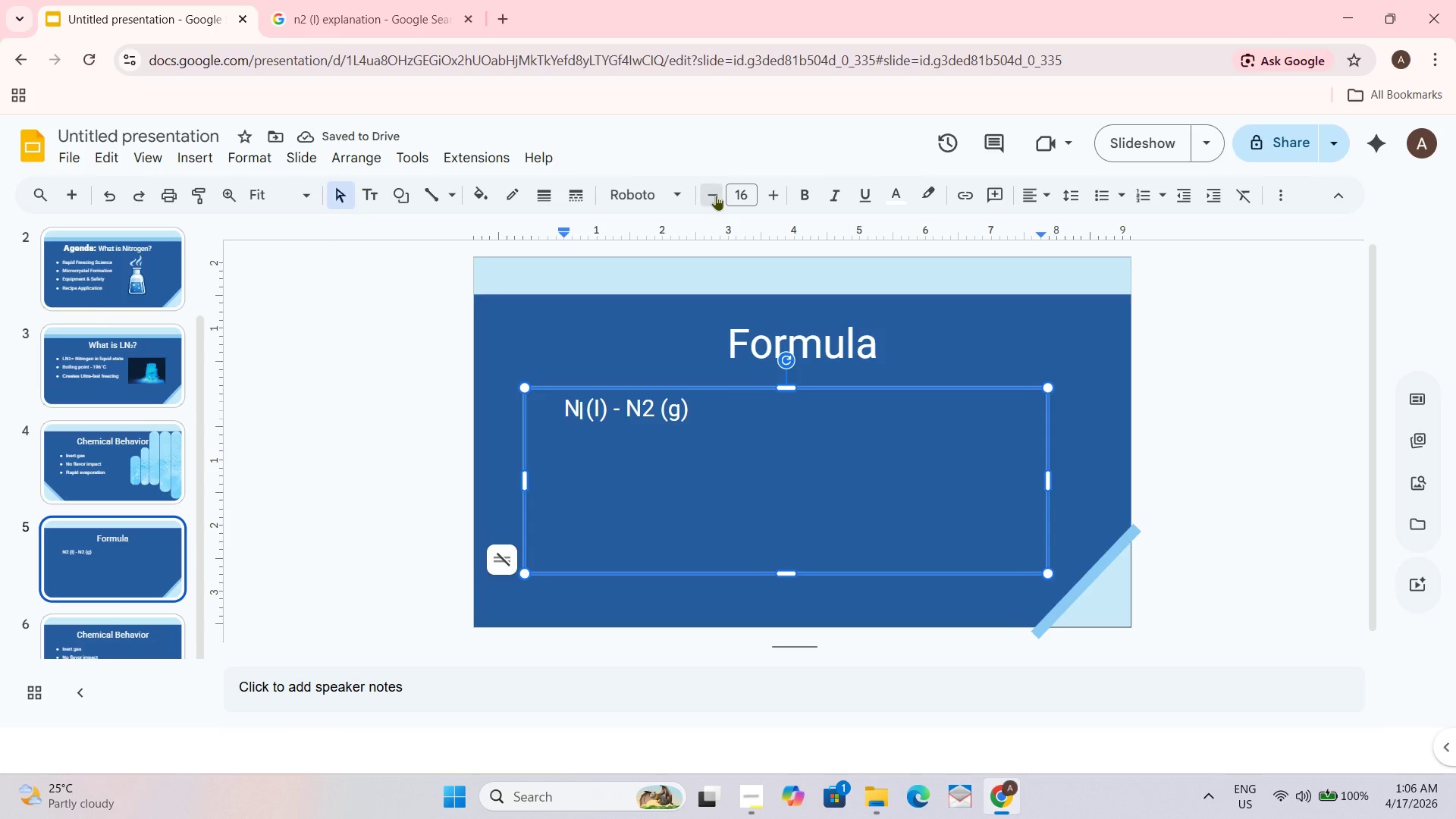 
double_click([716, 195])
 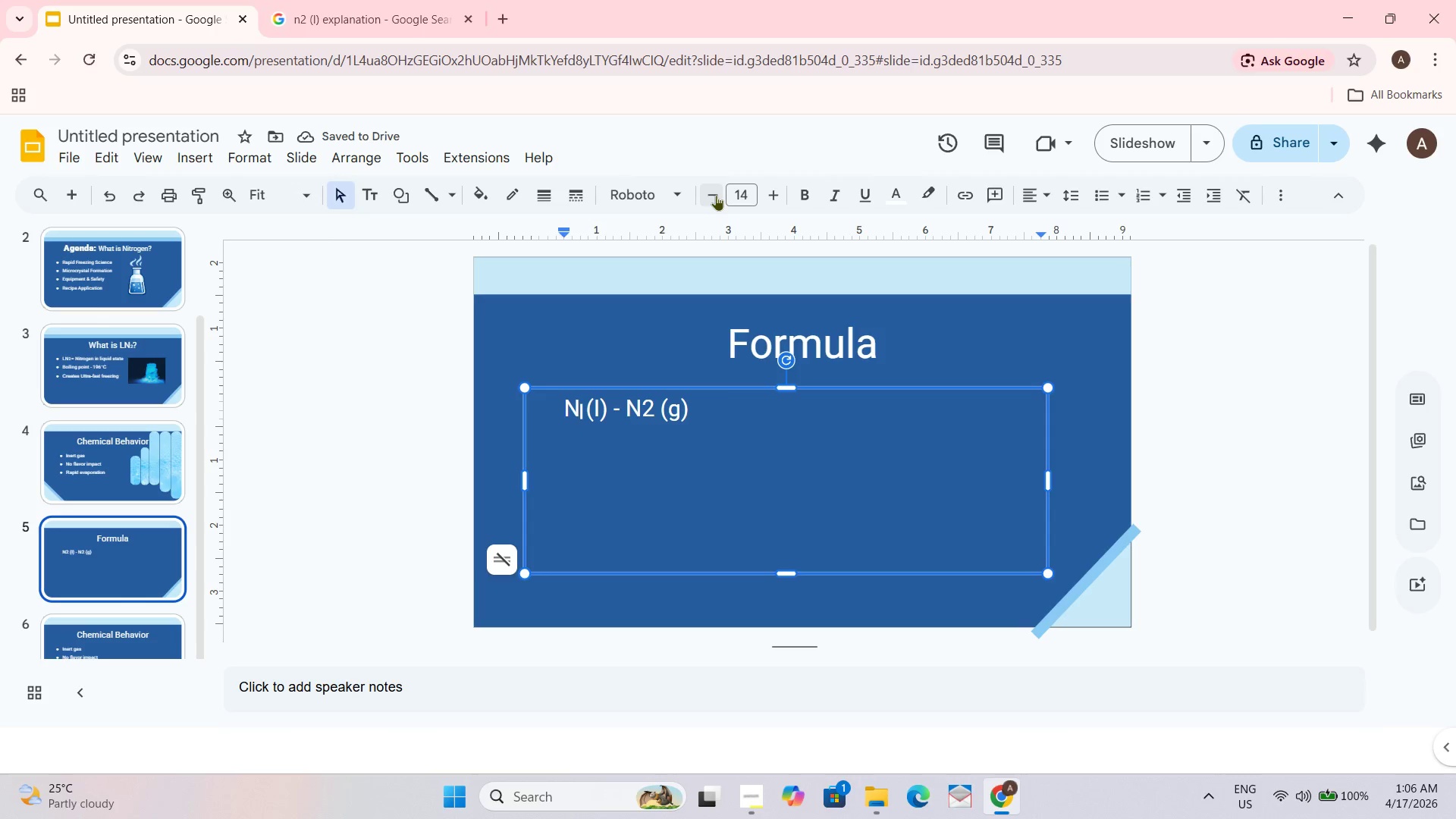 
triple_click([716, 195])
 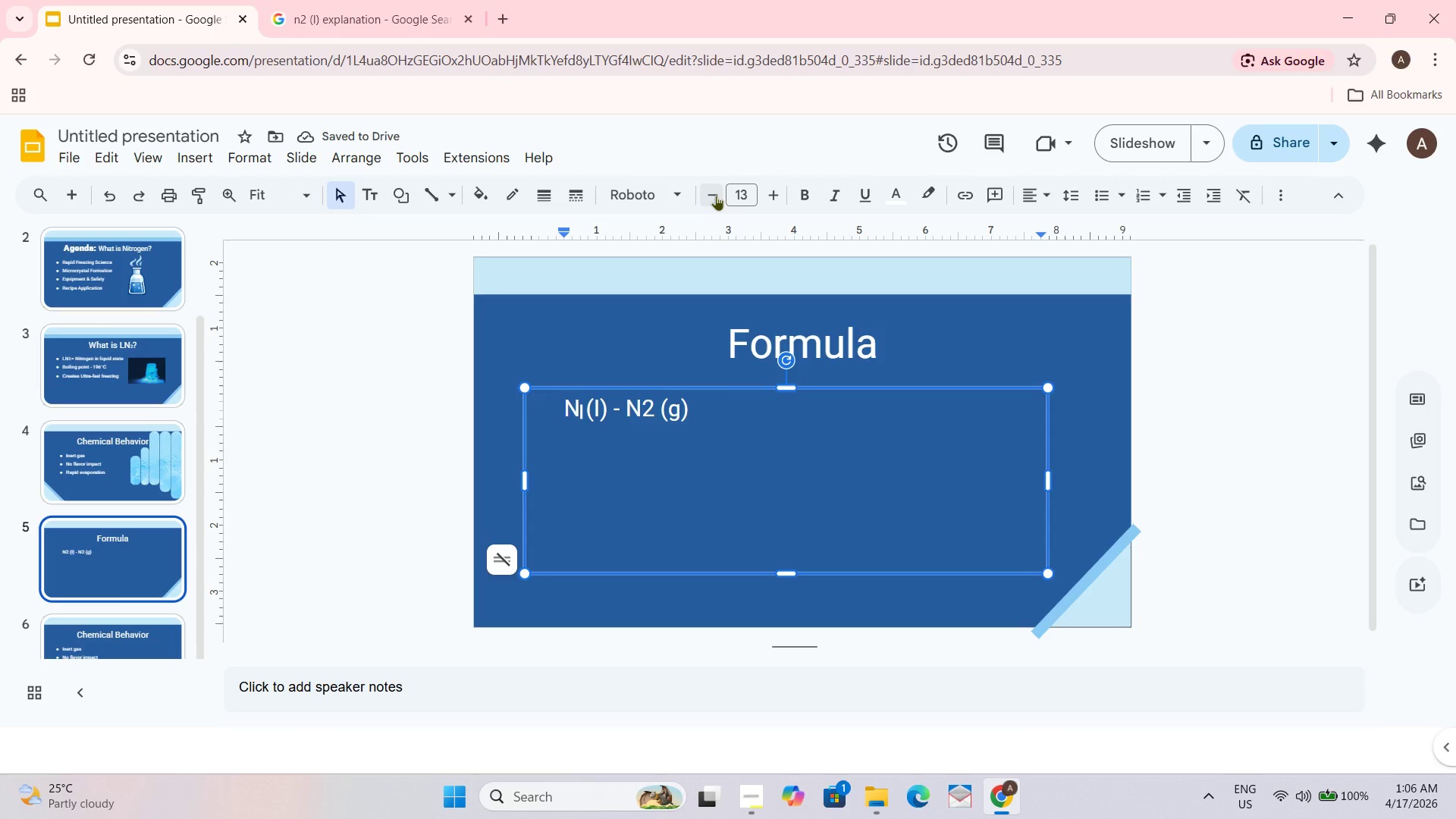 
triple_click([716, 195])
 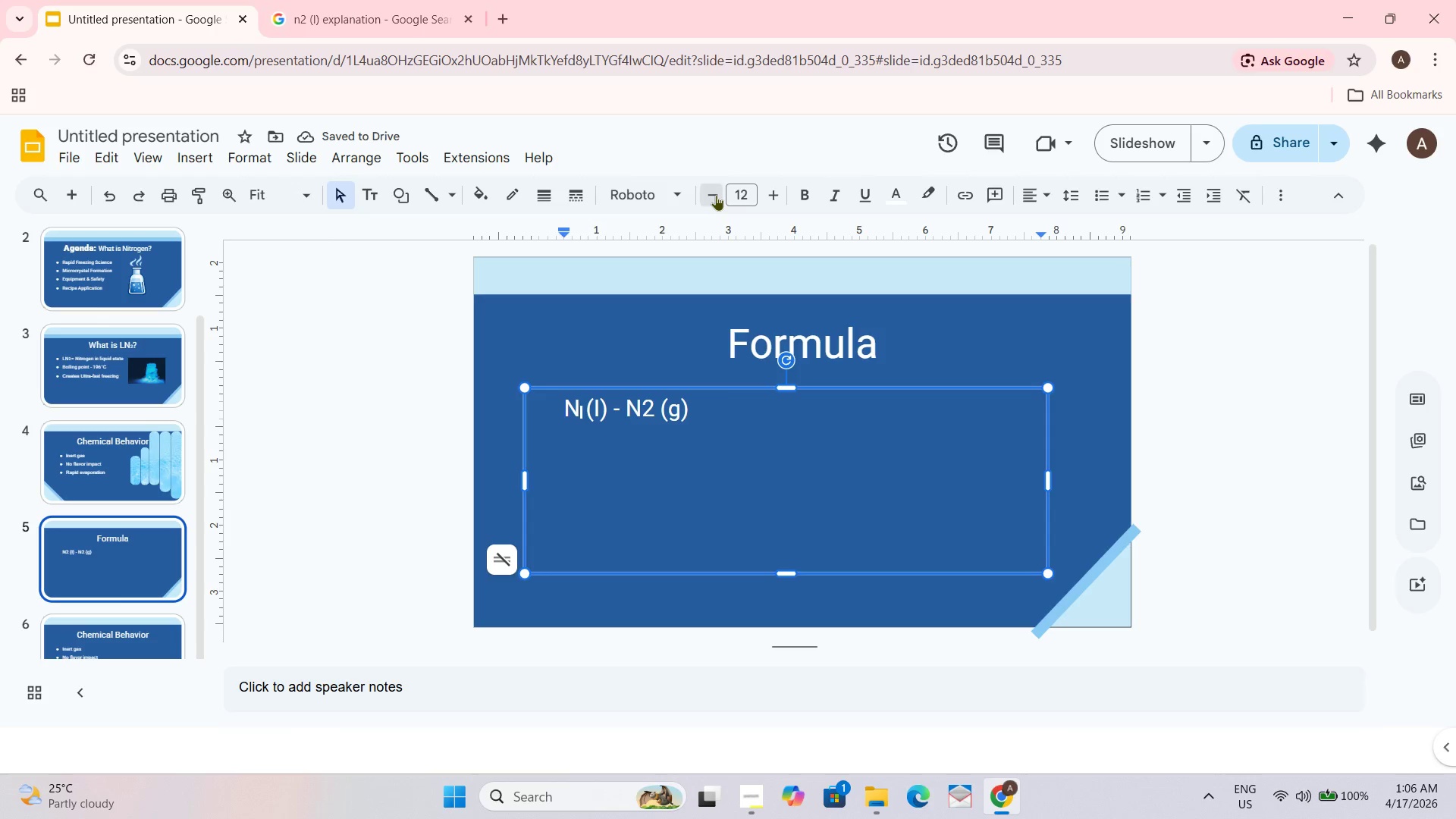 
triple_click([716, 195])
 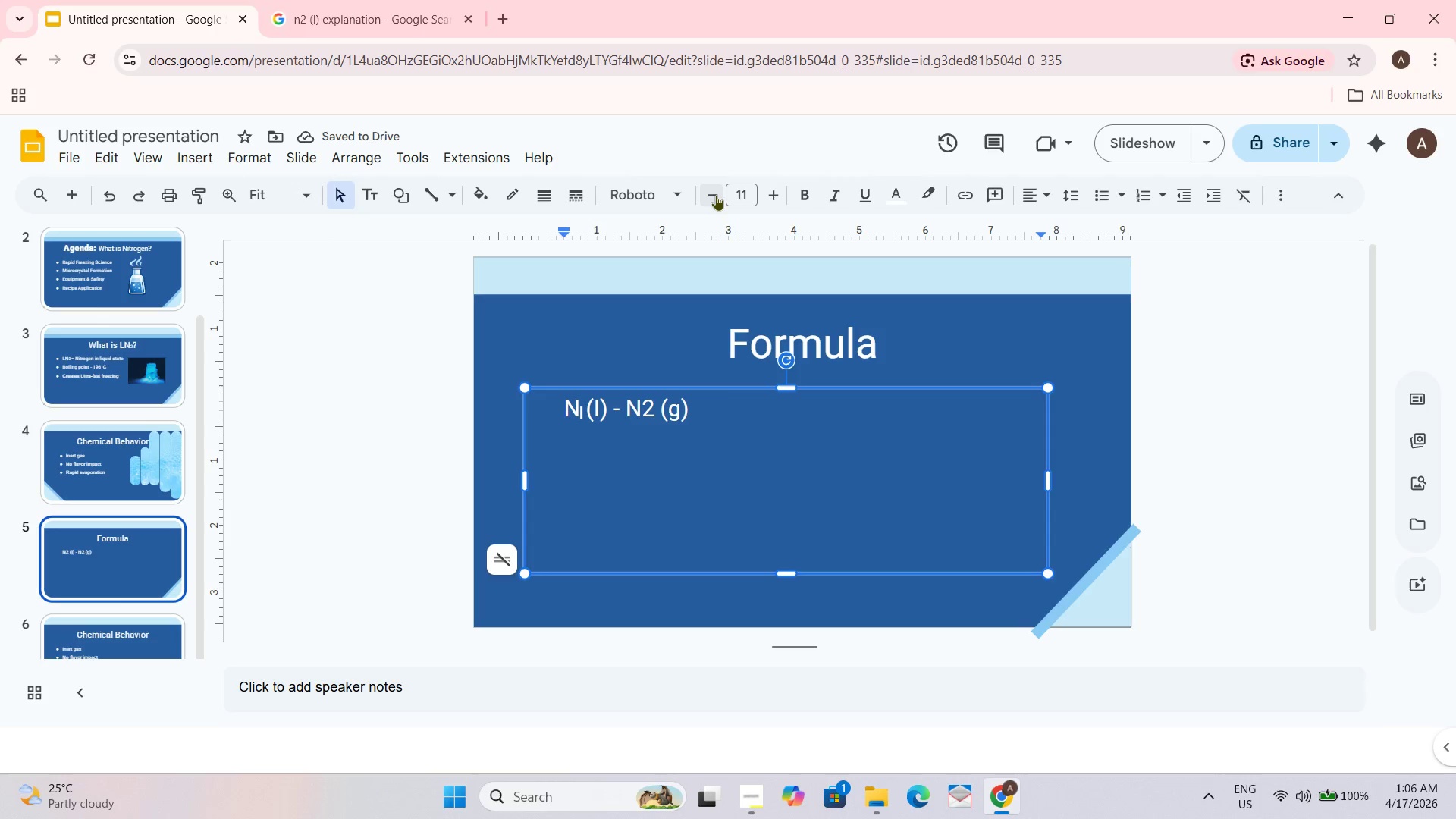 
triple_click([716, 195])
 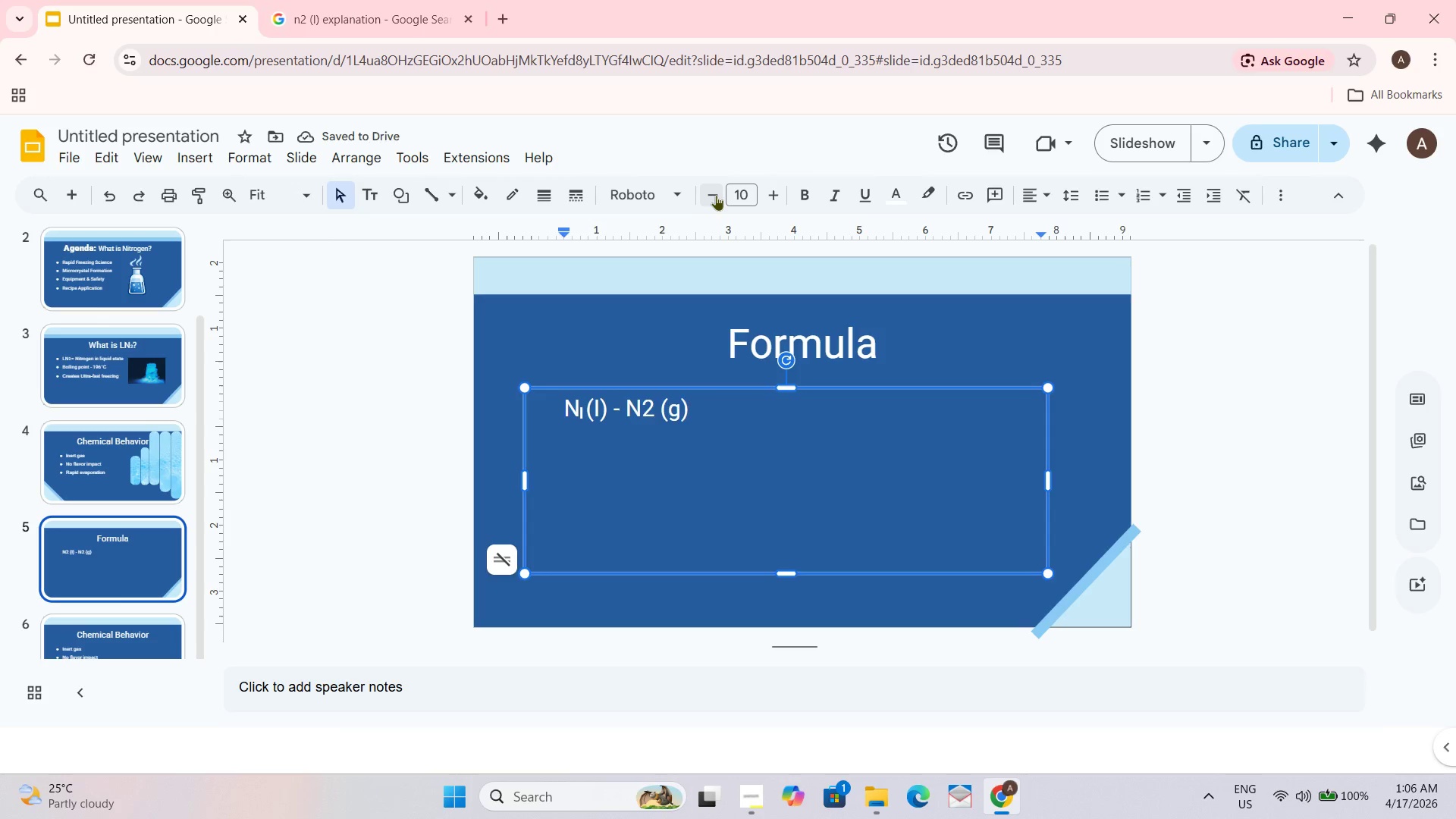 
key(2)
 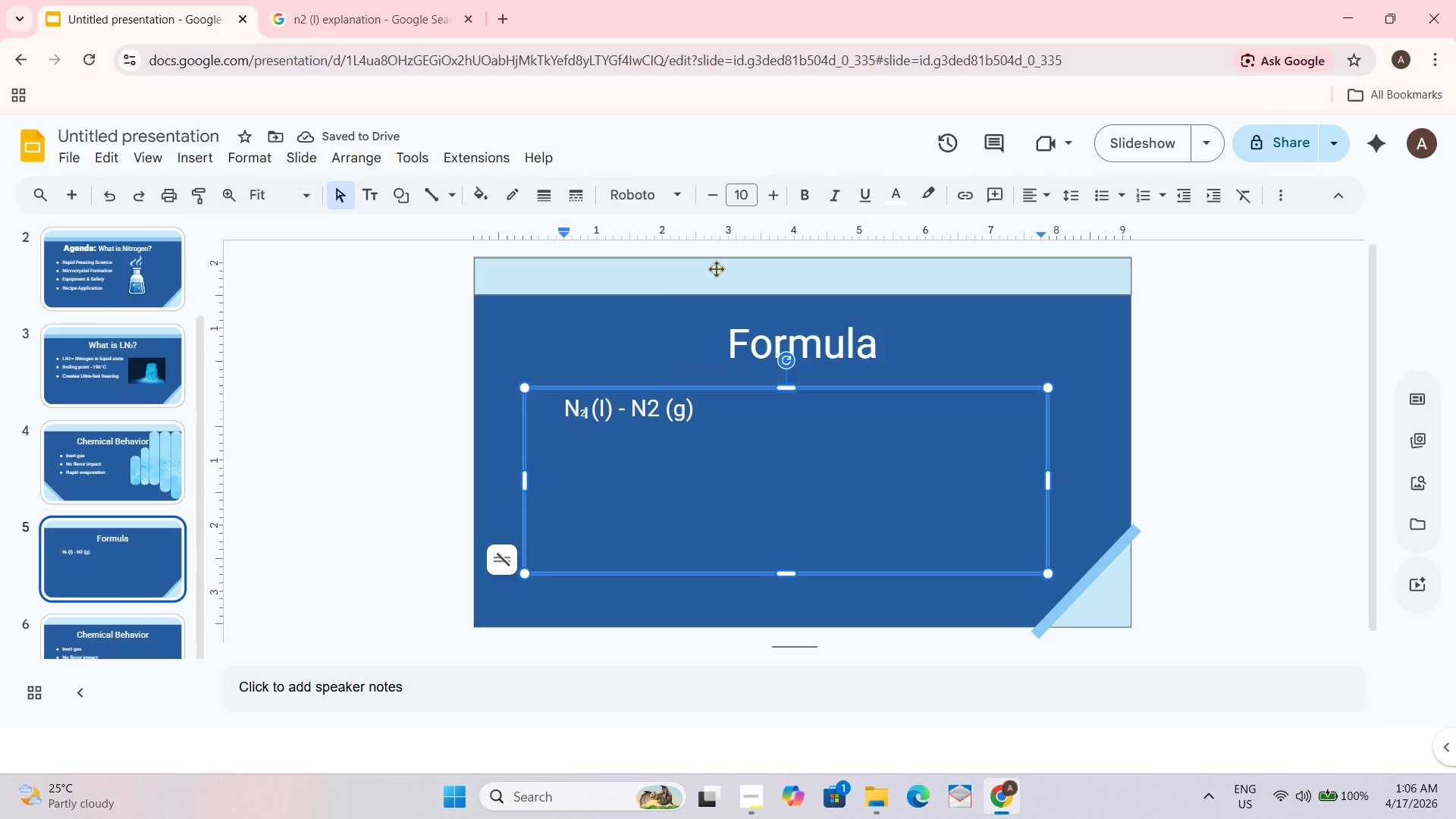 
left_click_drag(start_coordinate=[589, 410], to_coordinate=[580, 406])
 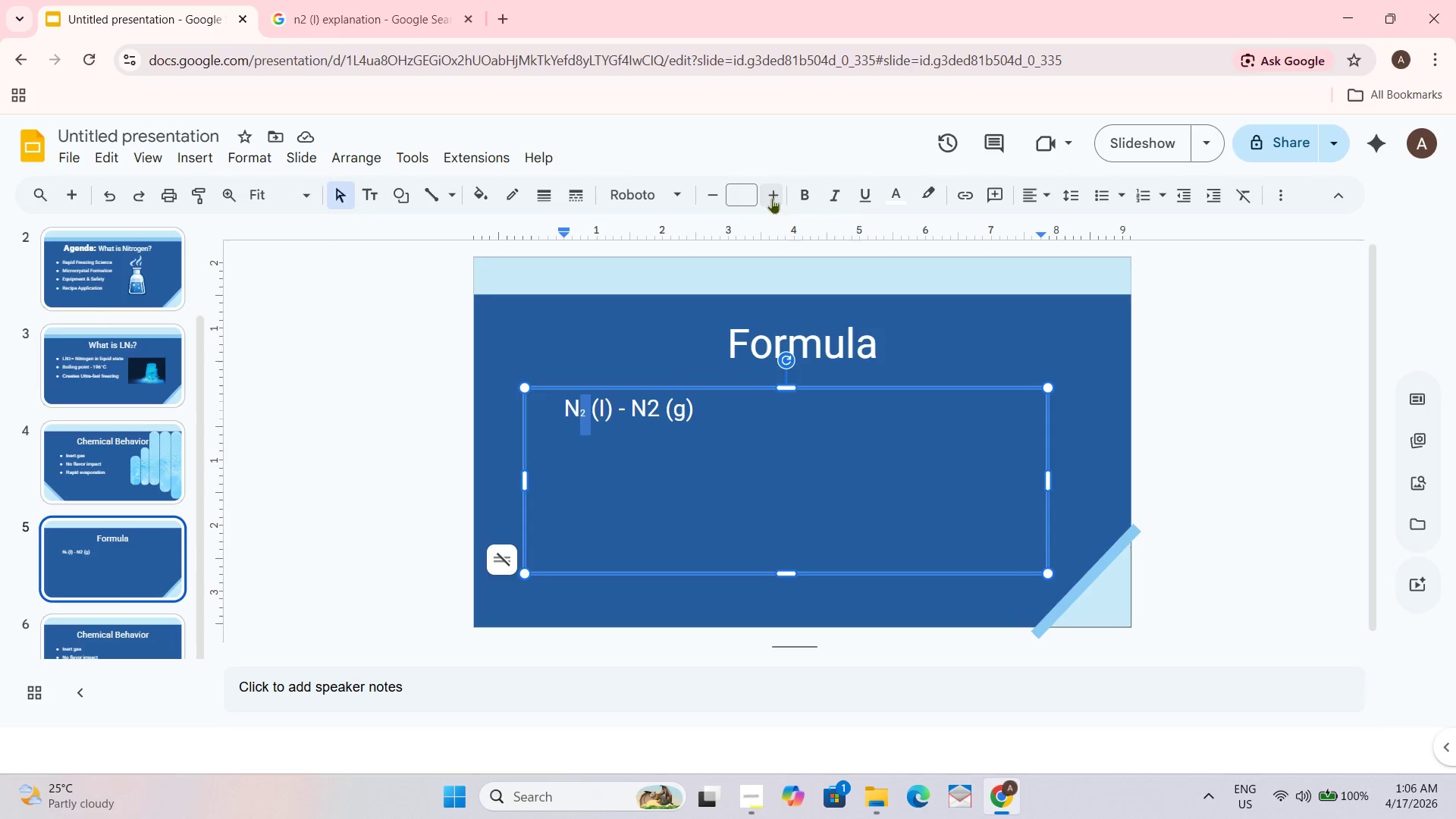 
double_click([772, 198])
 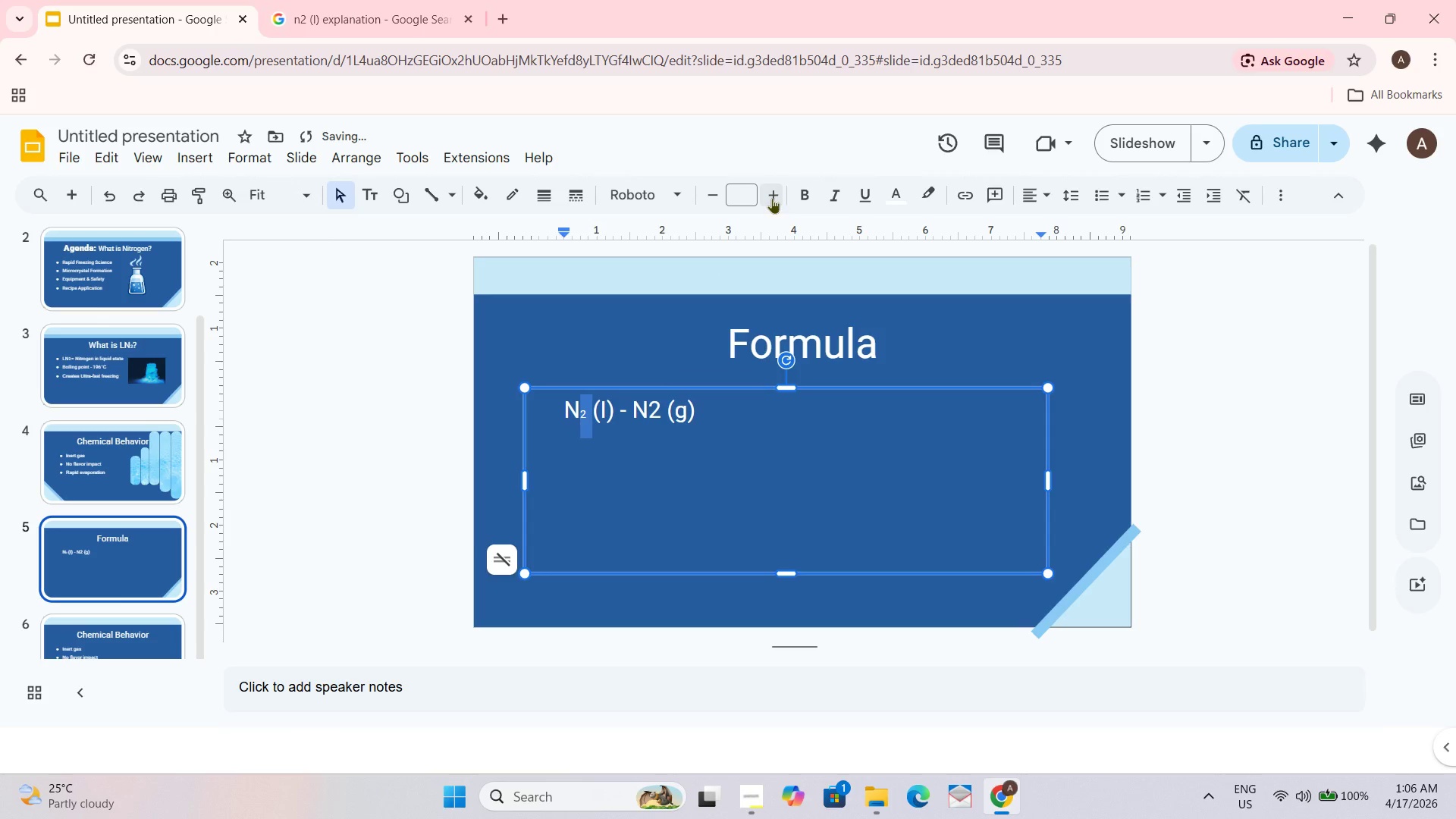 
triple_click([772, 198])
 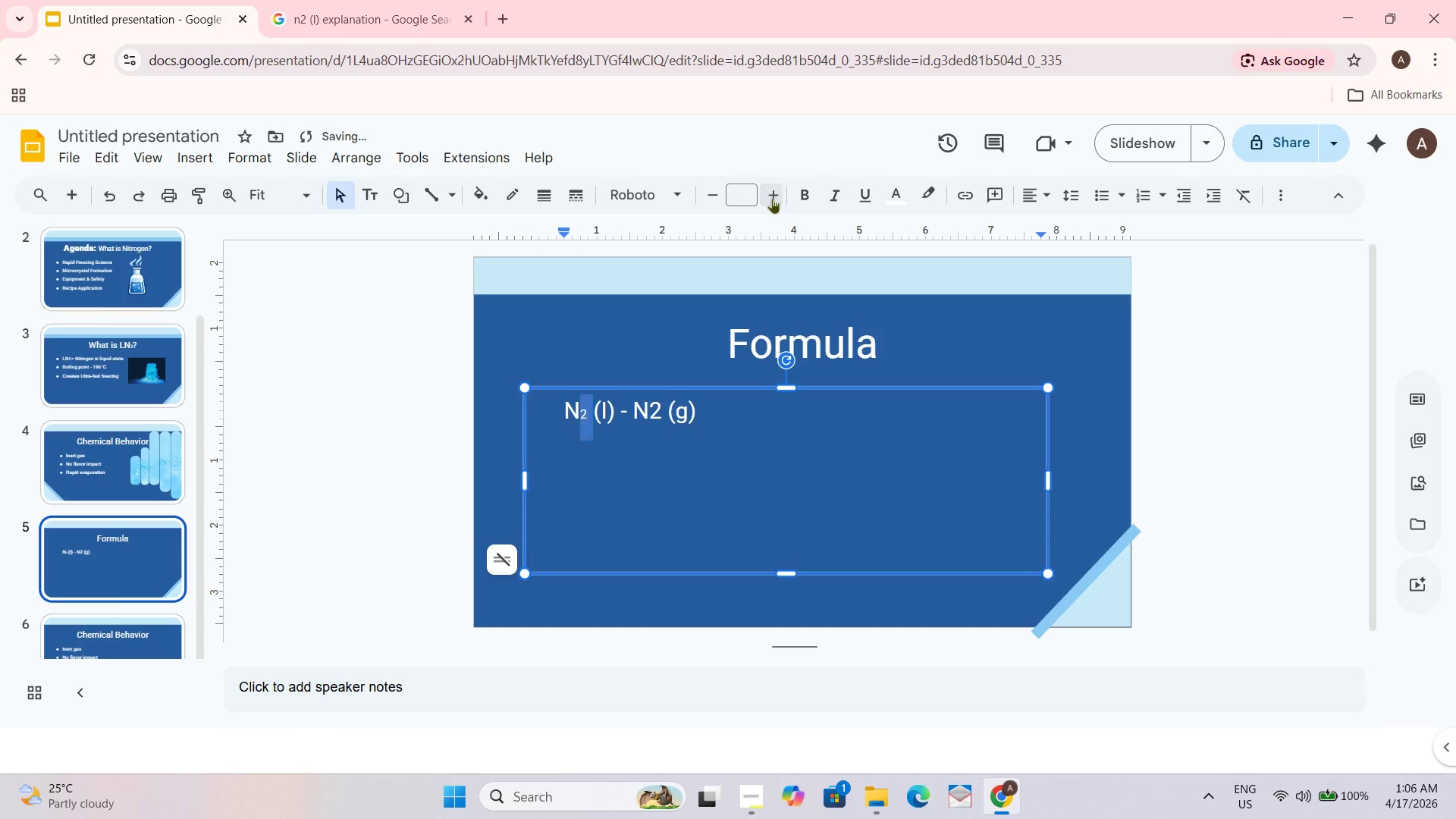 
triple_click([772, 198])
 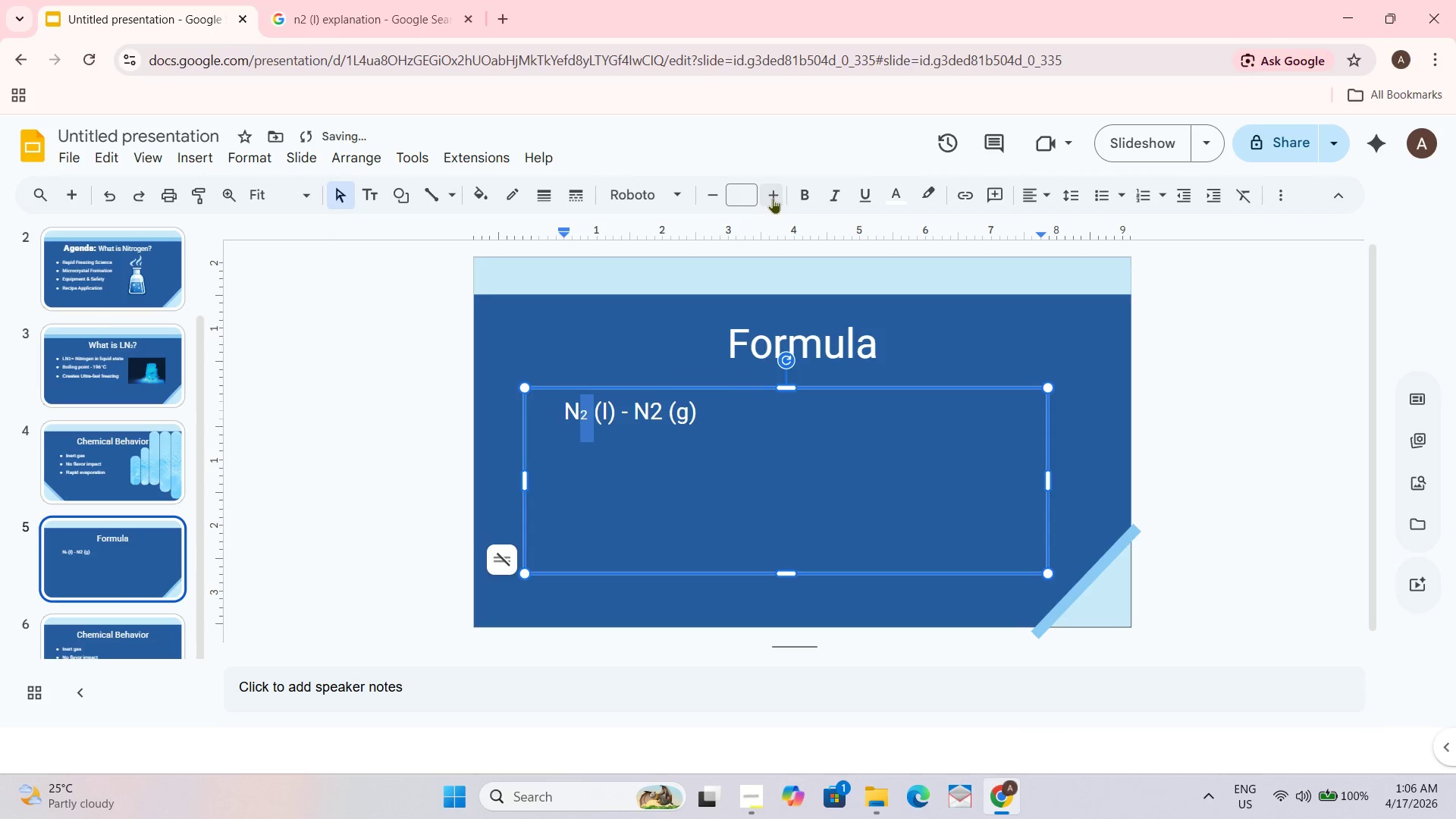 
triple_click([773, 198])
 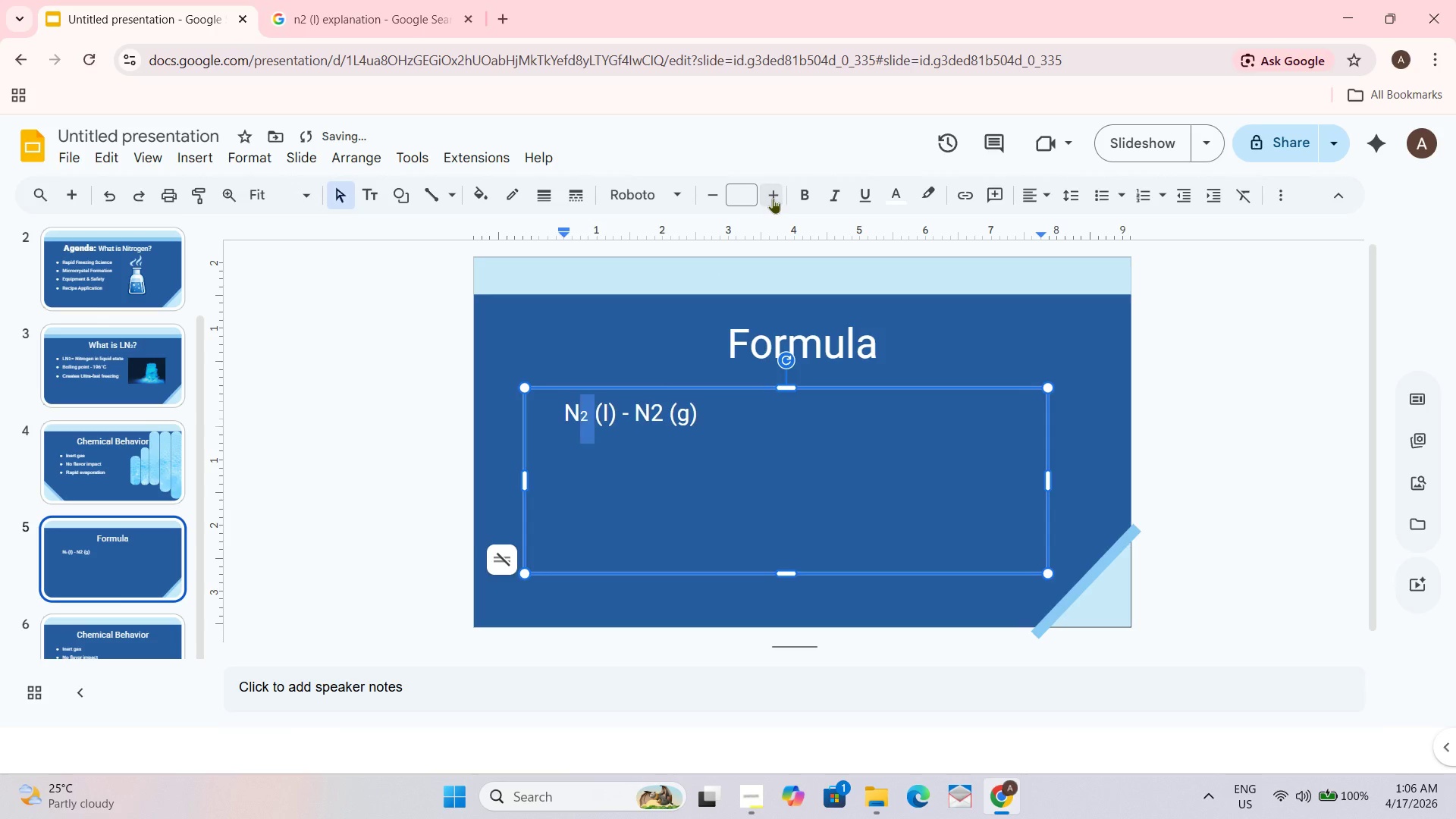 
triple_click([773, 198])
 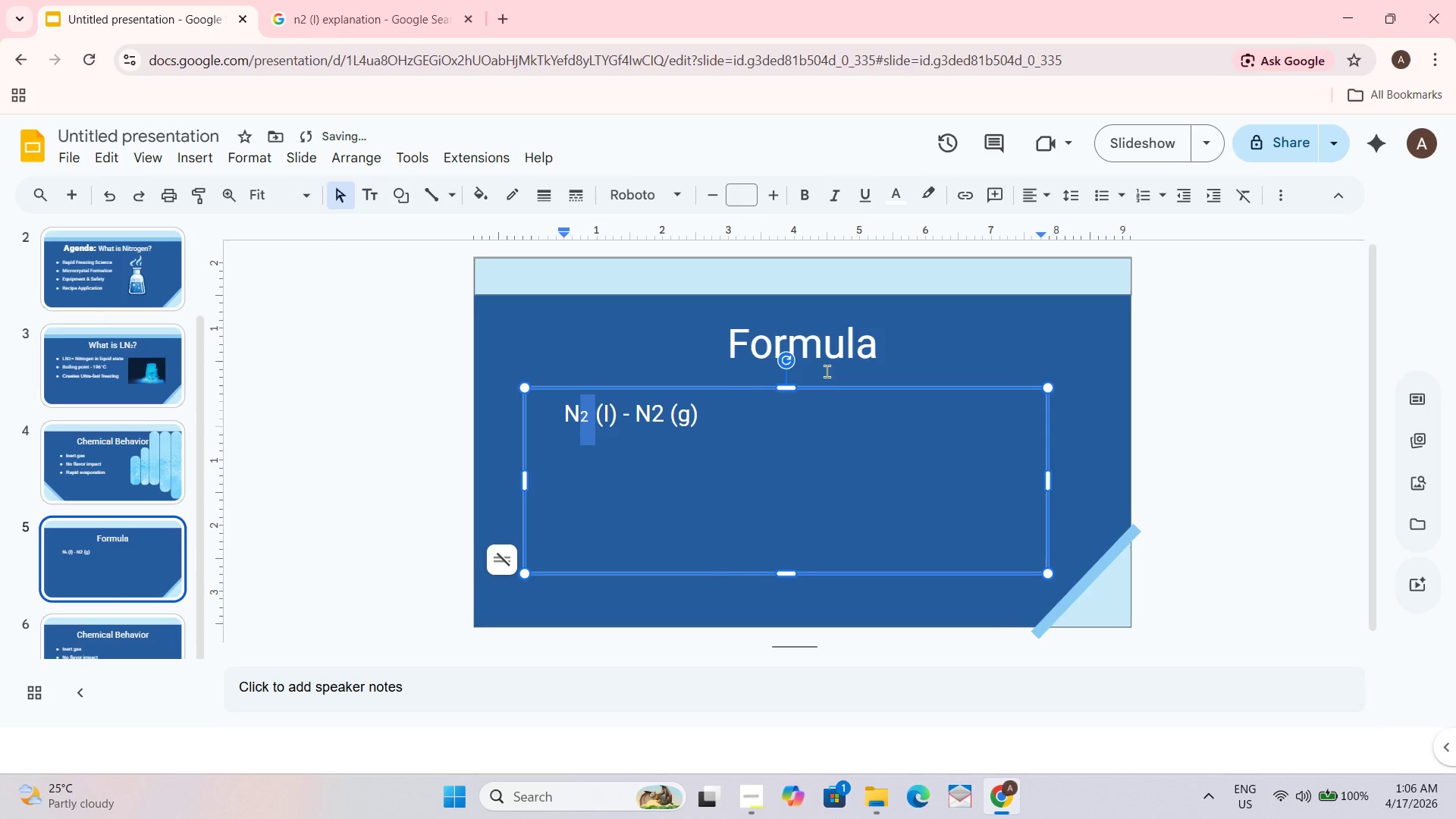 
left_click([827, 397])
 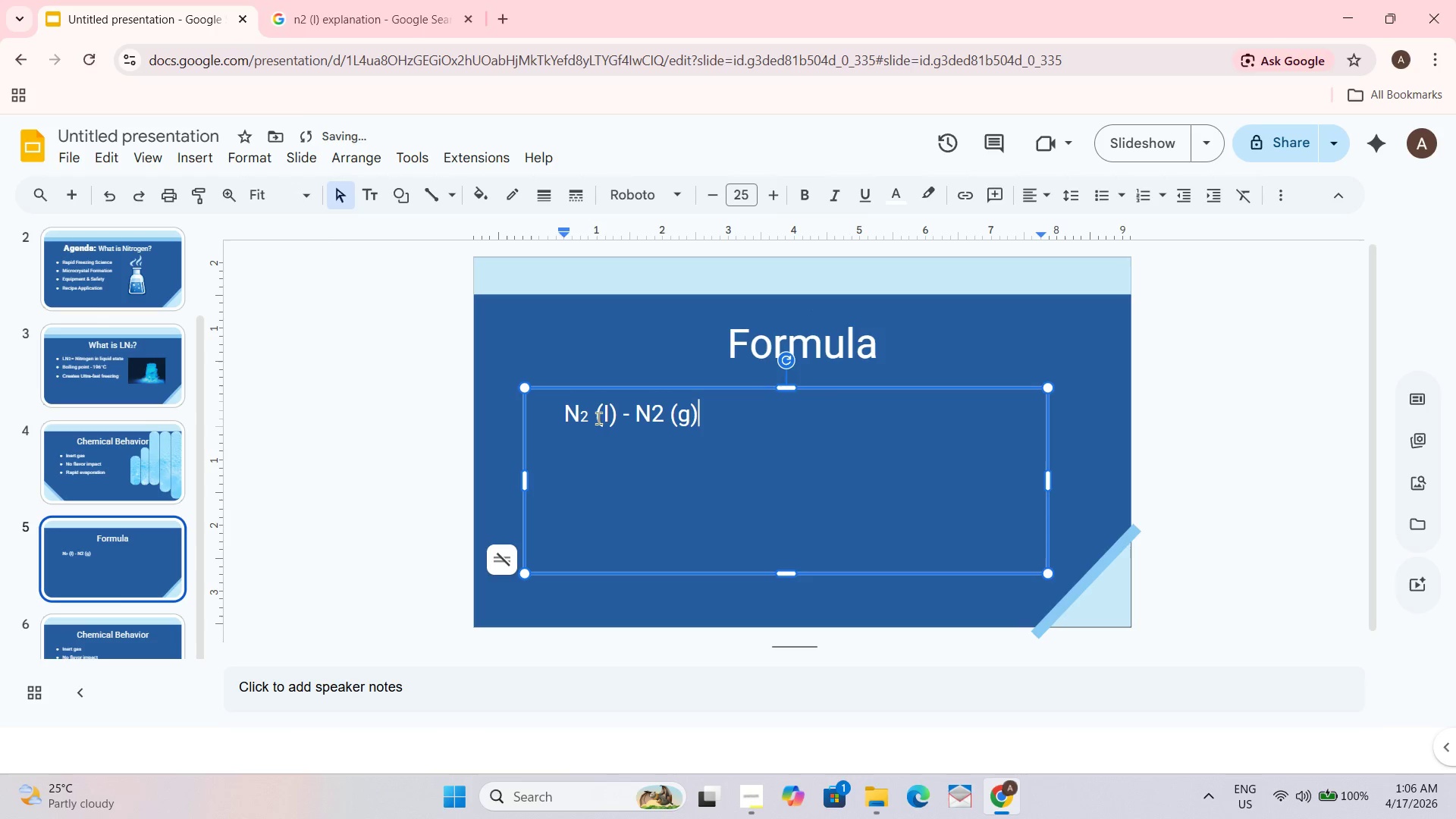 
left_click_drag(start_coordinate=[592, 414], to_coordinate=[581, 405])
 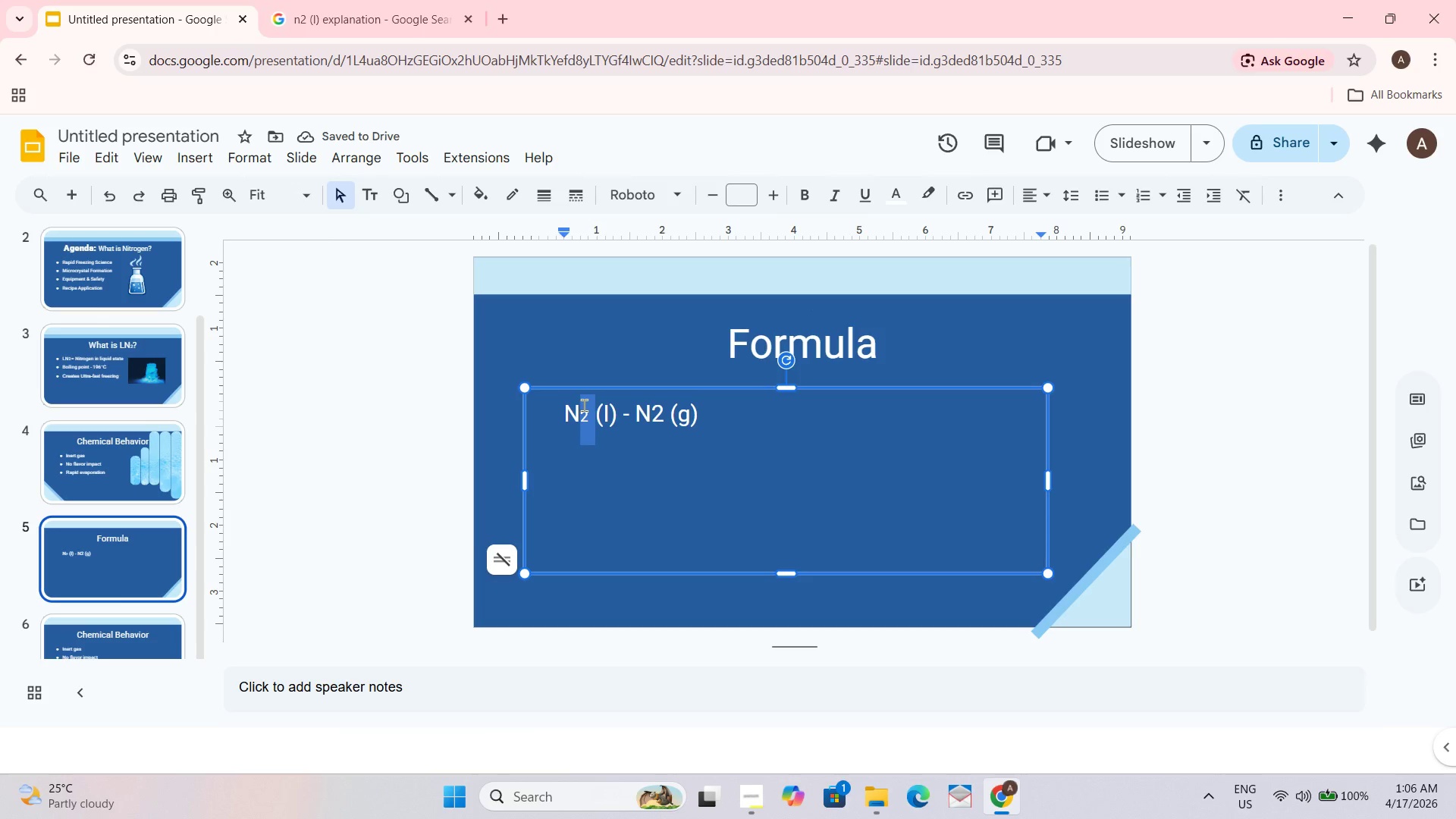 
key(Control+C)
 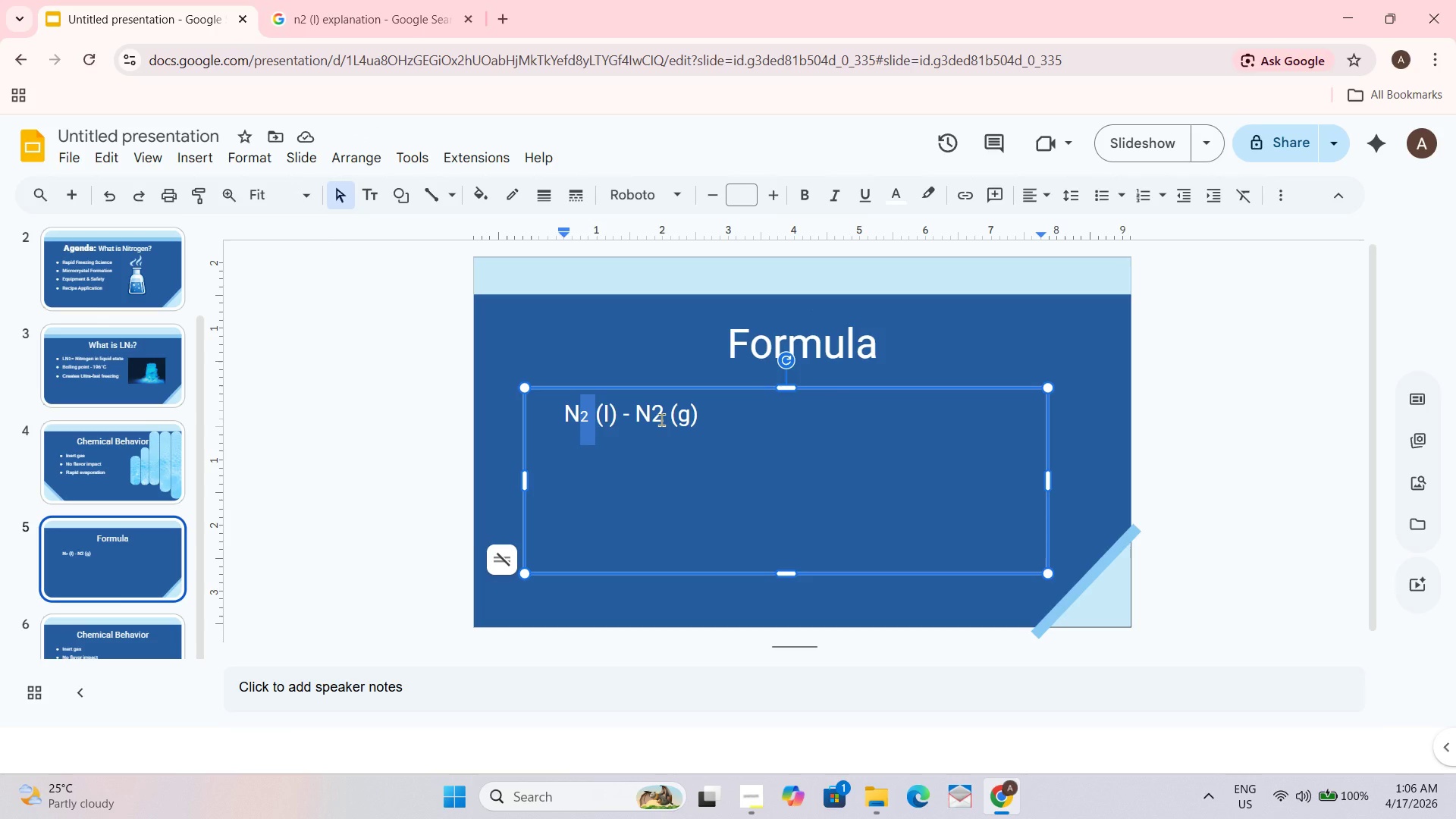 
key(Control+C)
 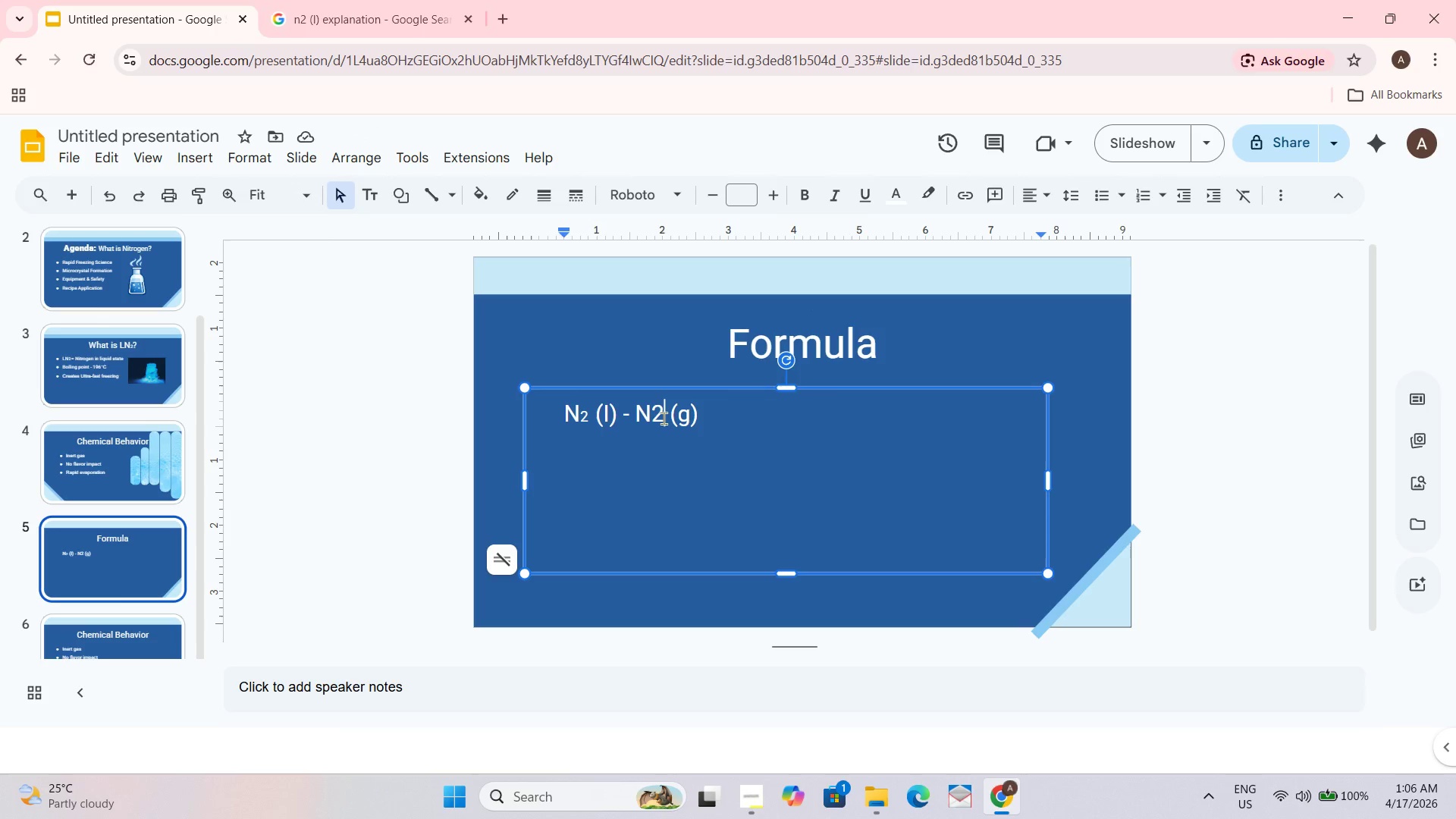 
left_click_drag(start_coordinate=[664, 418], to_coordinate=[653, 413])
 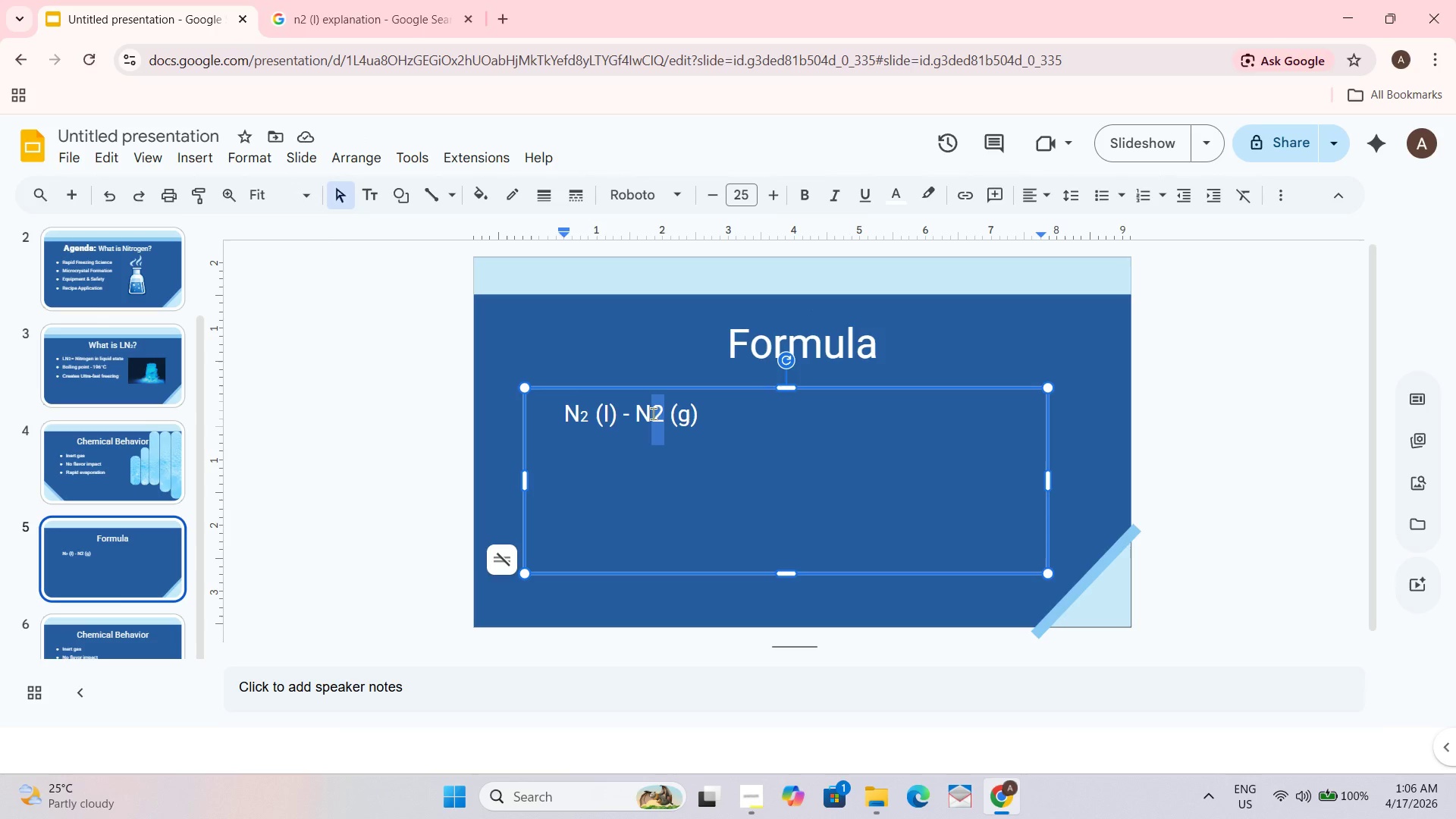 
key(Control+V)
 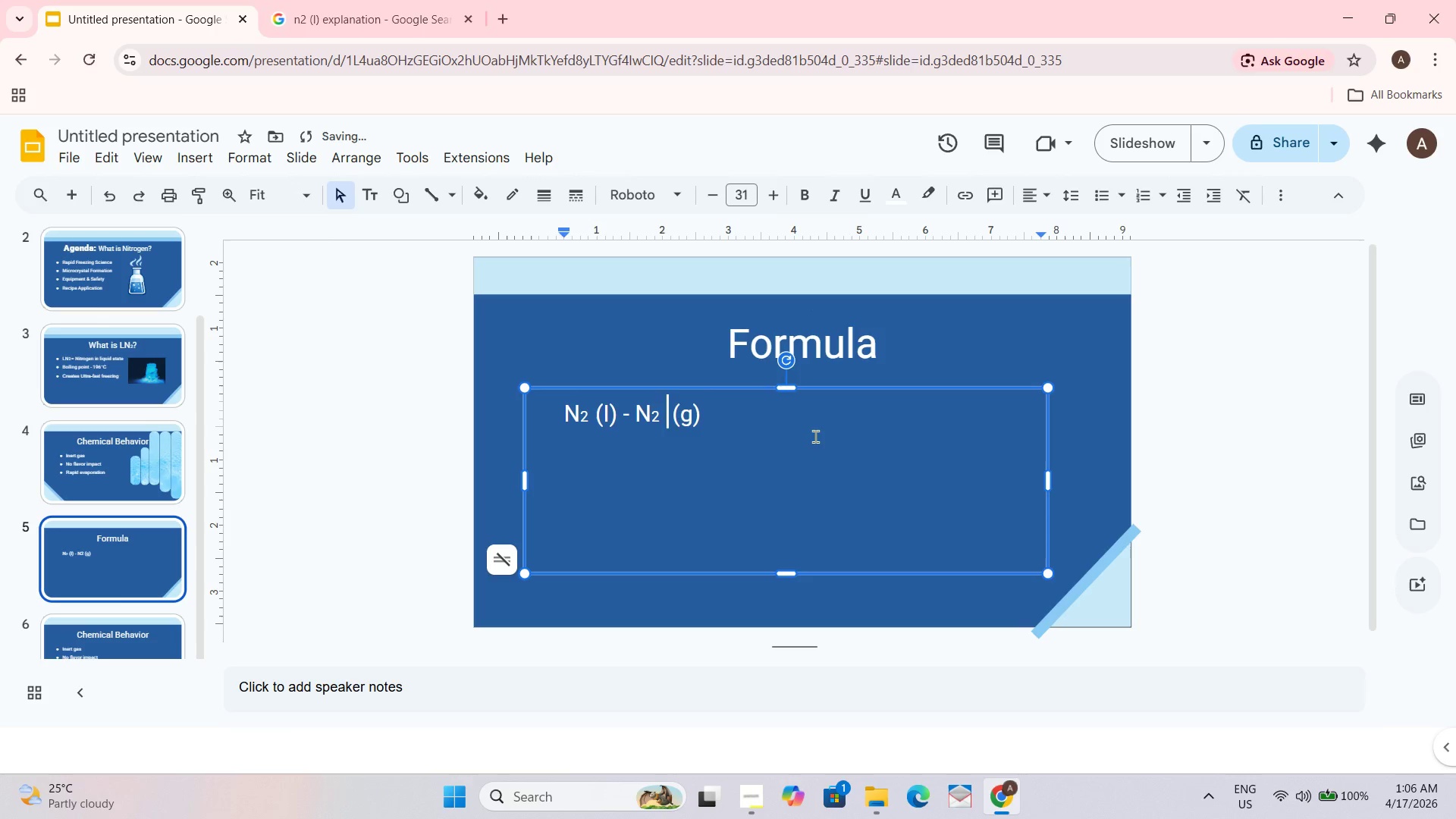 
left_click([815, 436])
 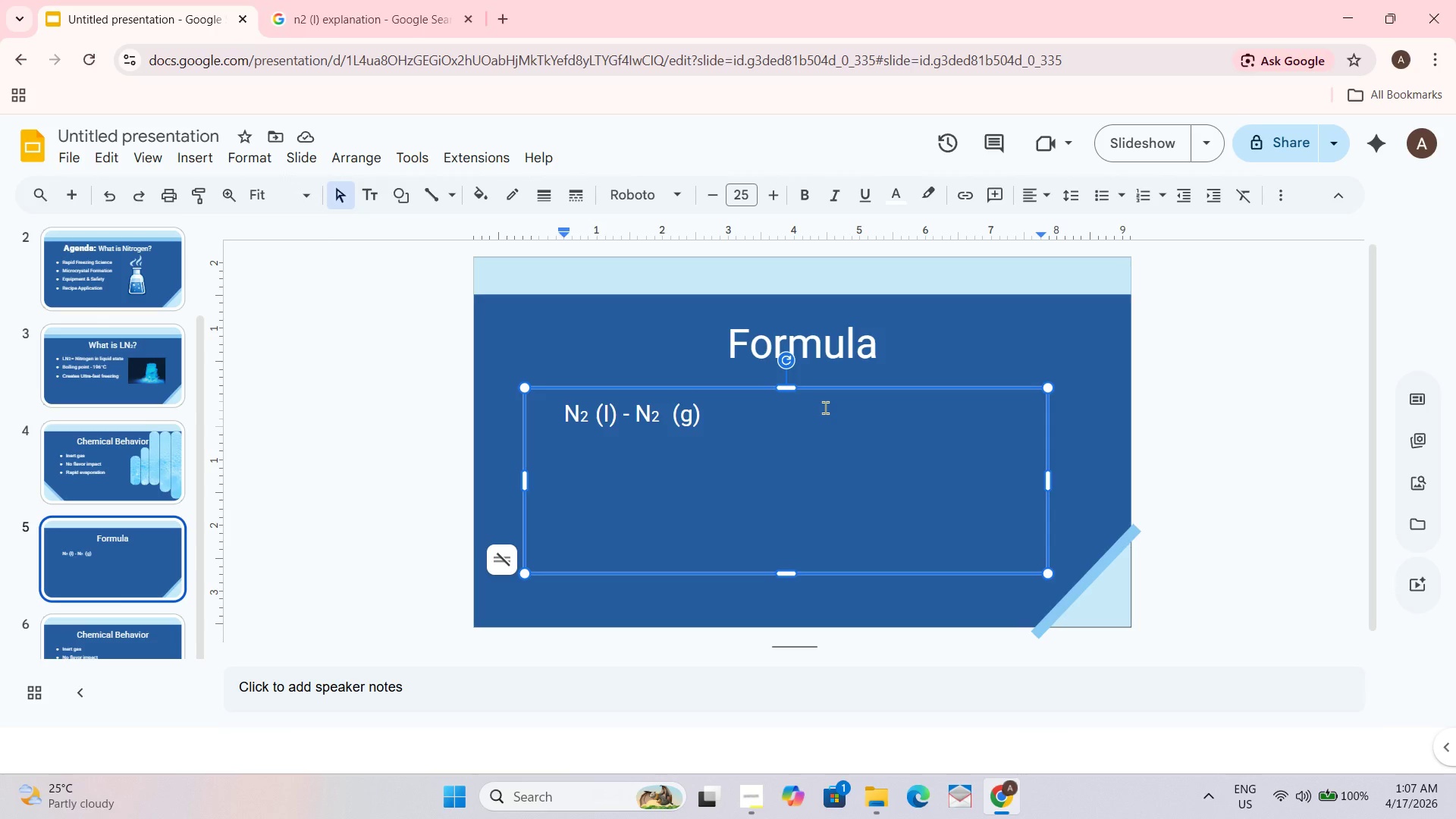 
wait(36.05)
 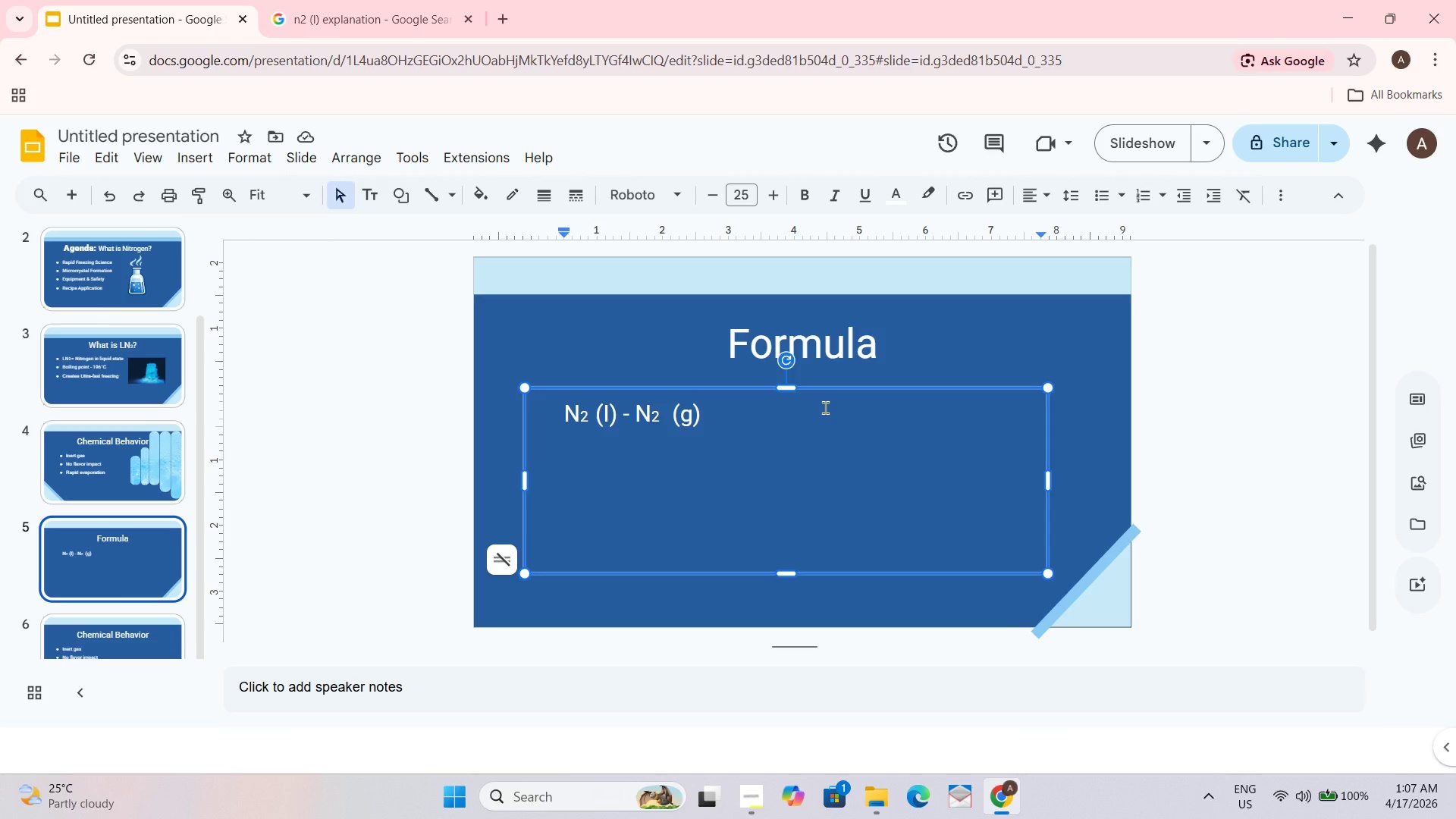 
left_click([72, 451])
 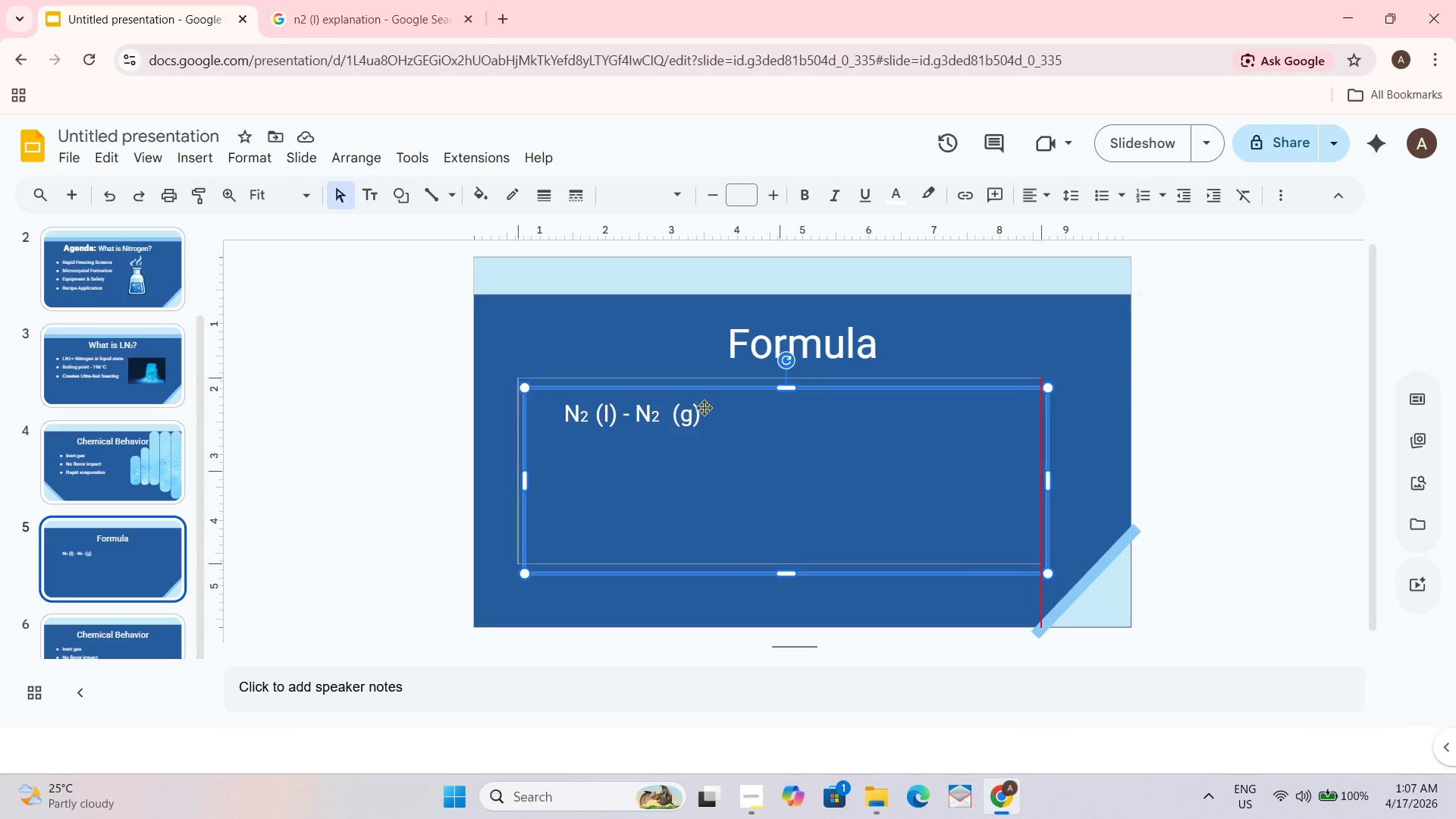 
wait(5.67)
 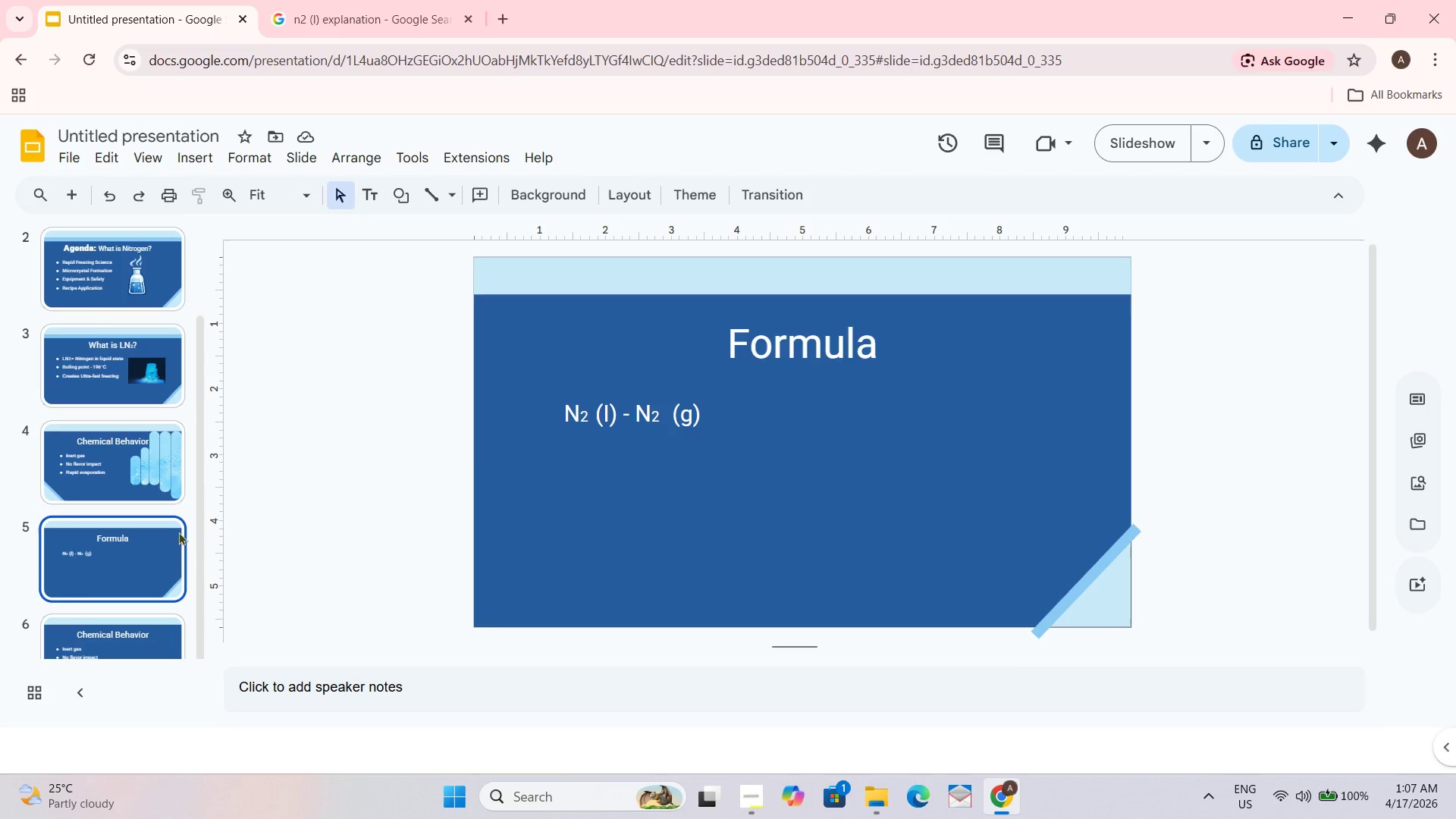 
key(Control+A)
 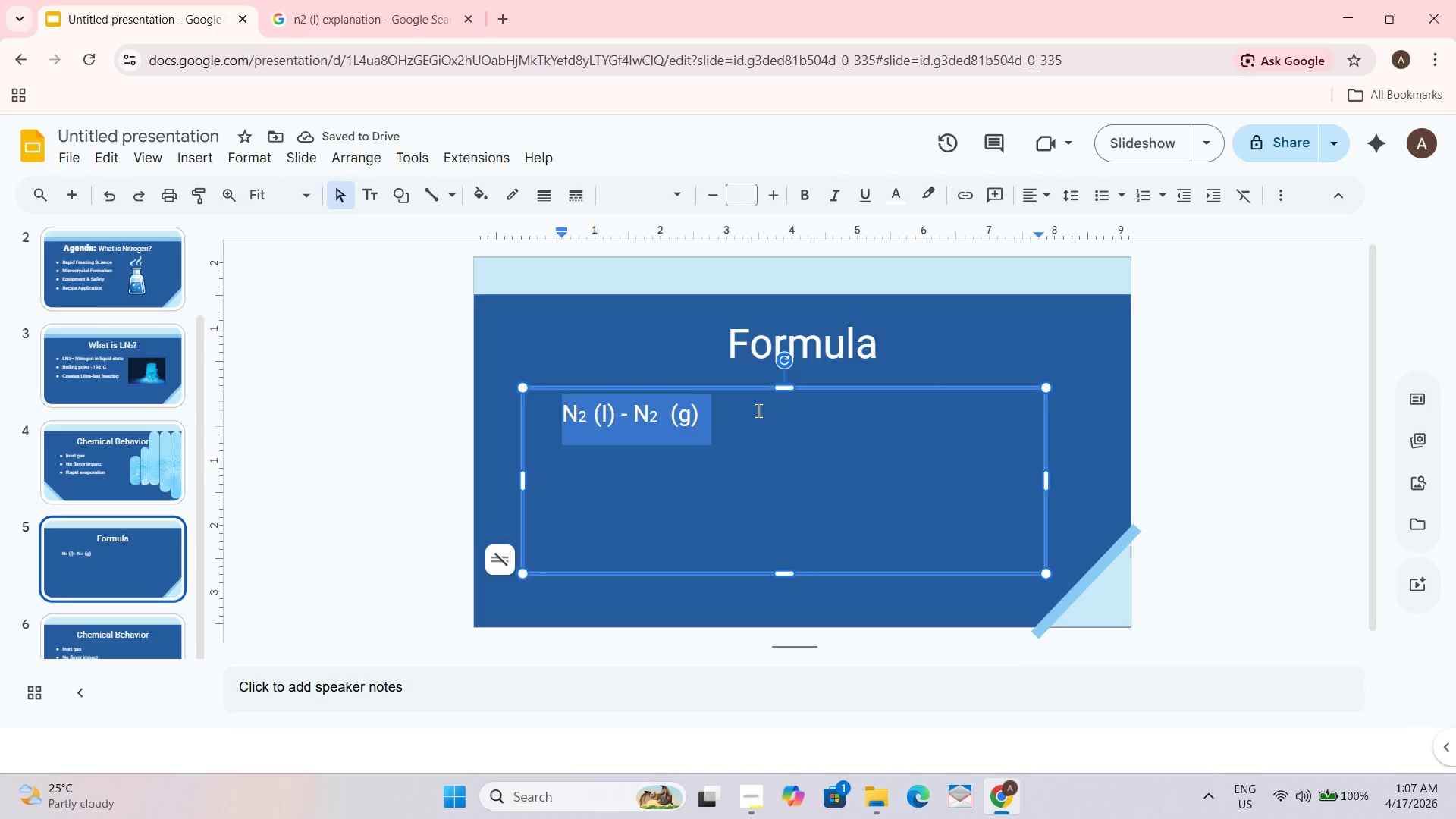 
key(Control+B)
 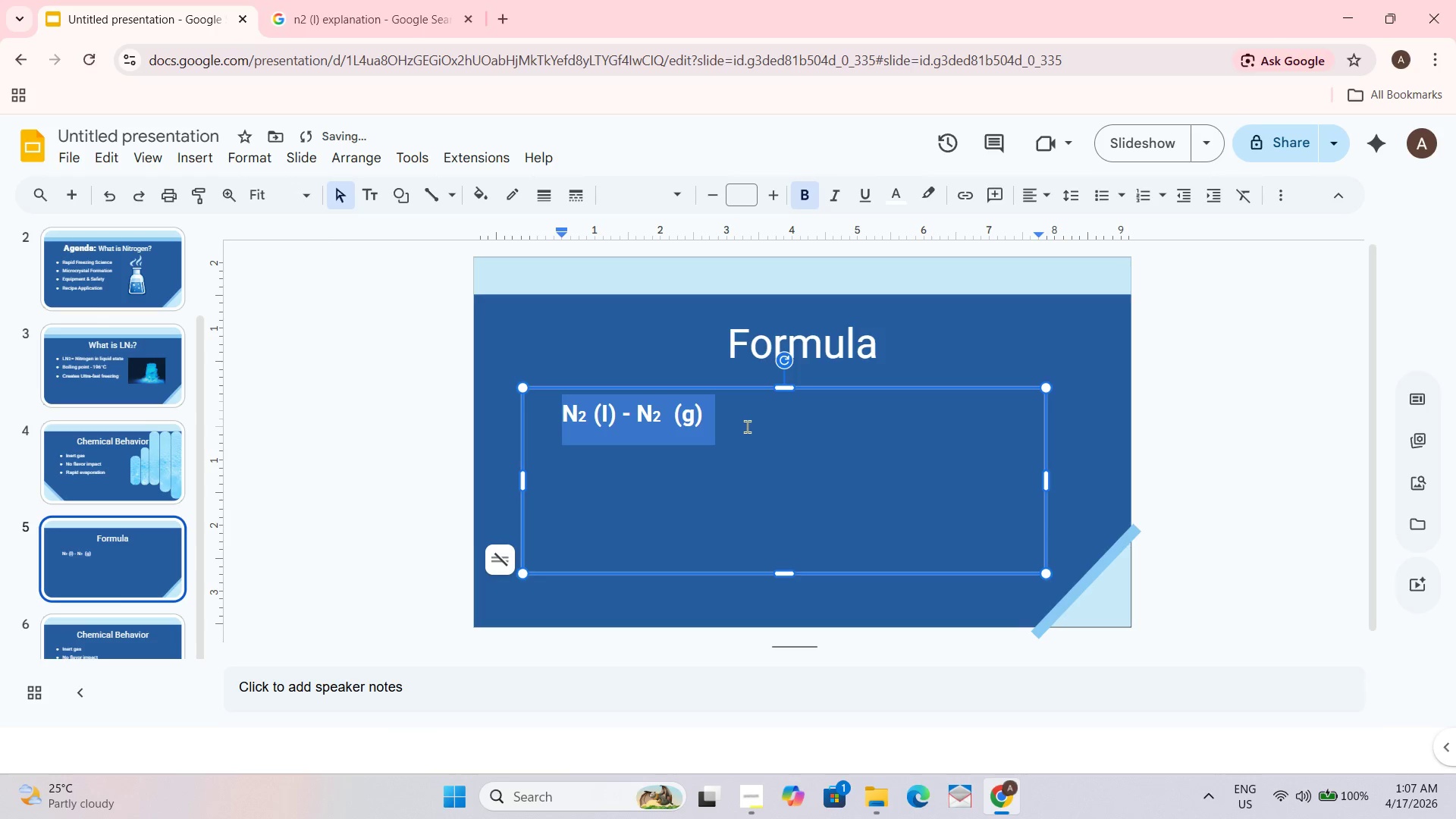 
left_click([626, 408])
 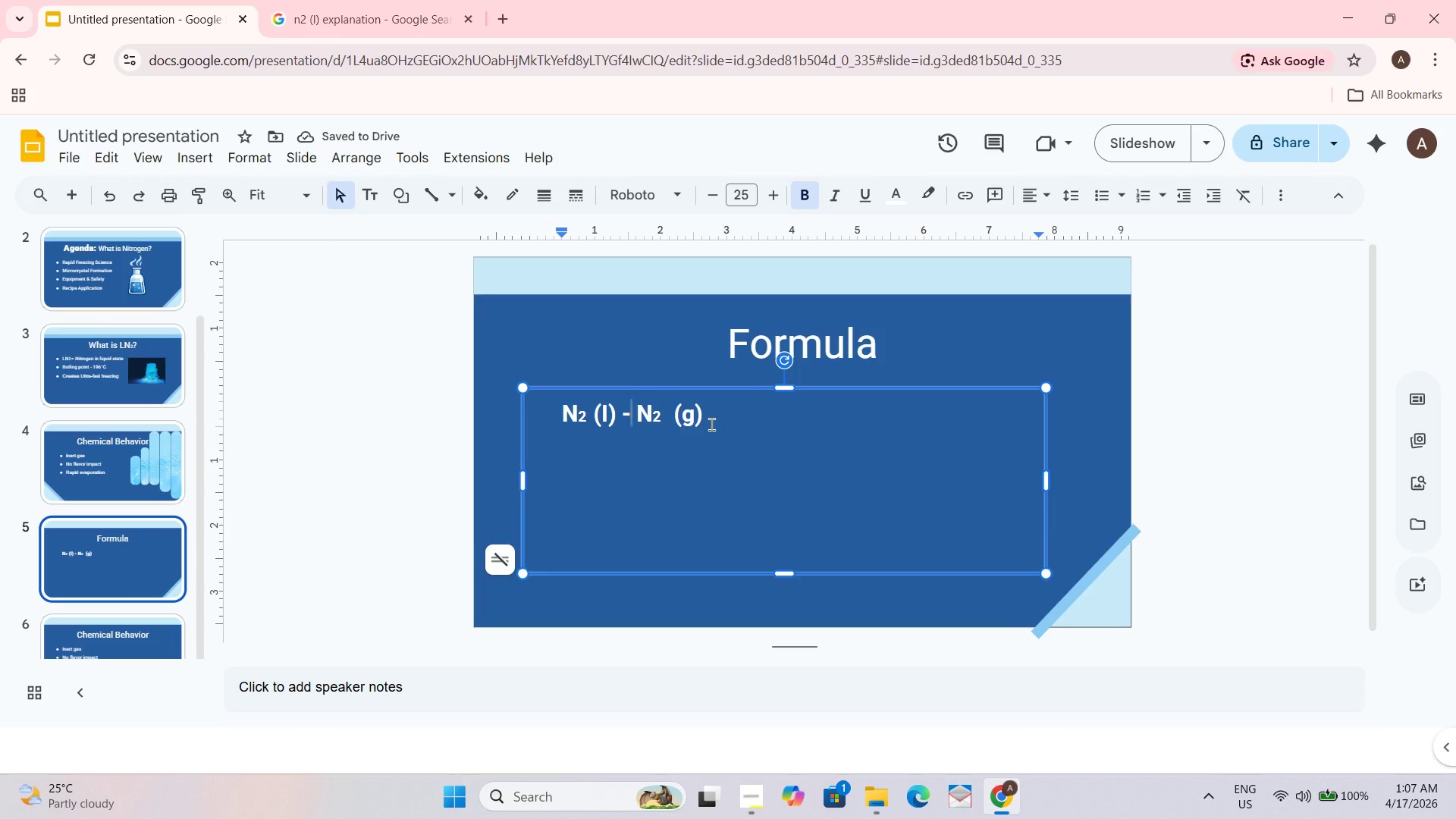 
key(Minus)
 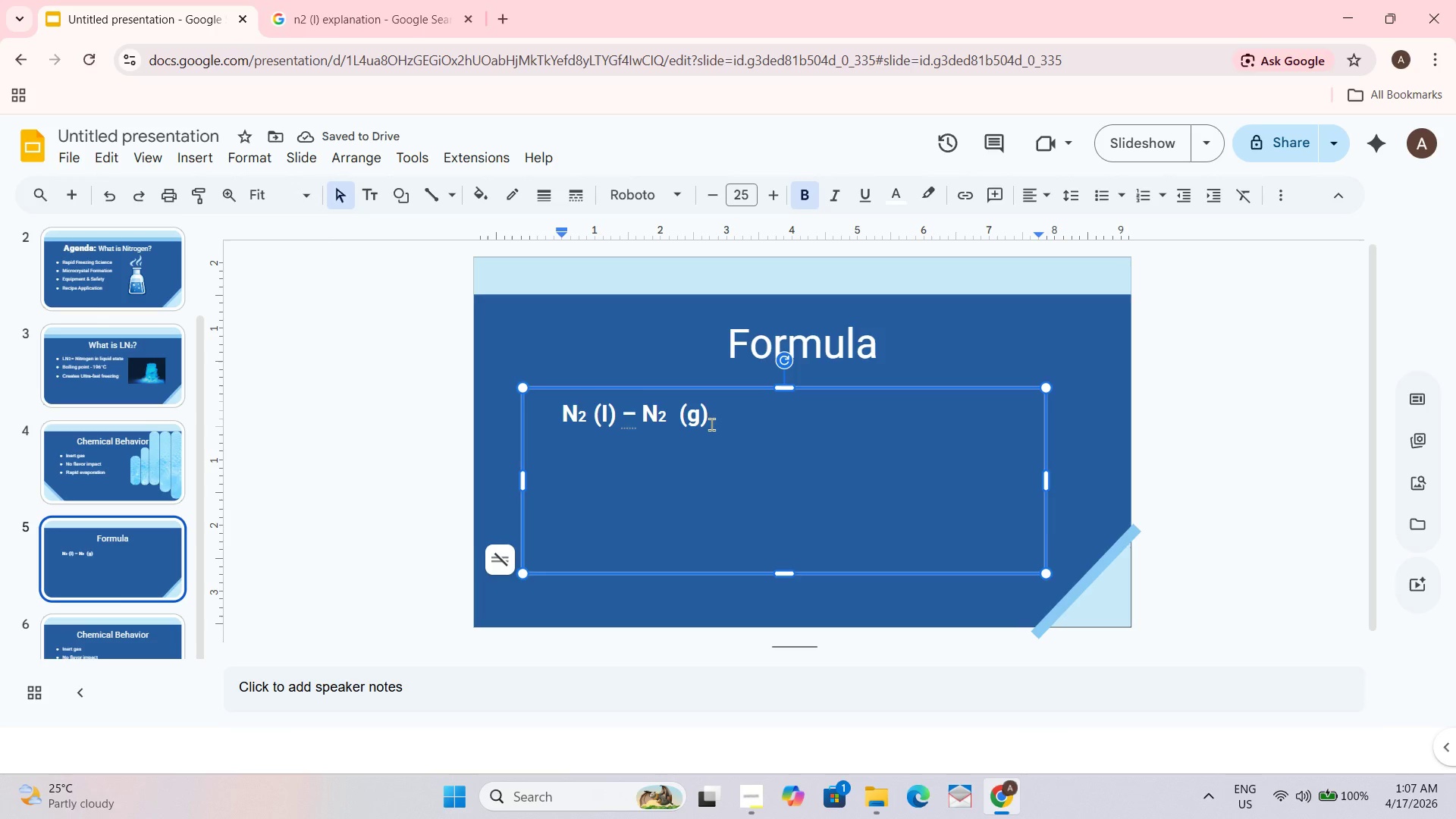 
key(Control+Period)
 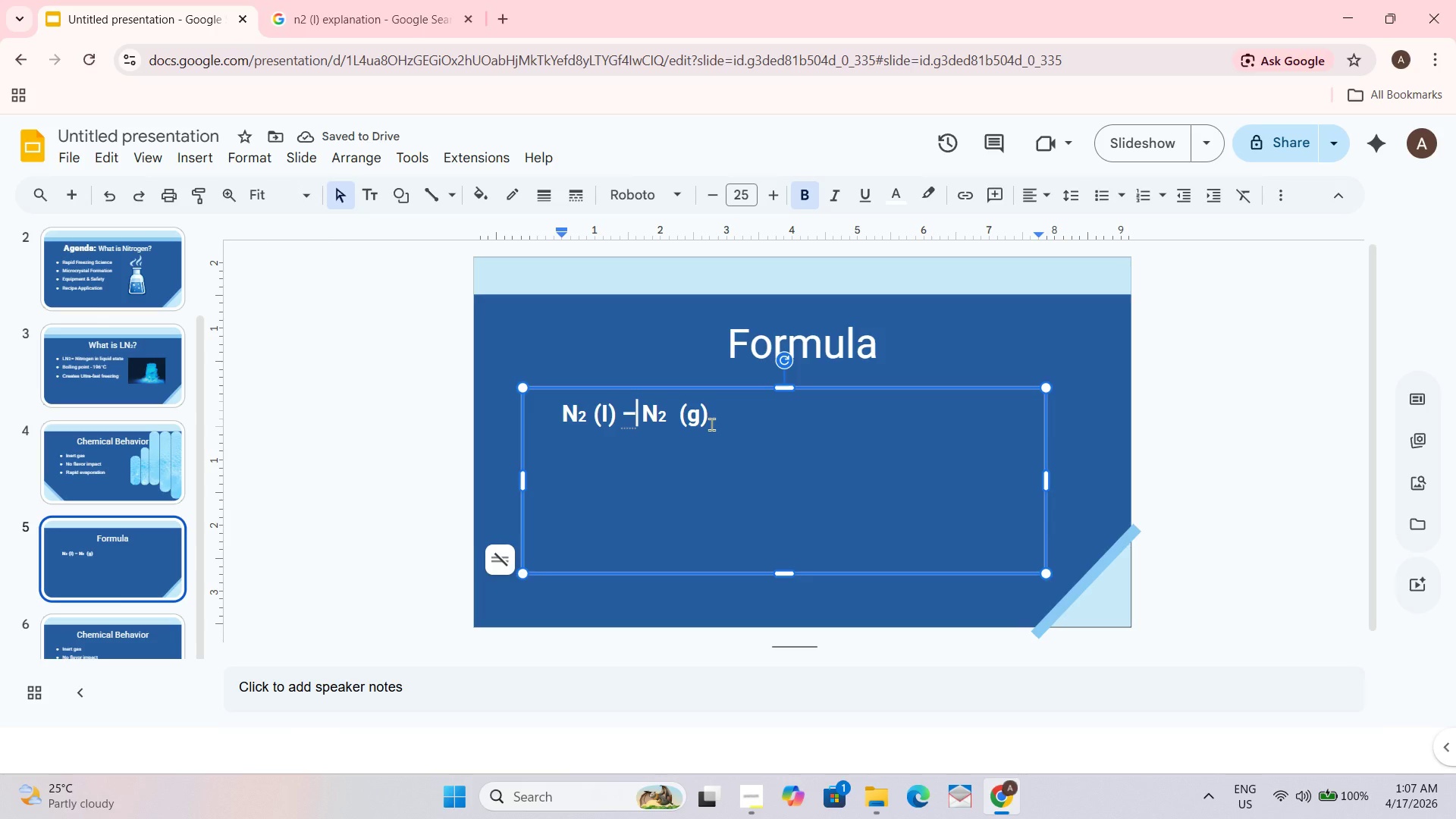 
key(Shift+Period)
 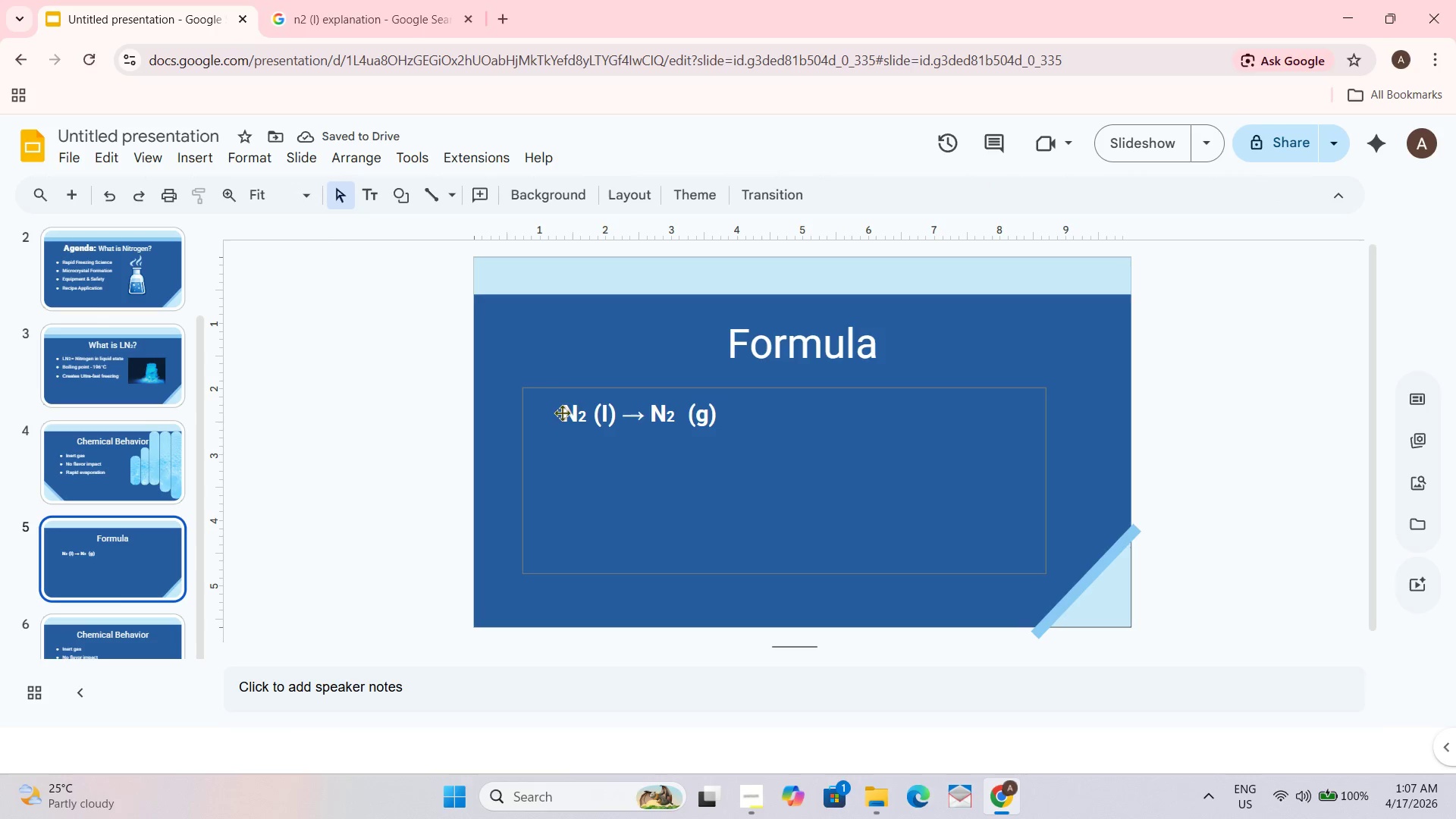 
wait(5.25)
 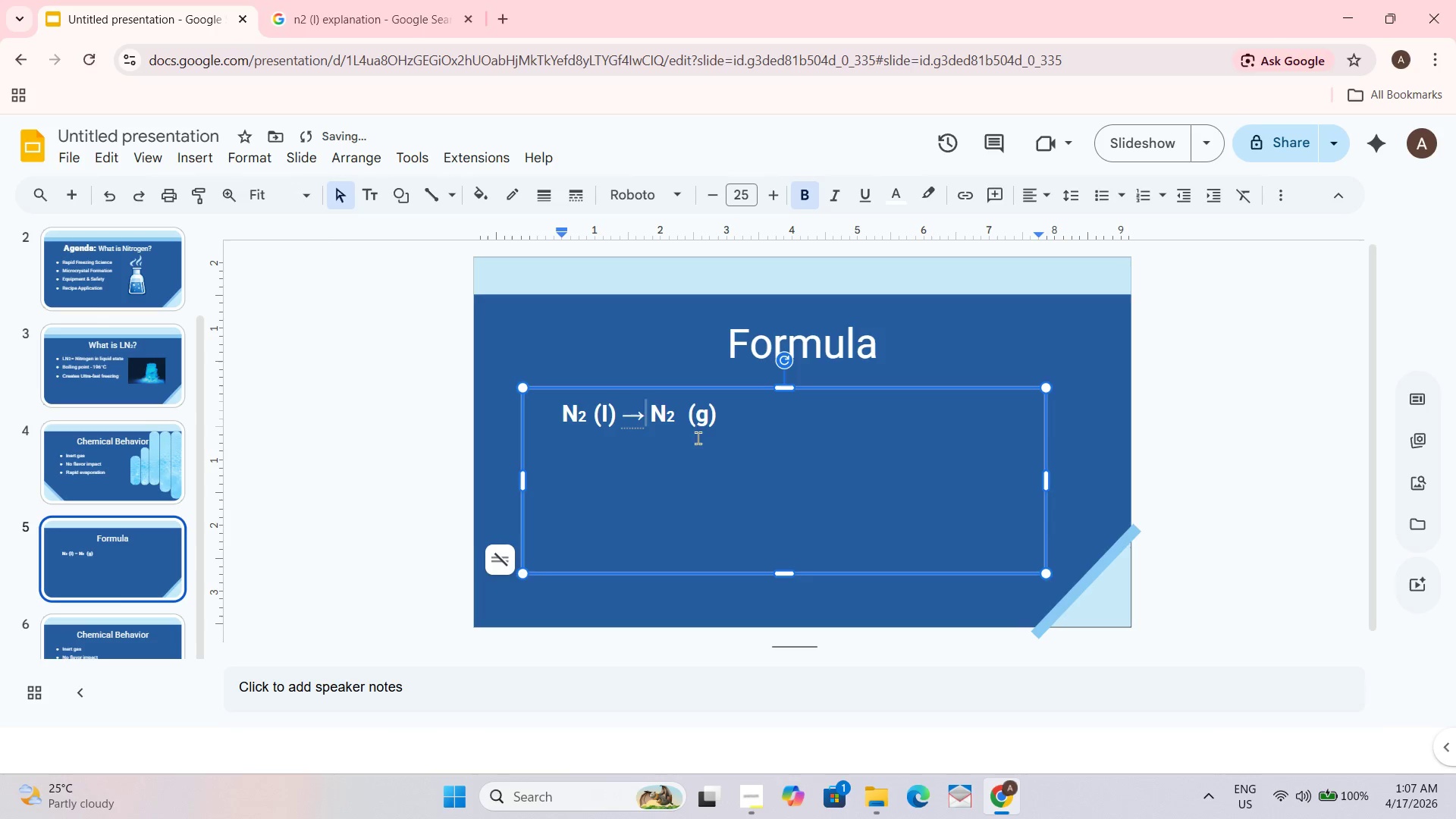 
triple_click([720, 413])
 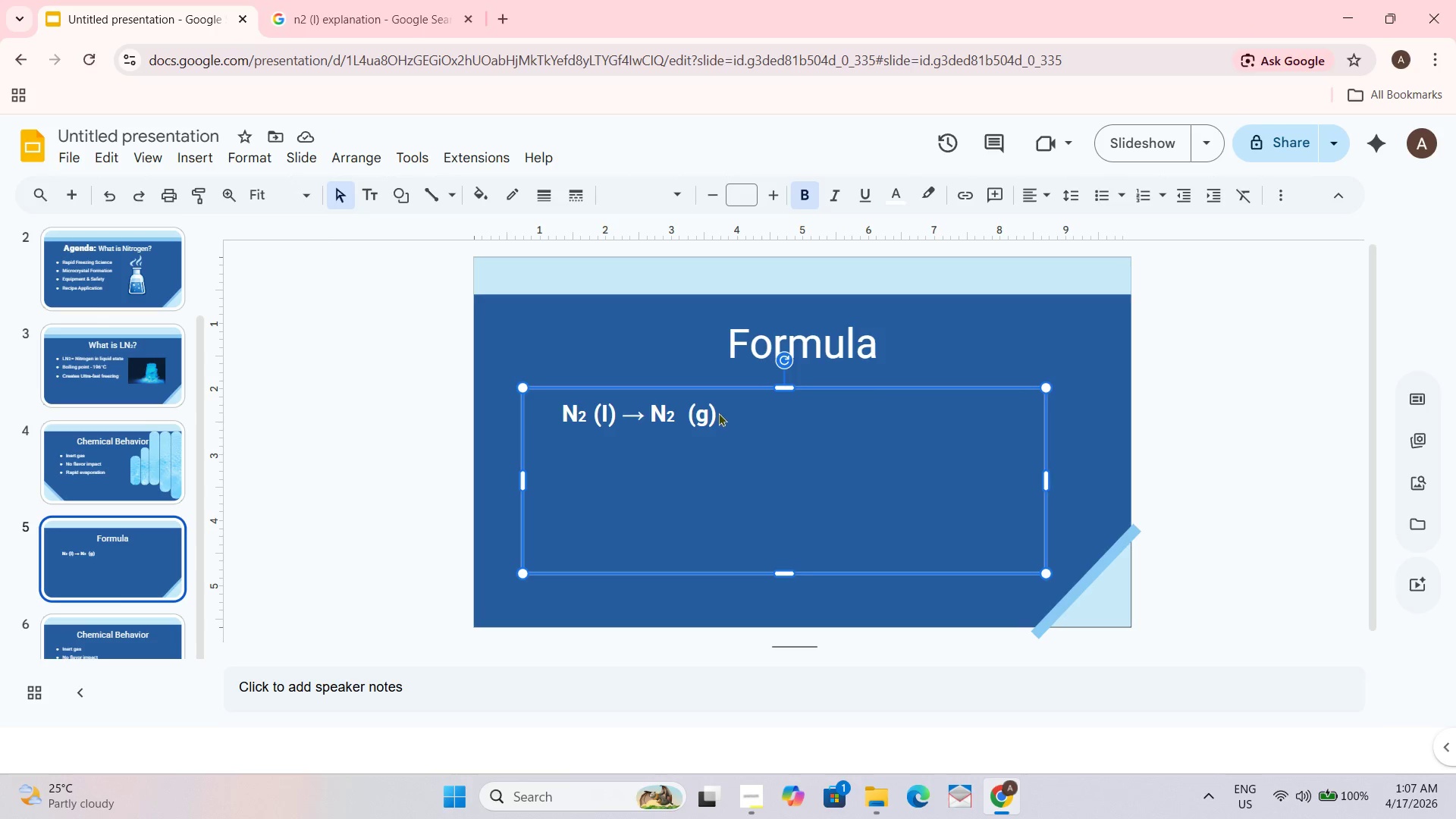 
triple_click([714, 415])
 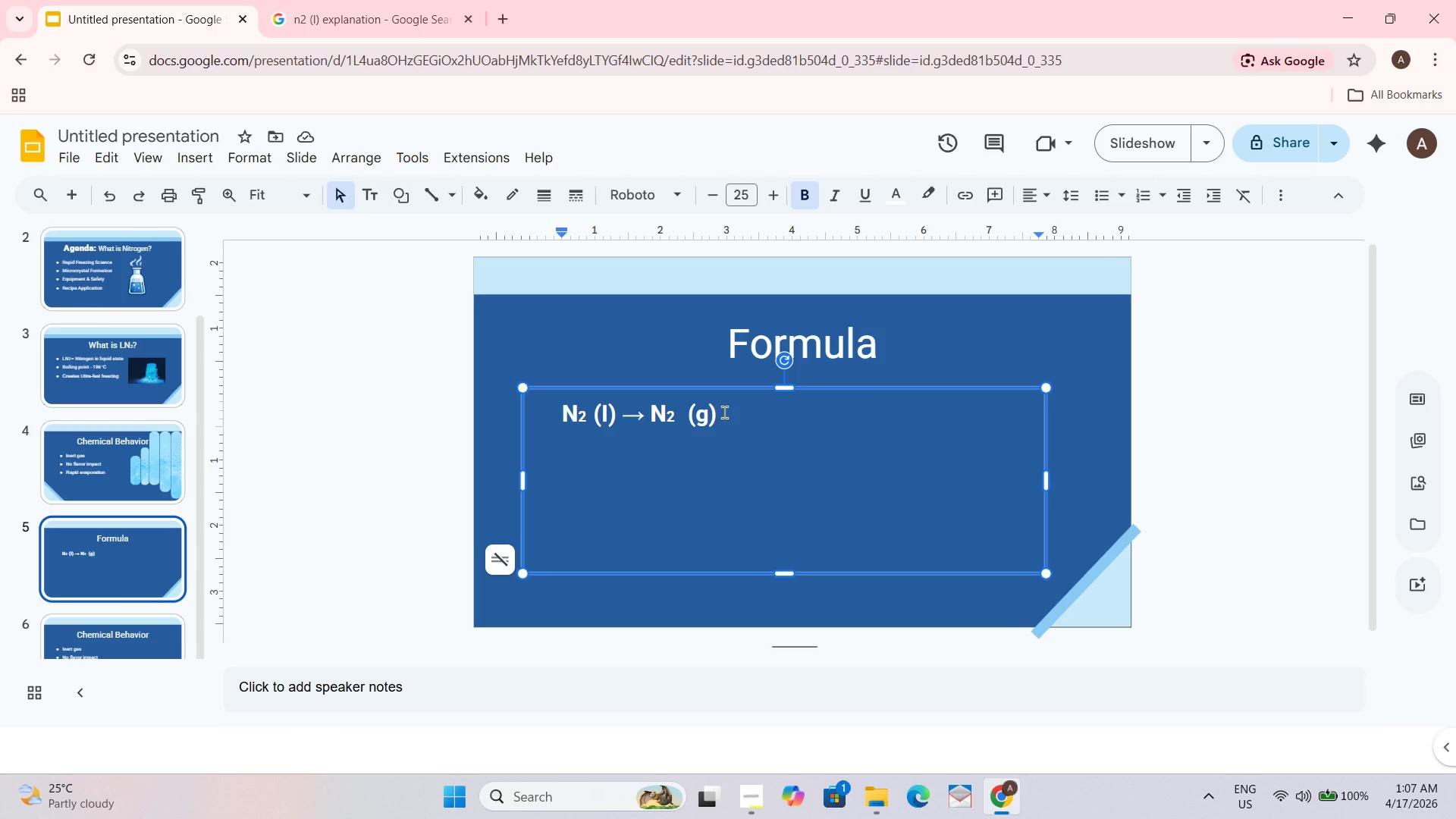 
key(Enter)
 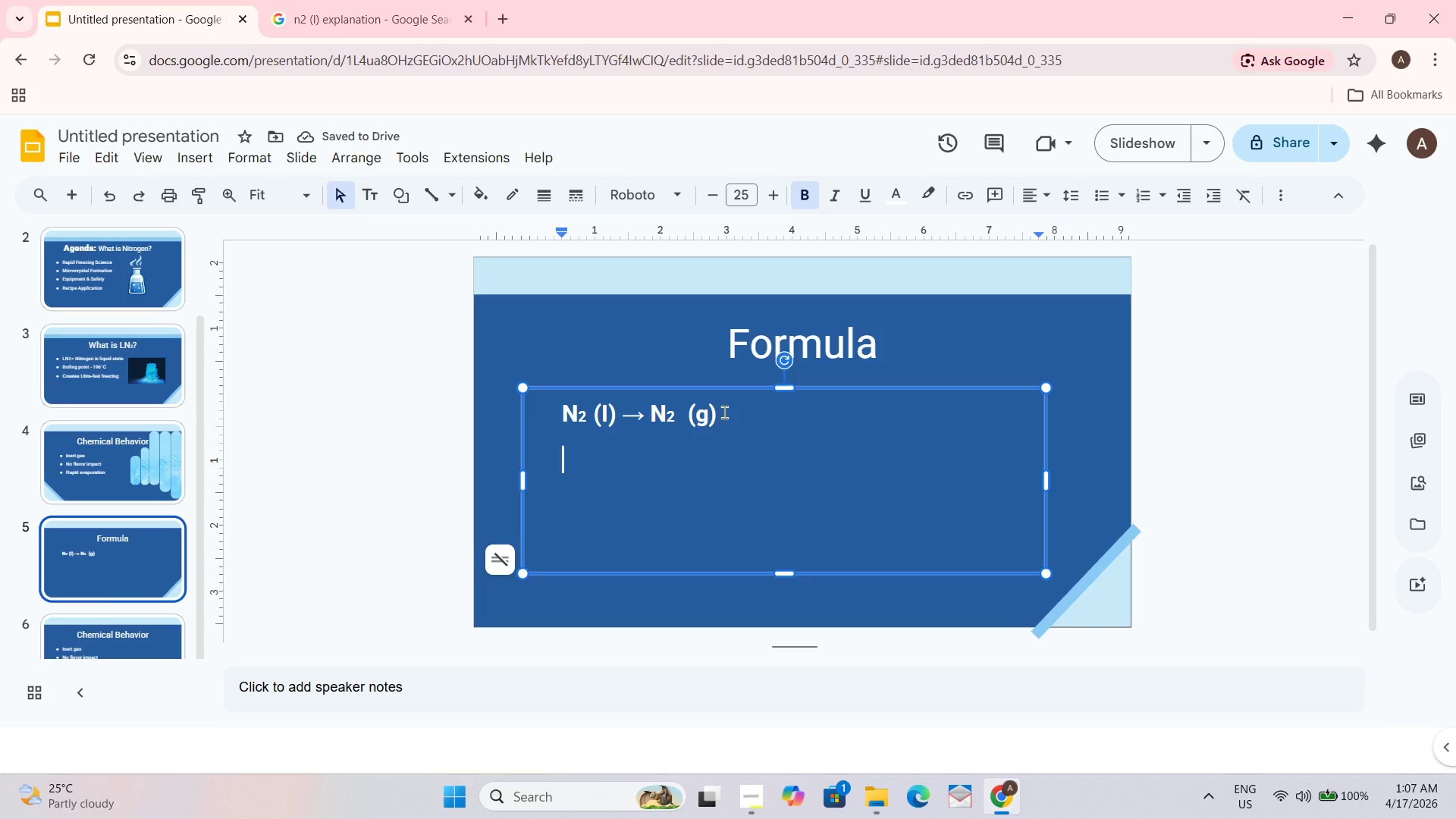 
key(Backspace)
 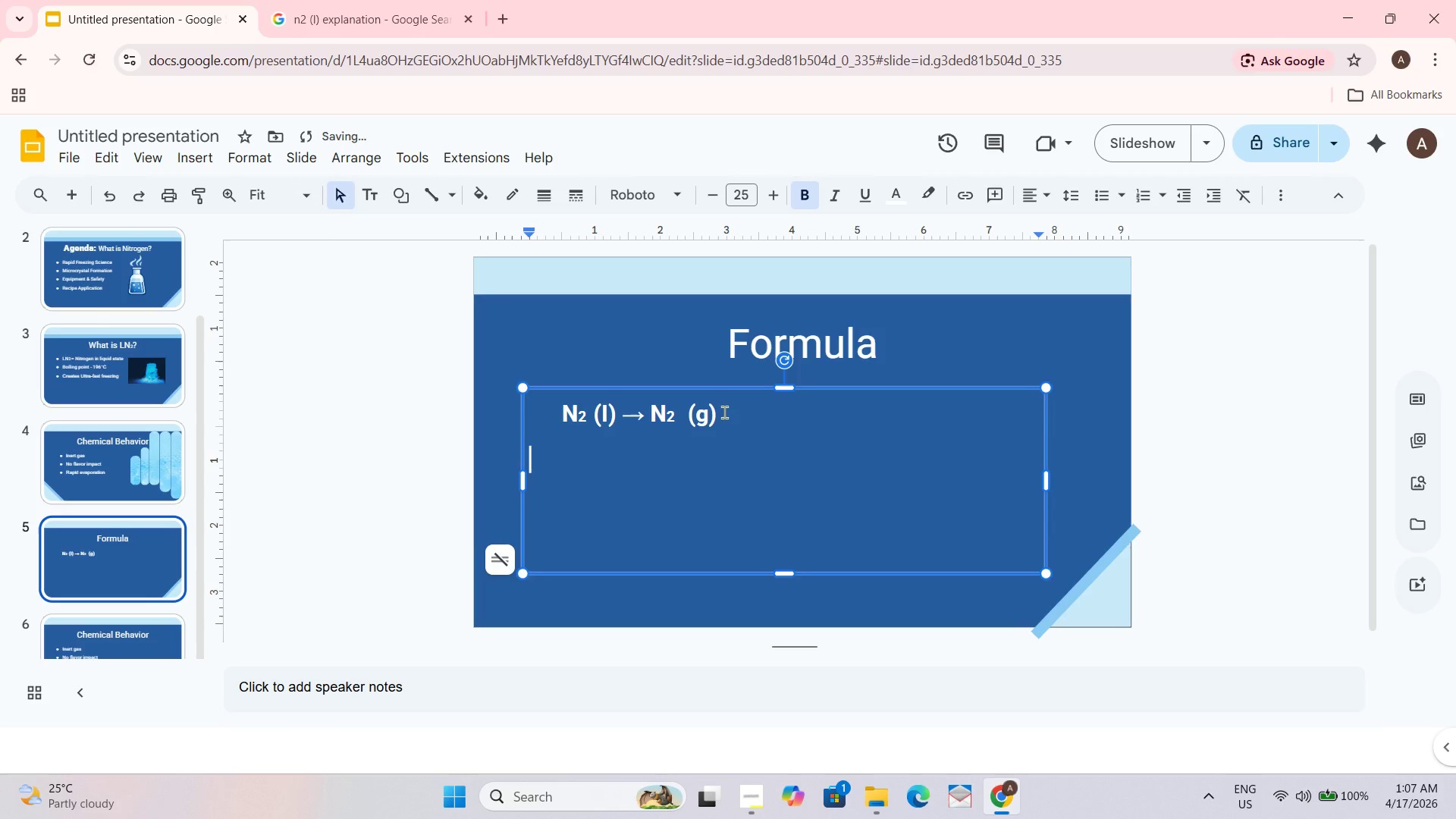 
key(Control+Shift+8)
 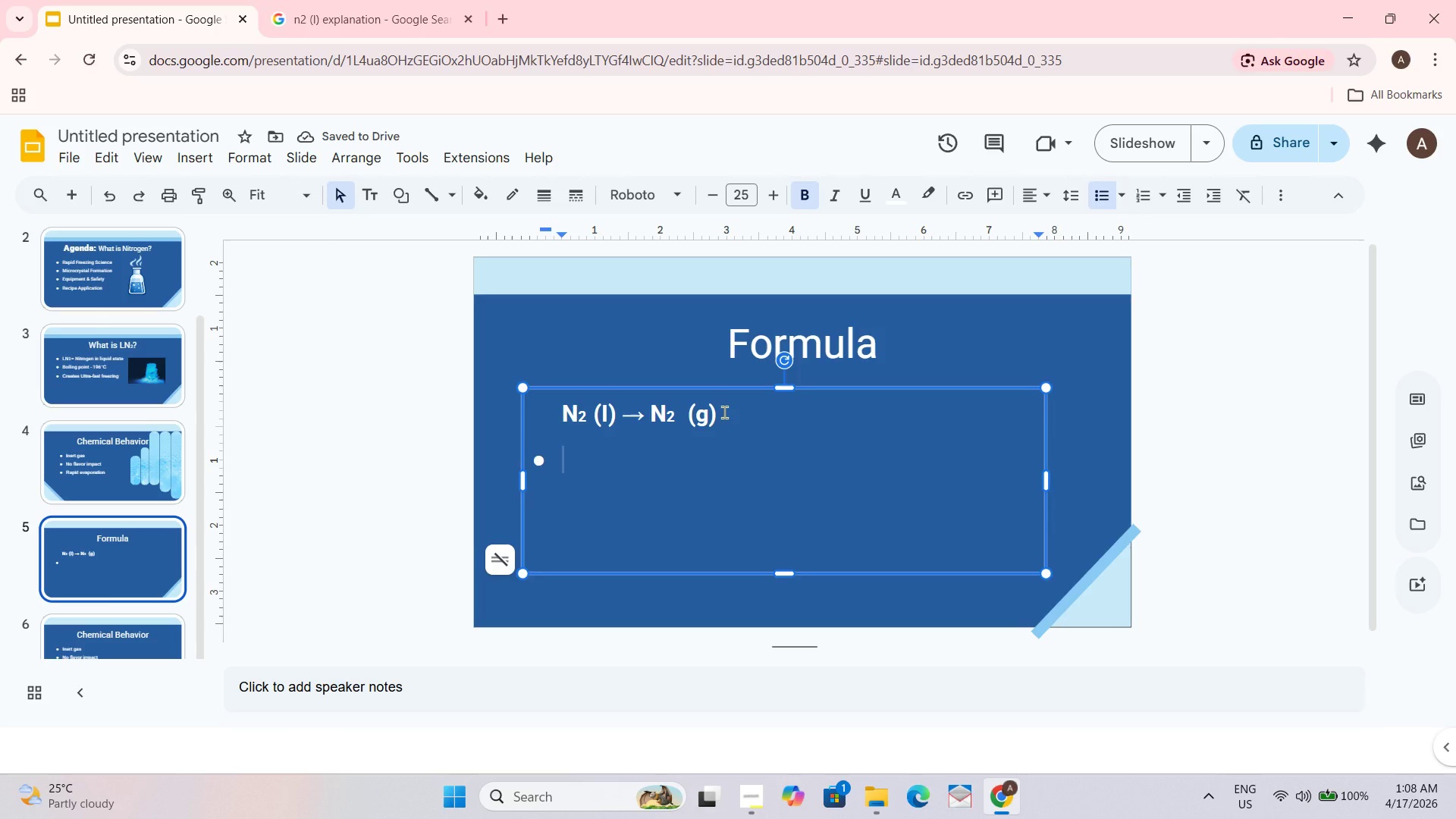 
wait(9.97)
 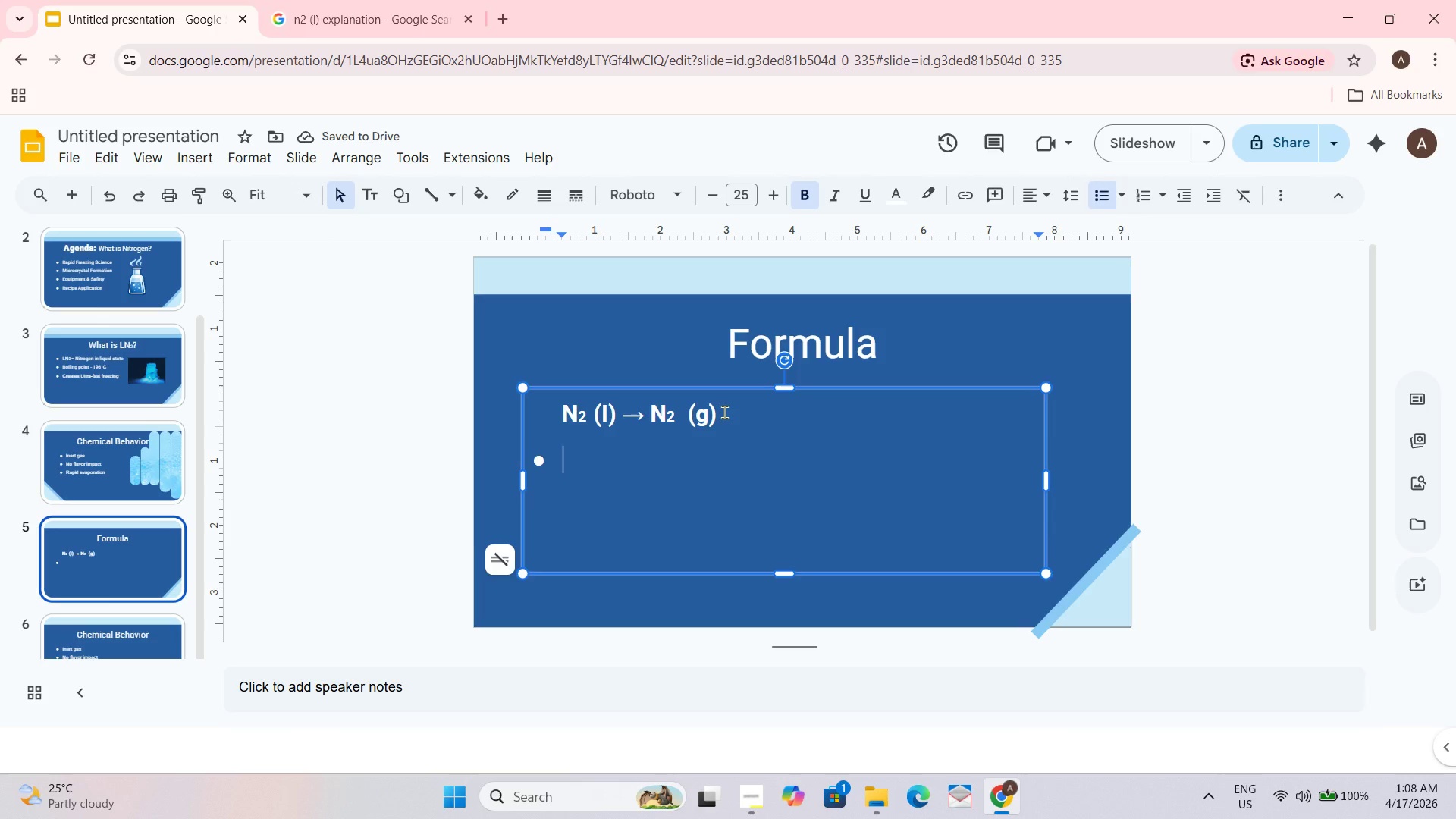 
key(N)
 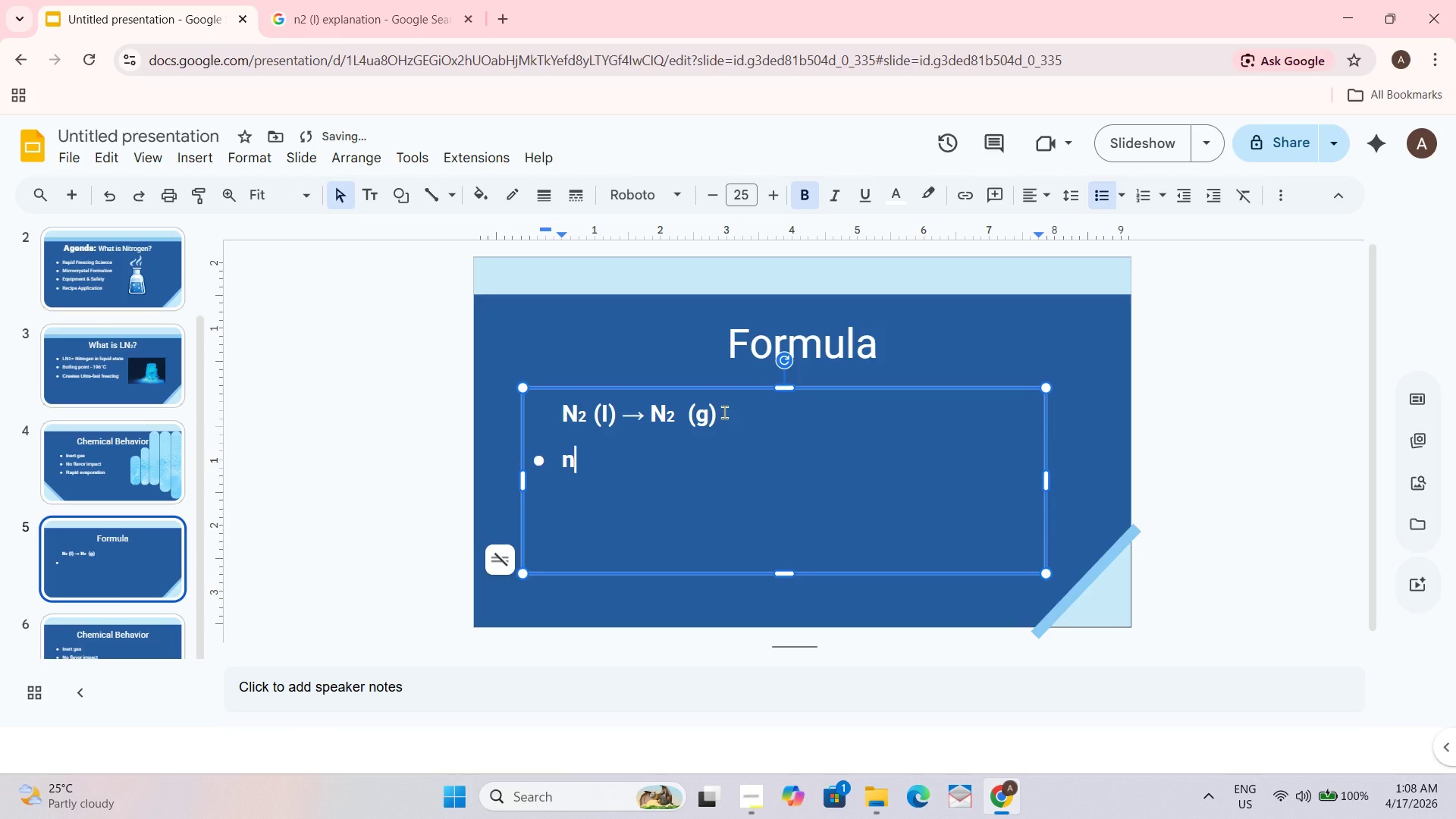 
key(Backspace)
 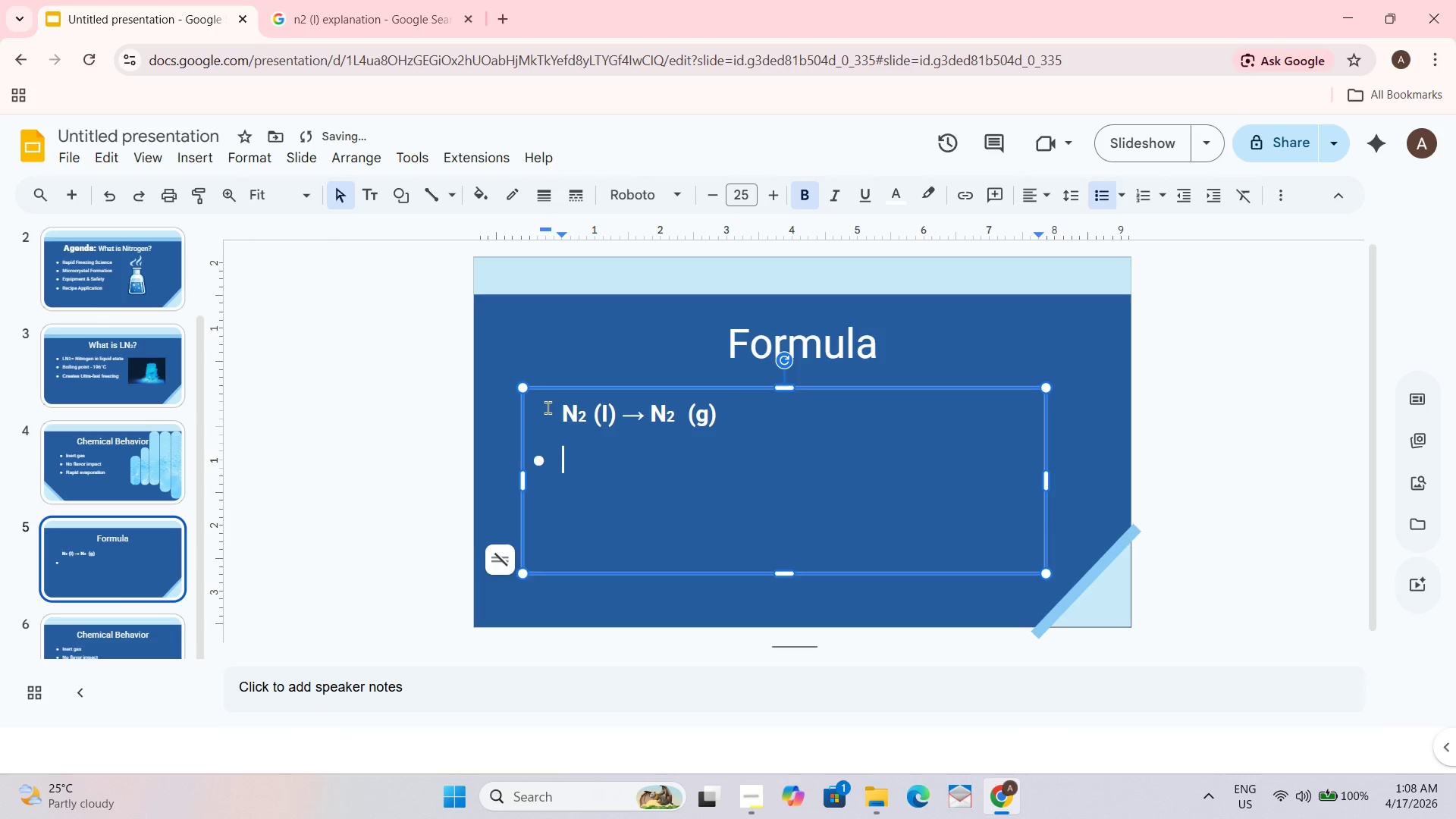 
left_click_drag(start_coordinate=[561, 411], to_coordinate=[585, 410])
 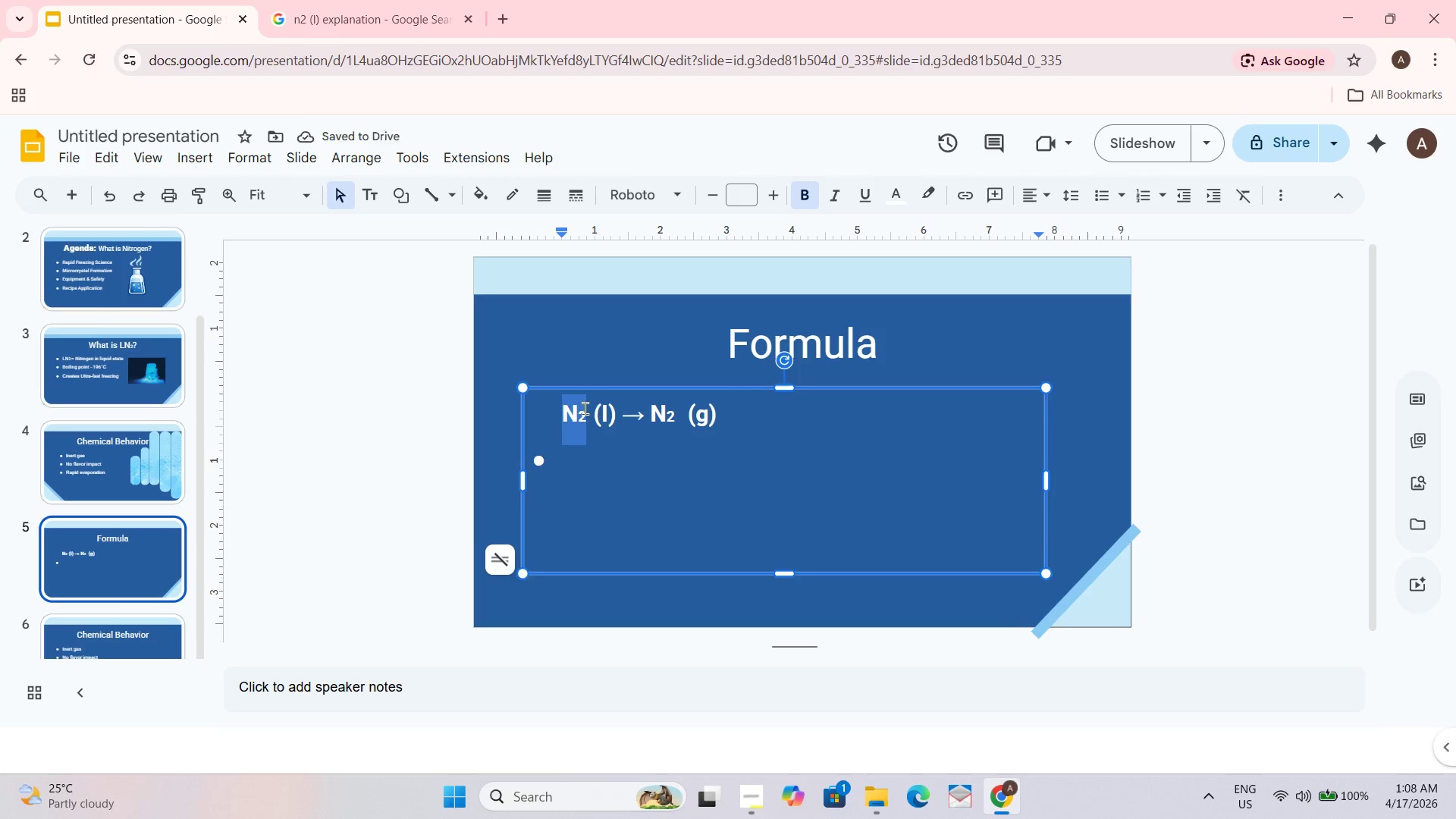 
key(Control+C)
 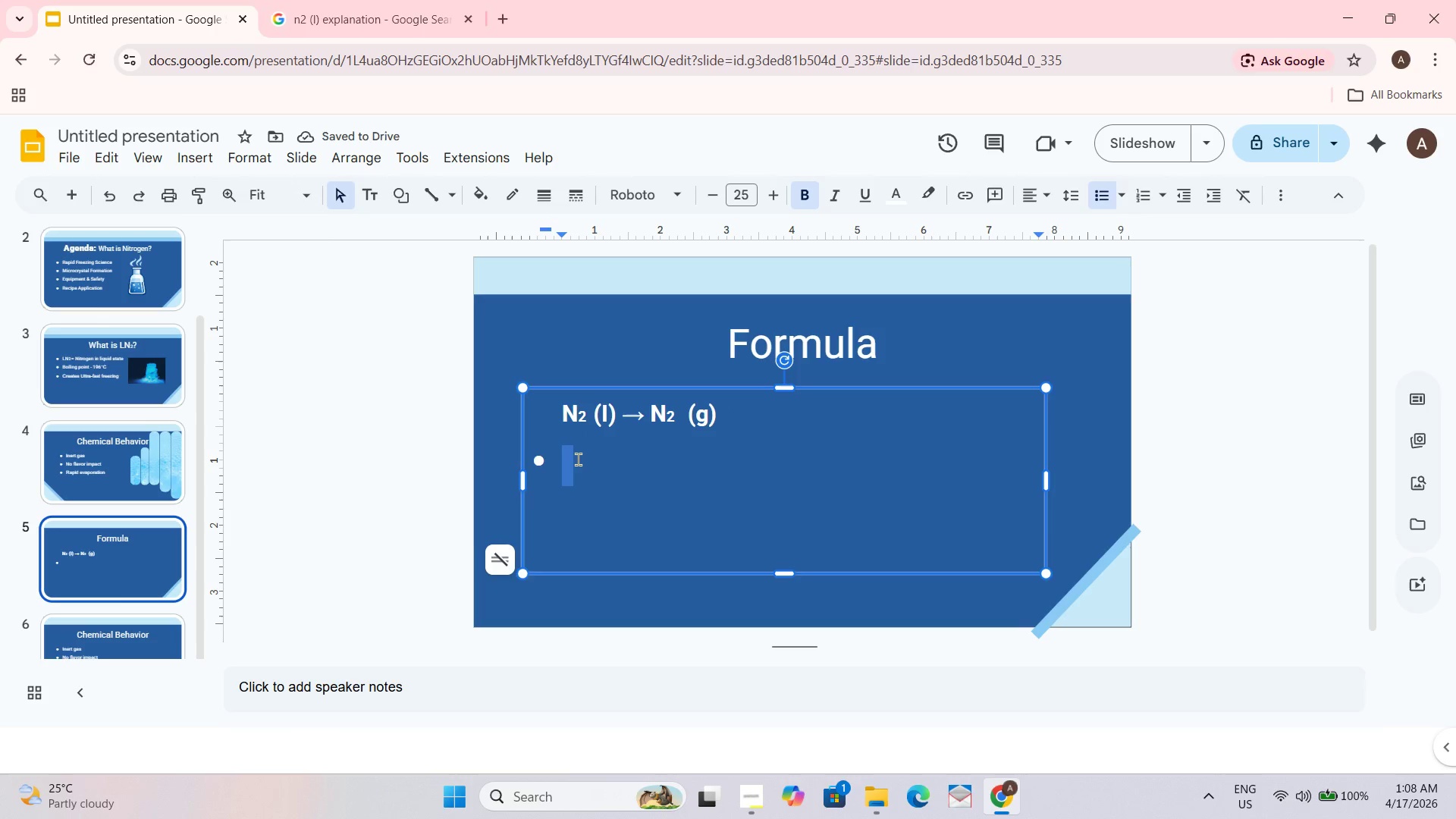 
key(Control+ControlLeft)
 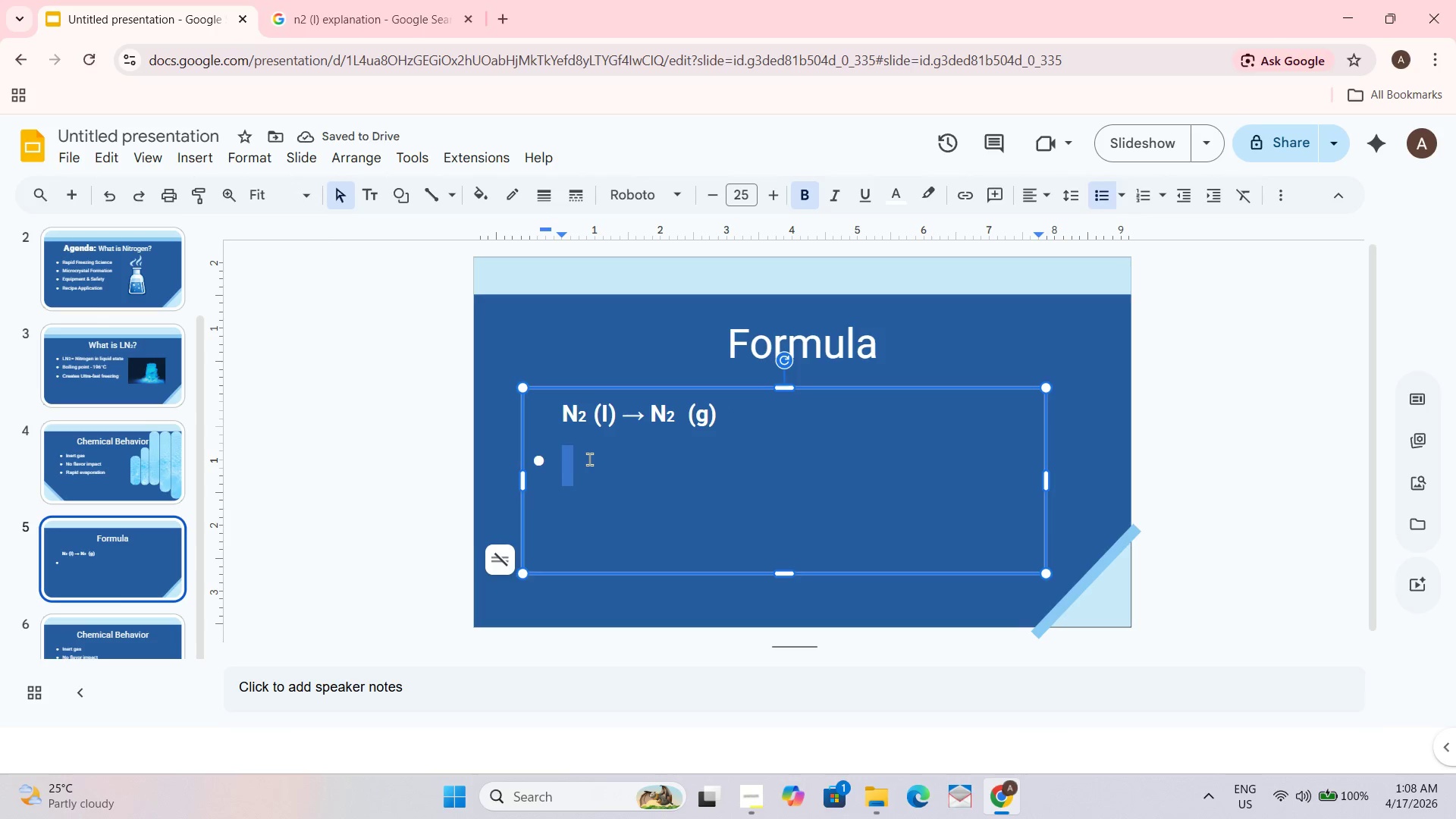 
key(Control+V)
 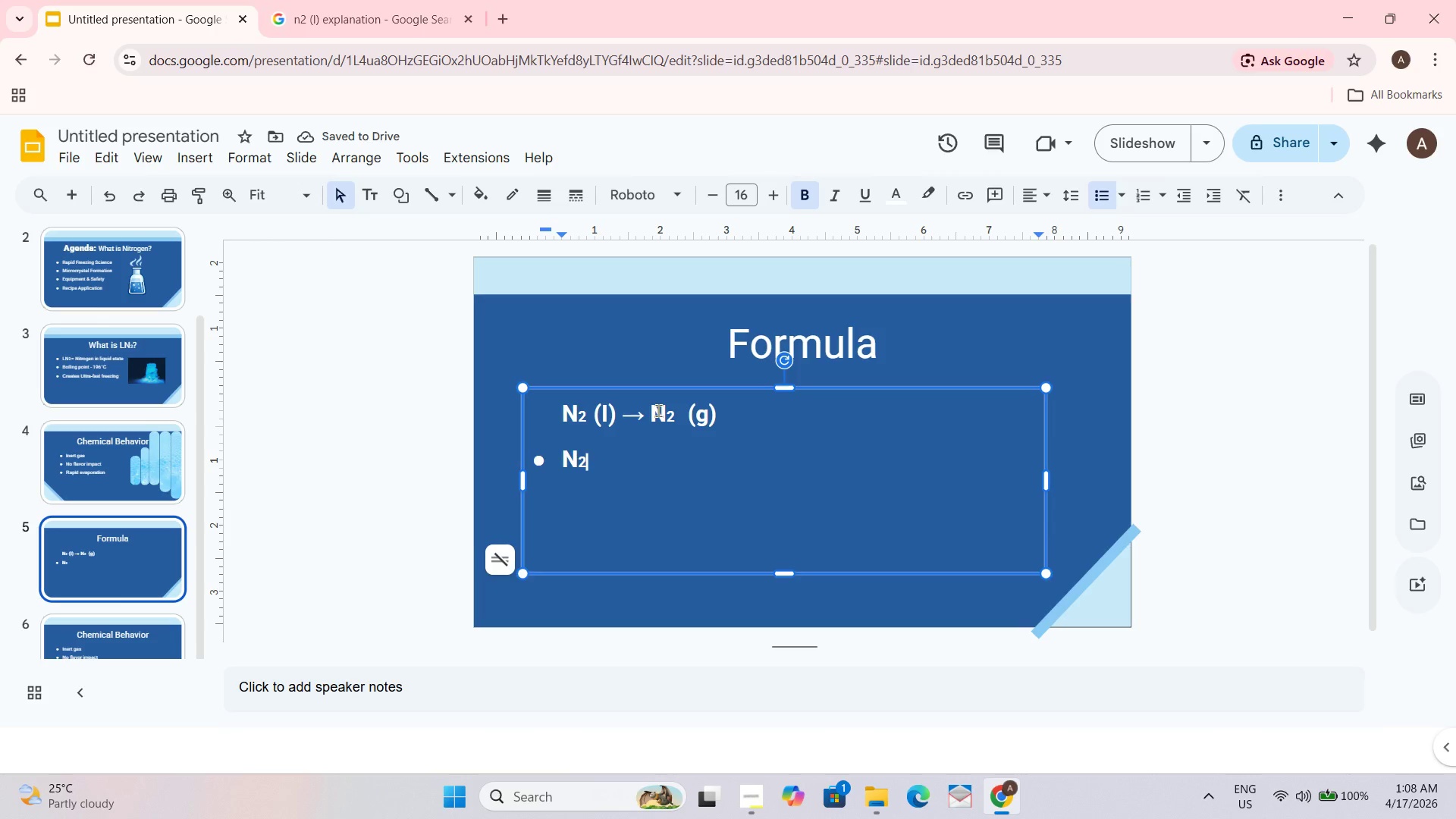 
type( (I))
key(Backspace)
key(Backspace)
key(Backspace)
 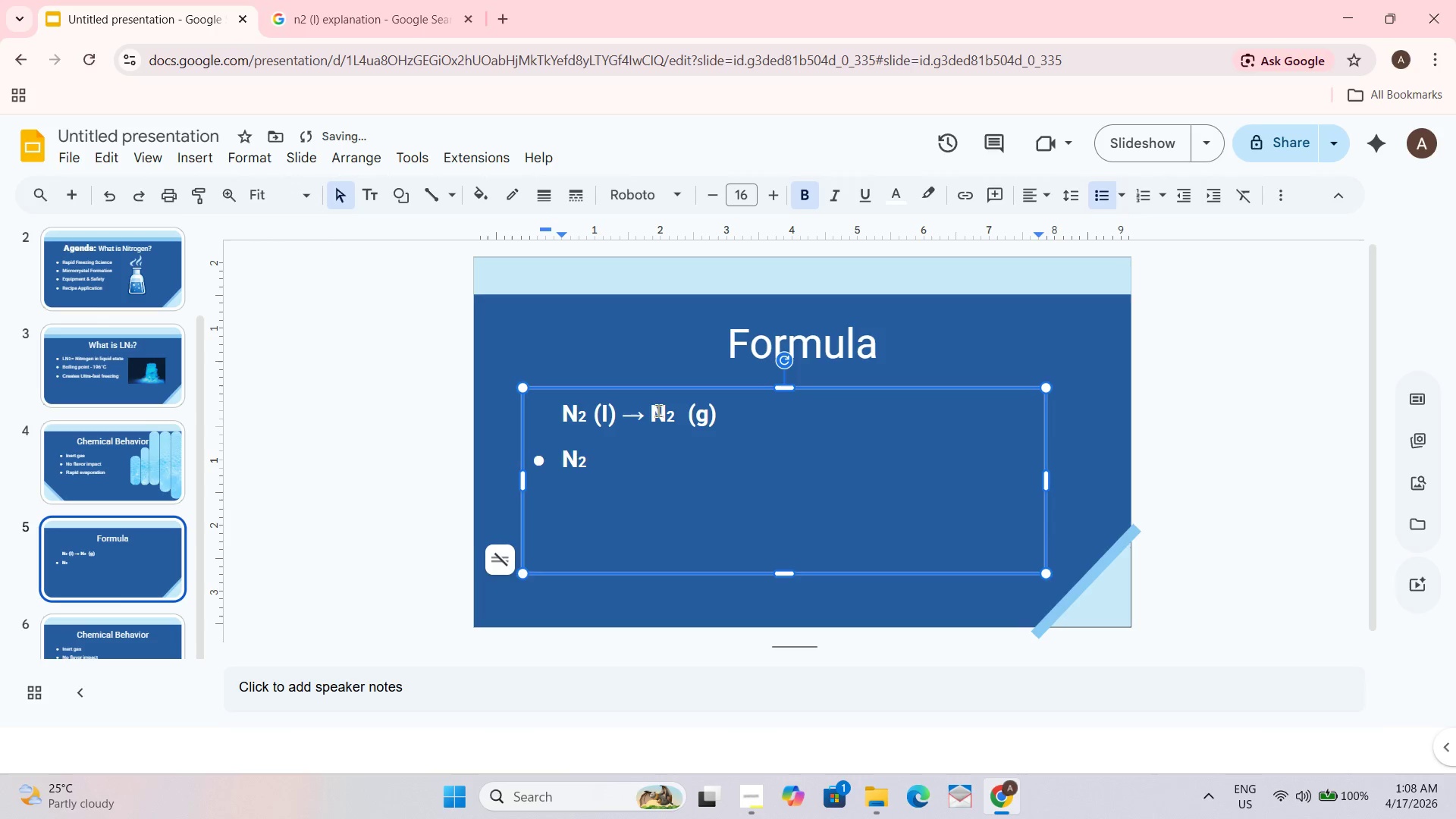 
left_click_drag(start_coordinate=[594, 409], to_coordinate=[621, 405])
 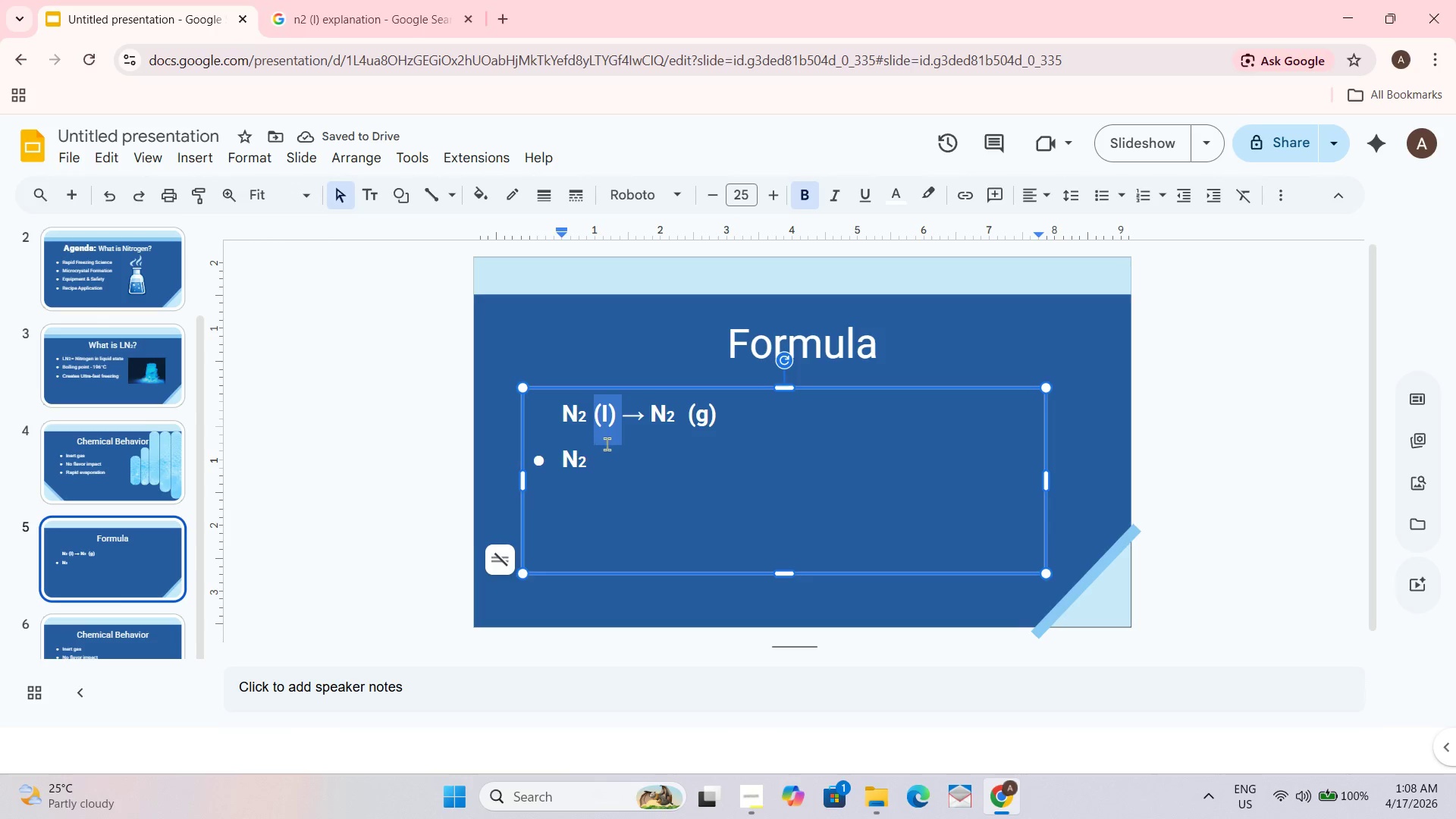 
key(Control+C)
 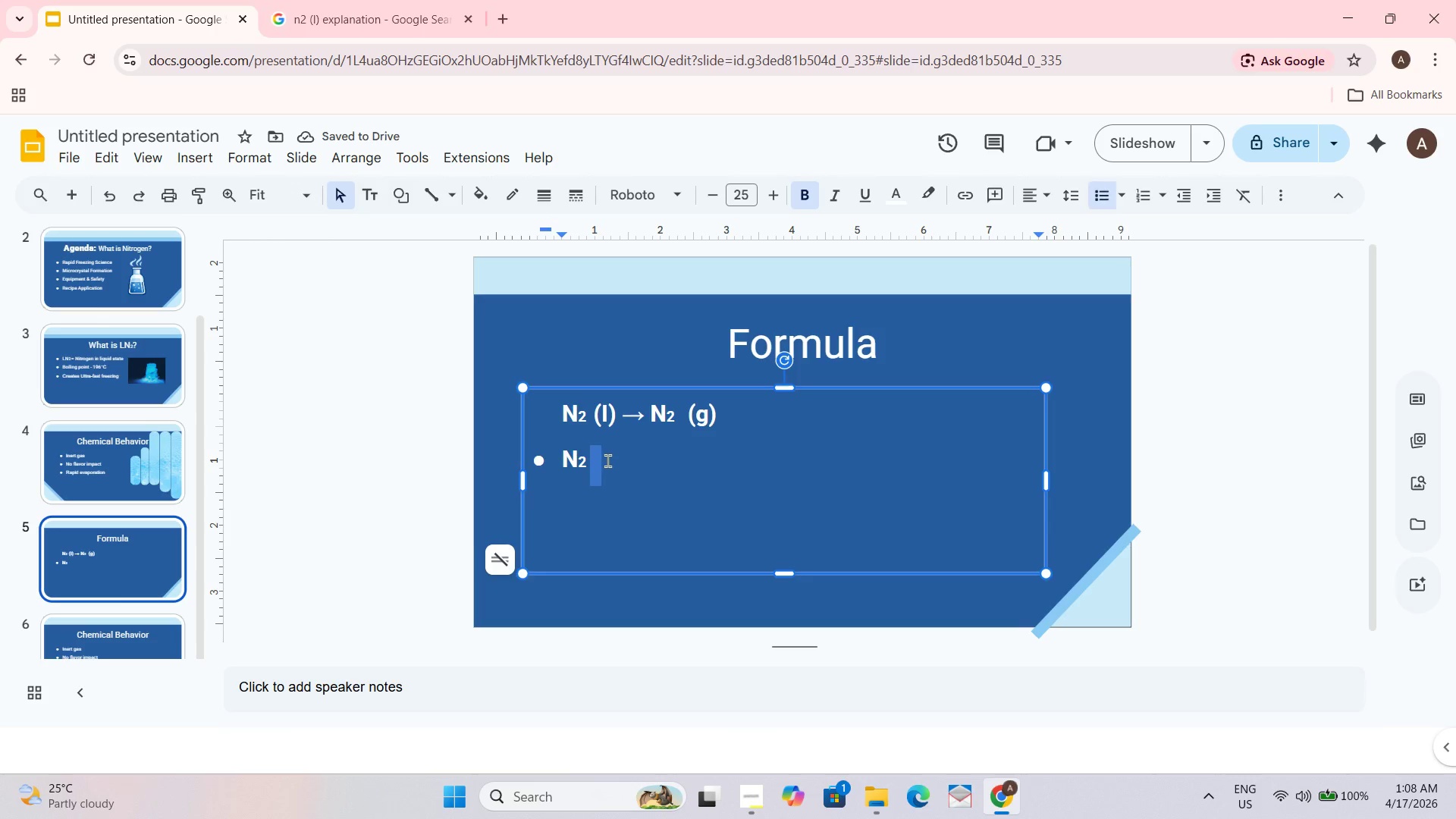 
key(Control+V)
 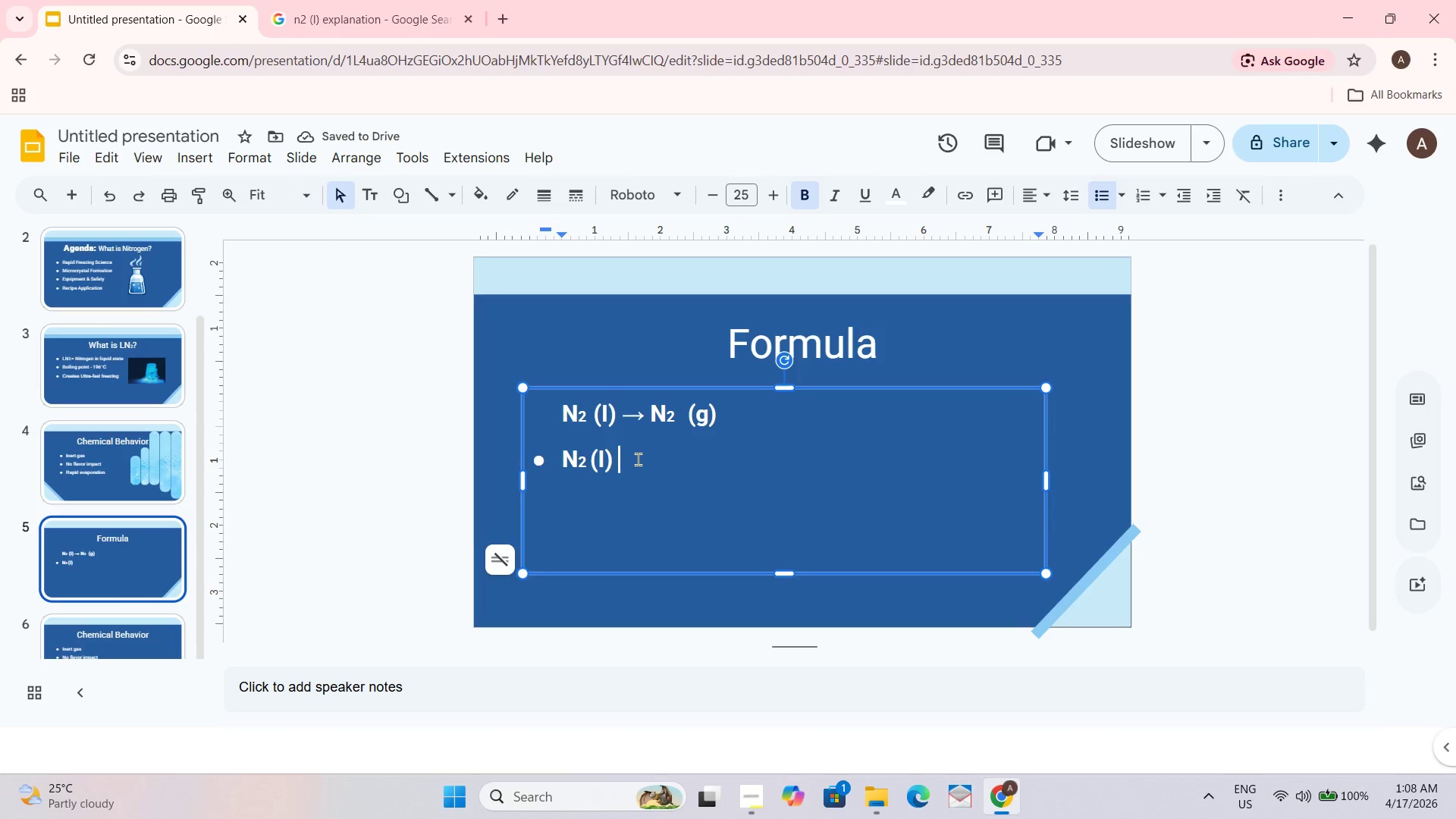 
key(Shift+Equal)
 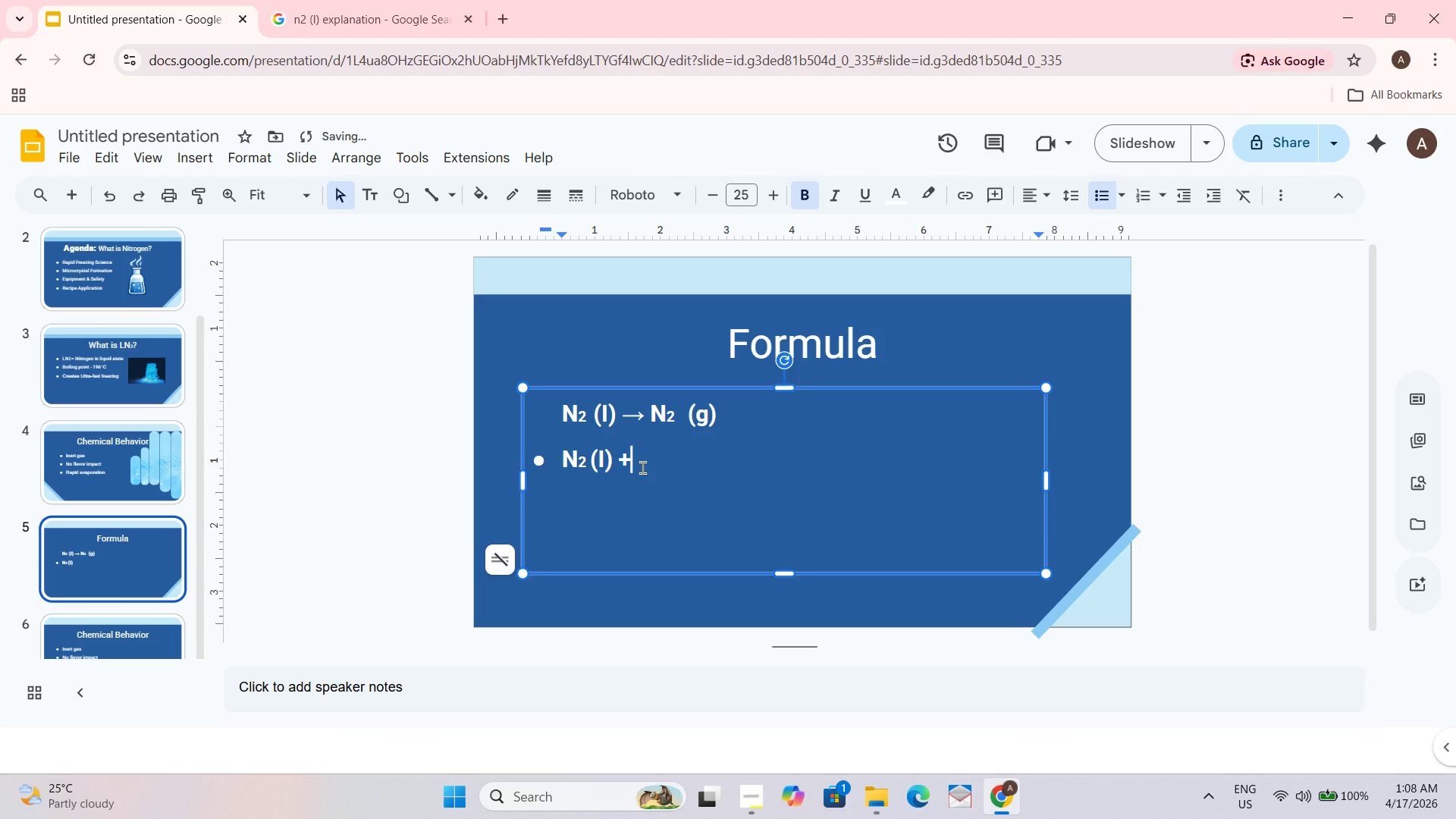 
key(Backspace)
 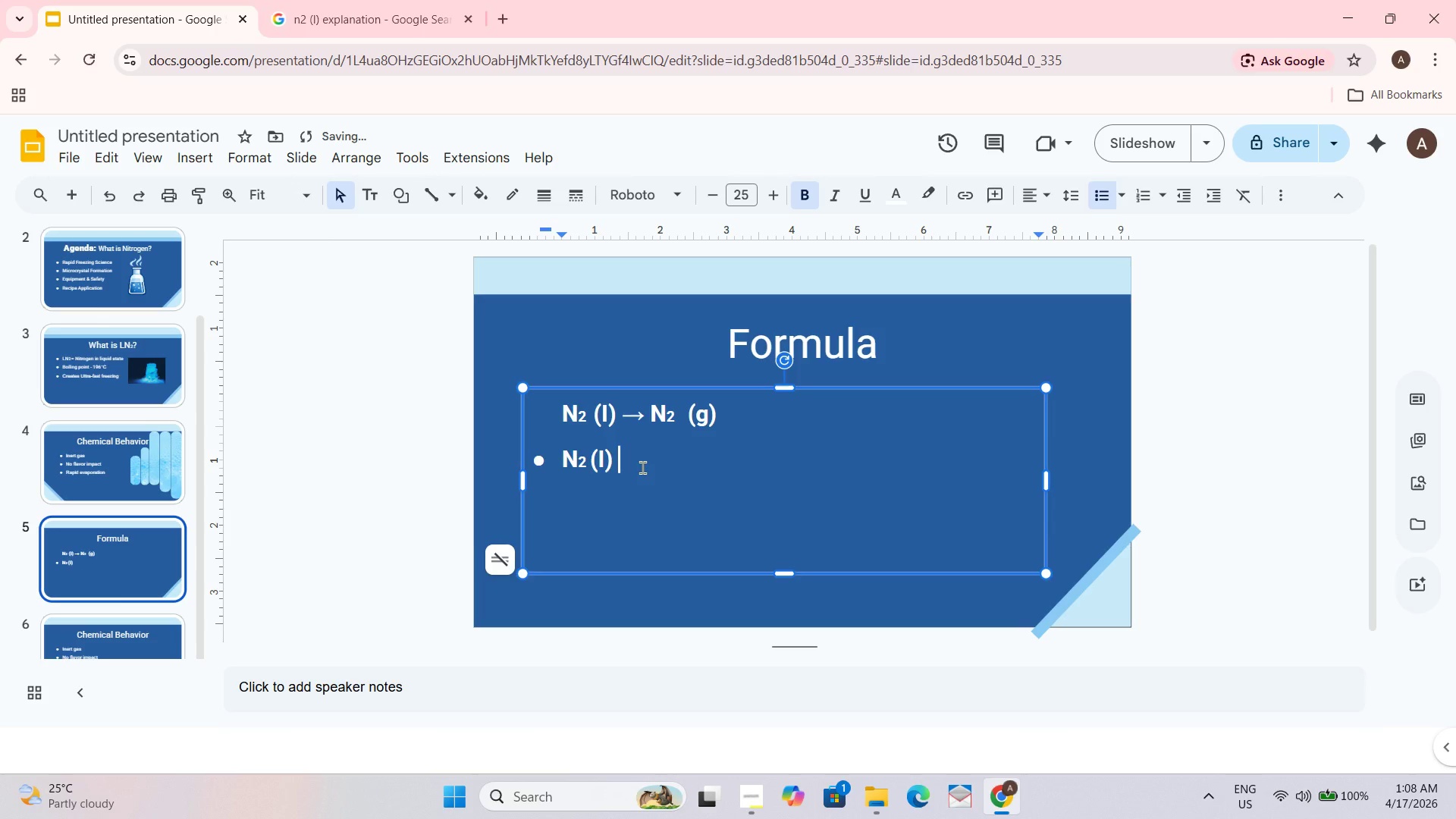 
key(Equal)
 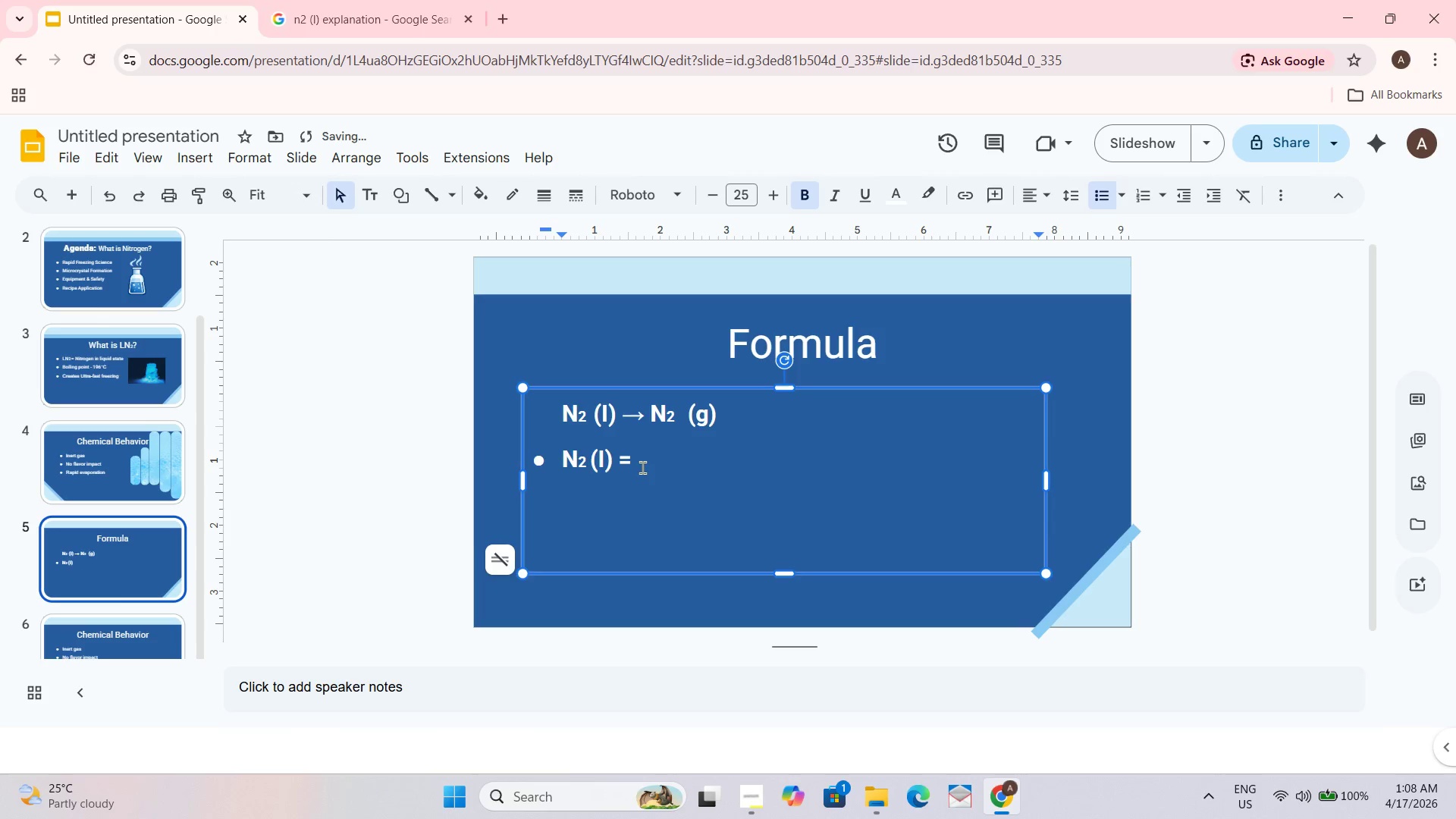 
key(Space)
 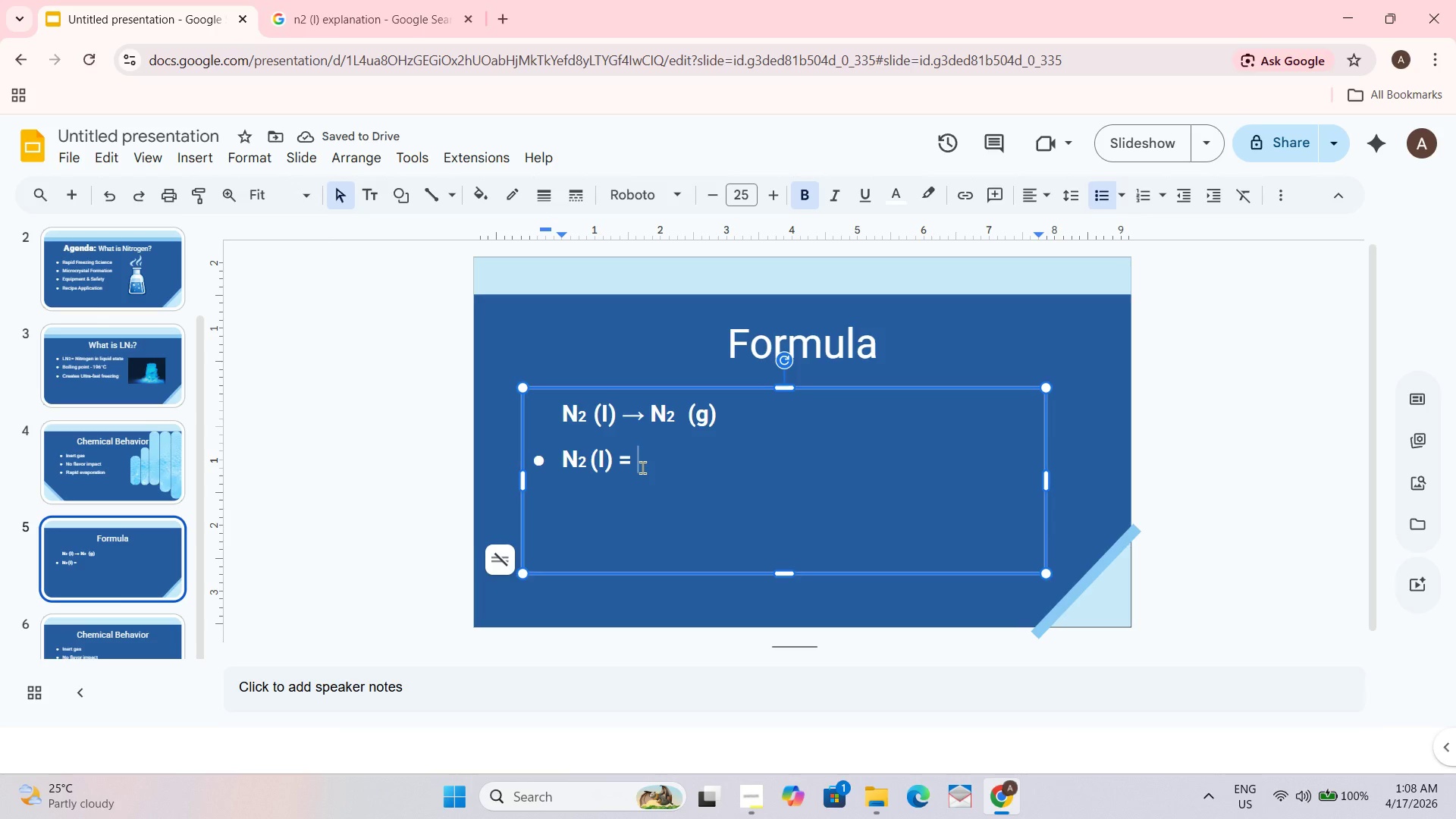 
type(Liquid Nitrogen)
 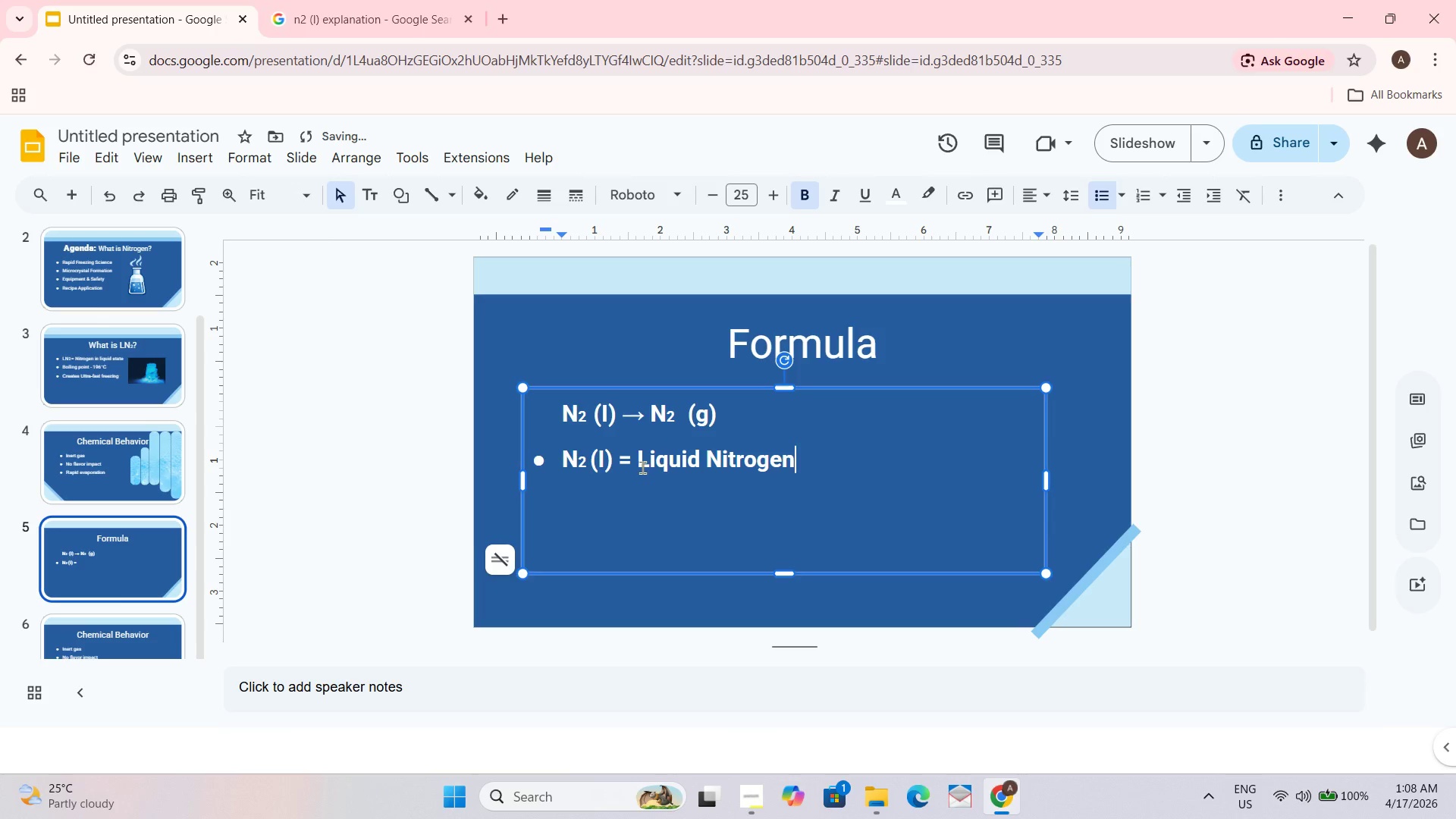 
key(Enter)
 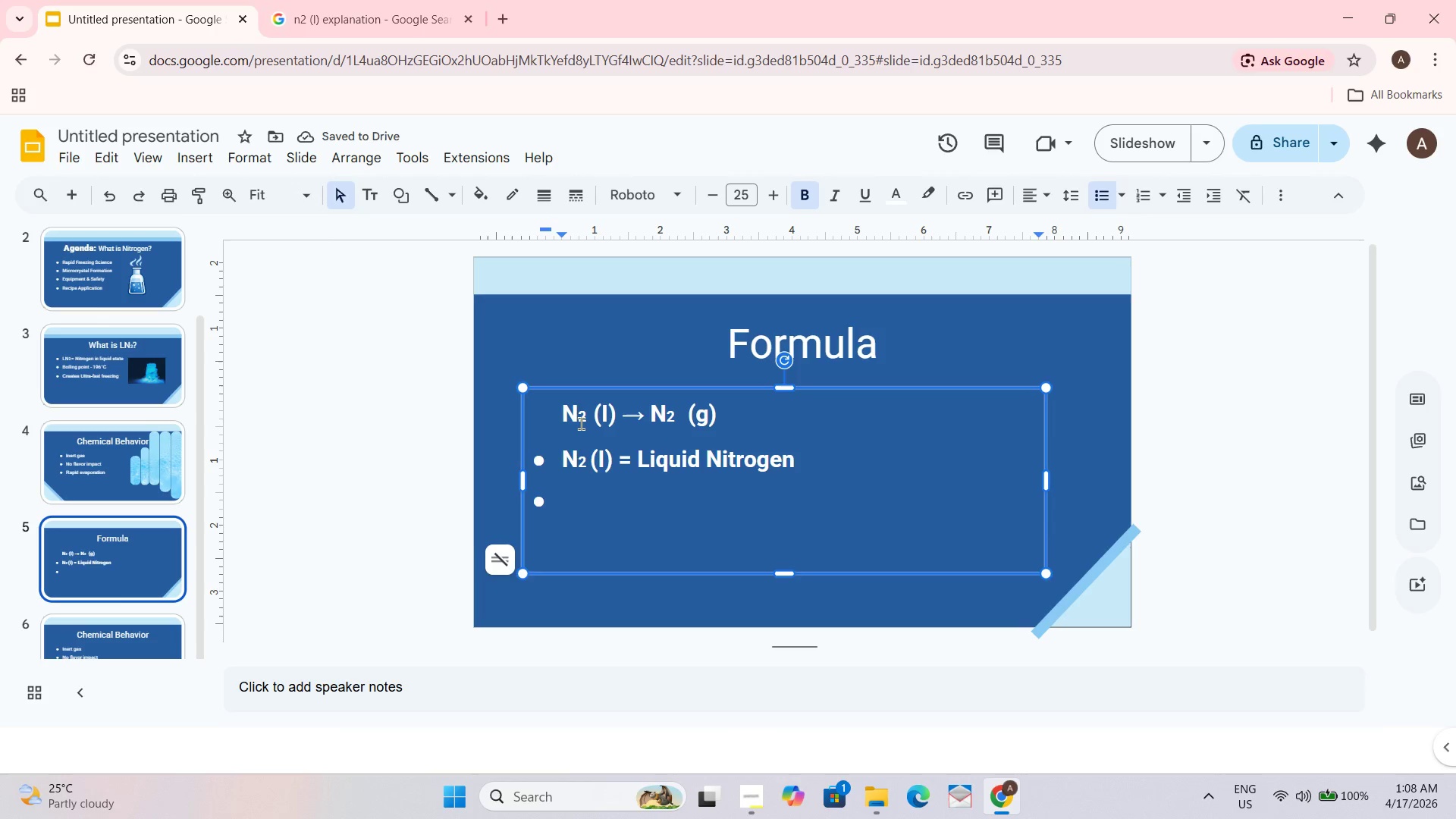 
left_click_drag(start_coordinate=[560, 460], to_coordinate=[612, 459])
 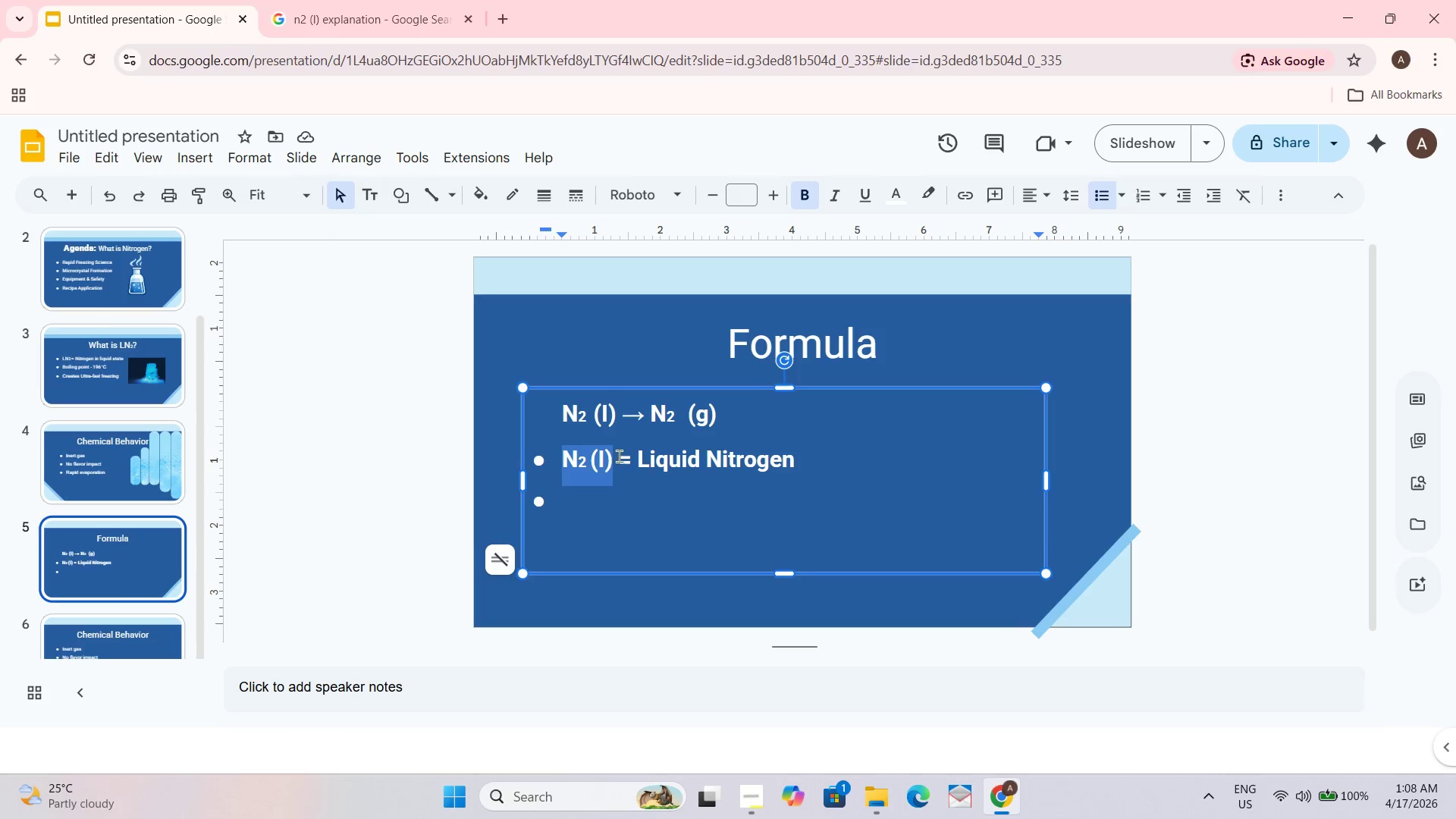 
key(Control+C)
 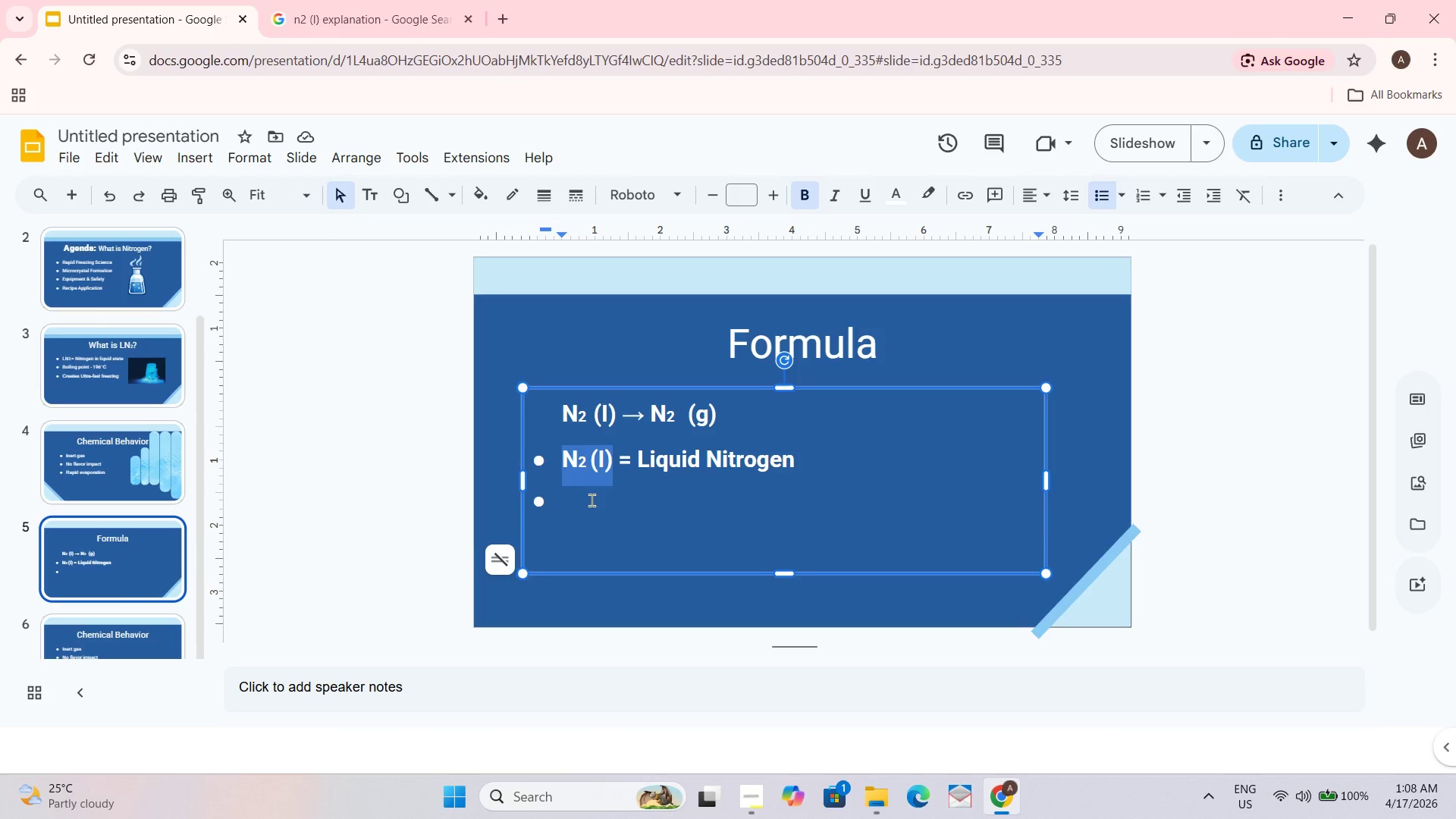 
left_click([586, 500])
 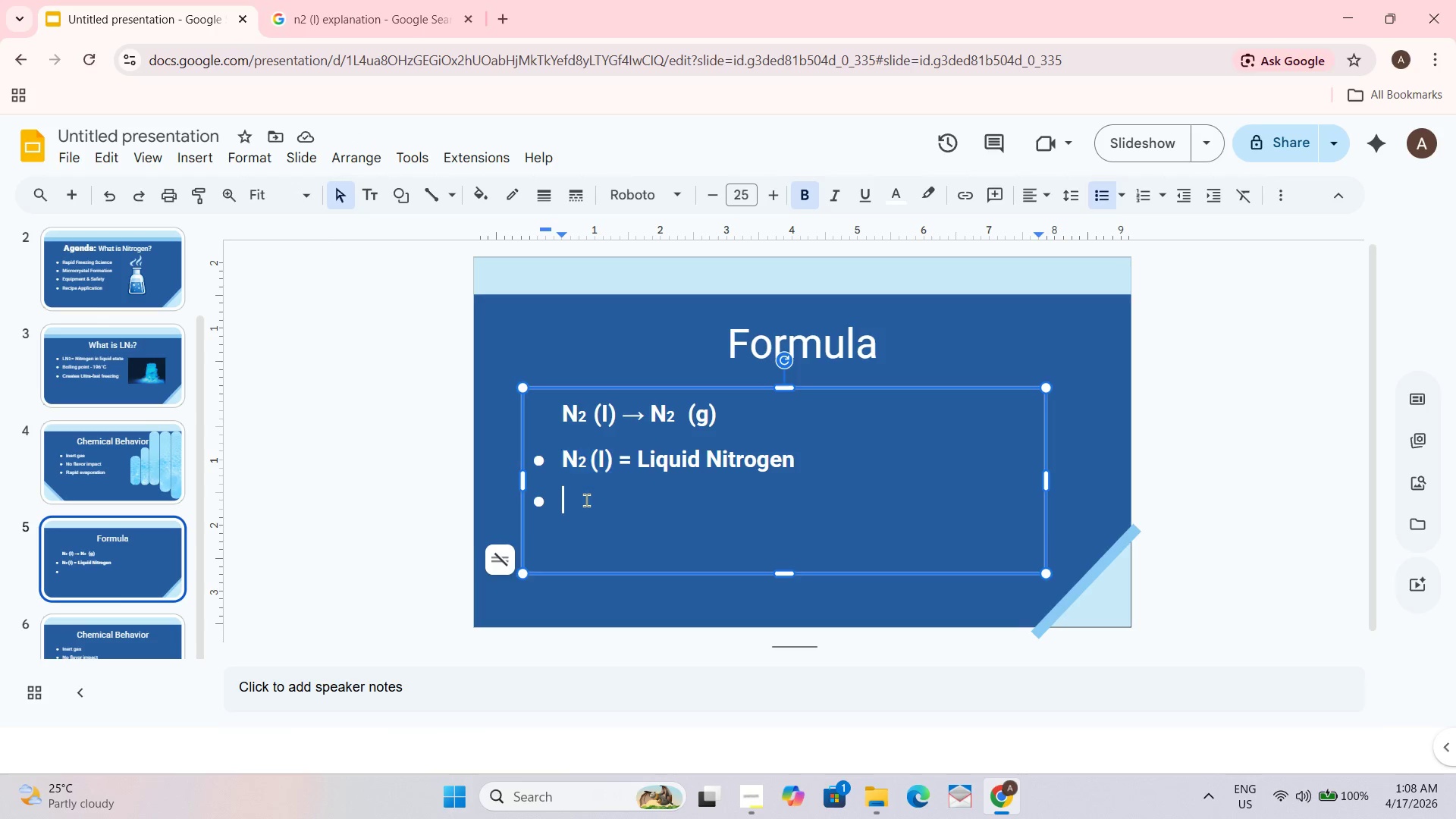 
key(Control+ControlLeft)
 